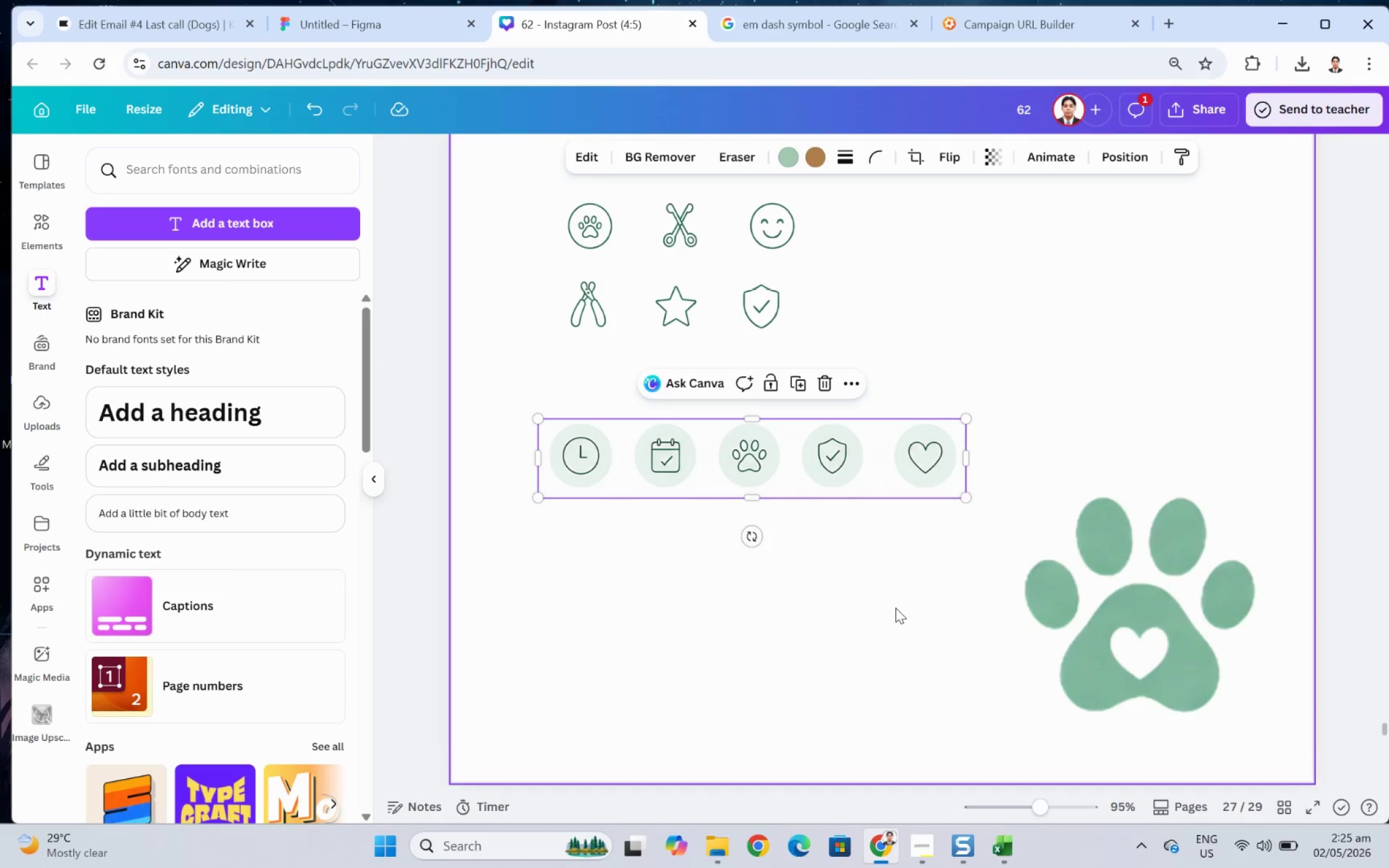 
scroll: coordinate [902, 483], scroll_direction: down, amount: 10.0
 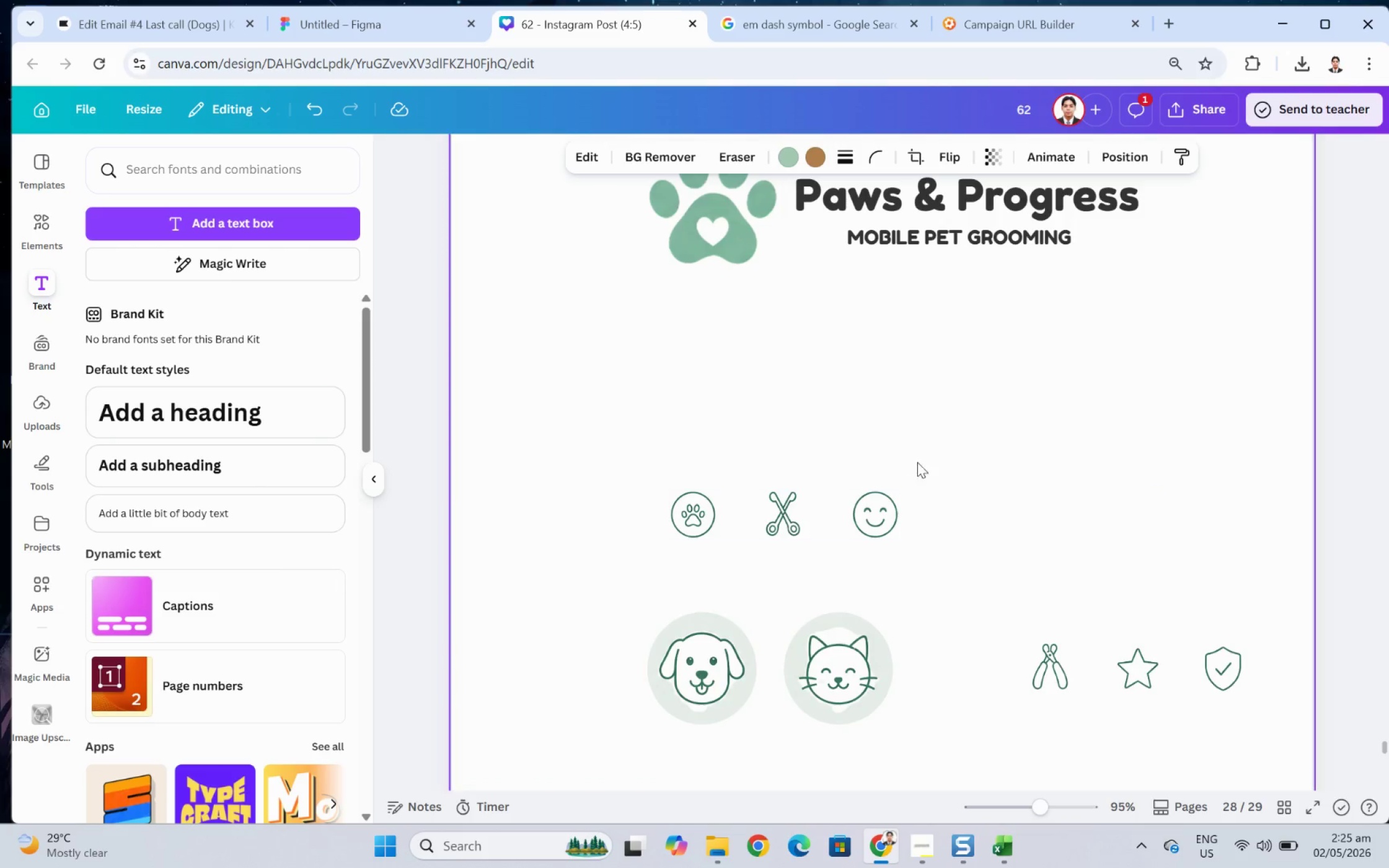 
left_click([957, 432])
 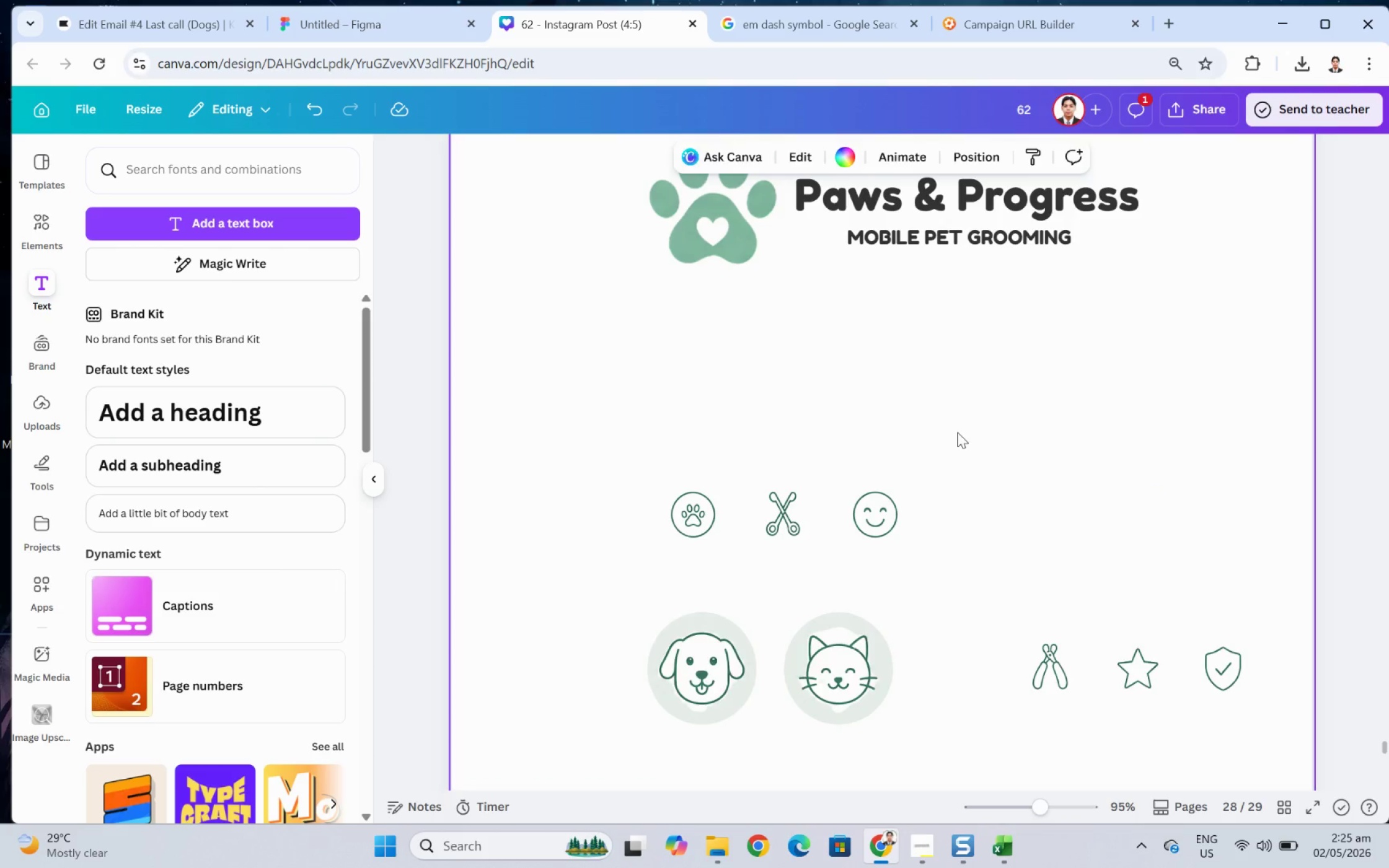 
key(Control+V)
 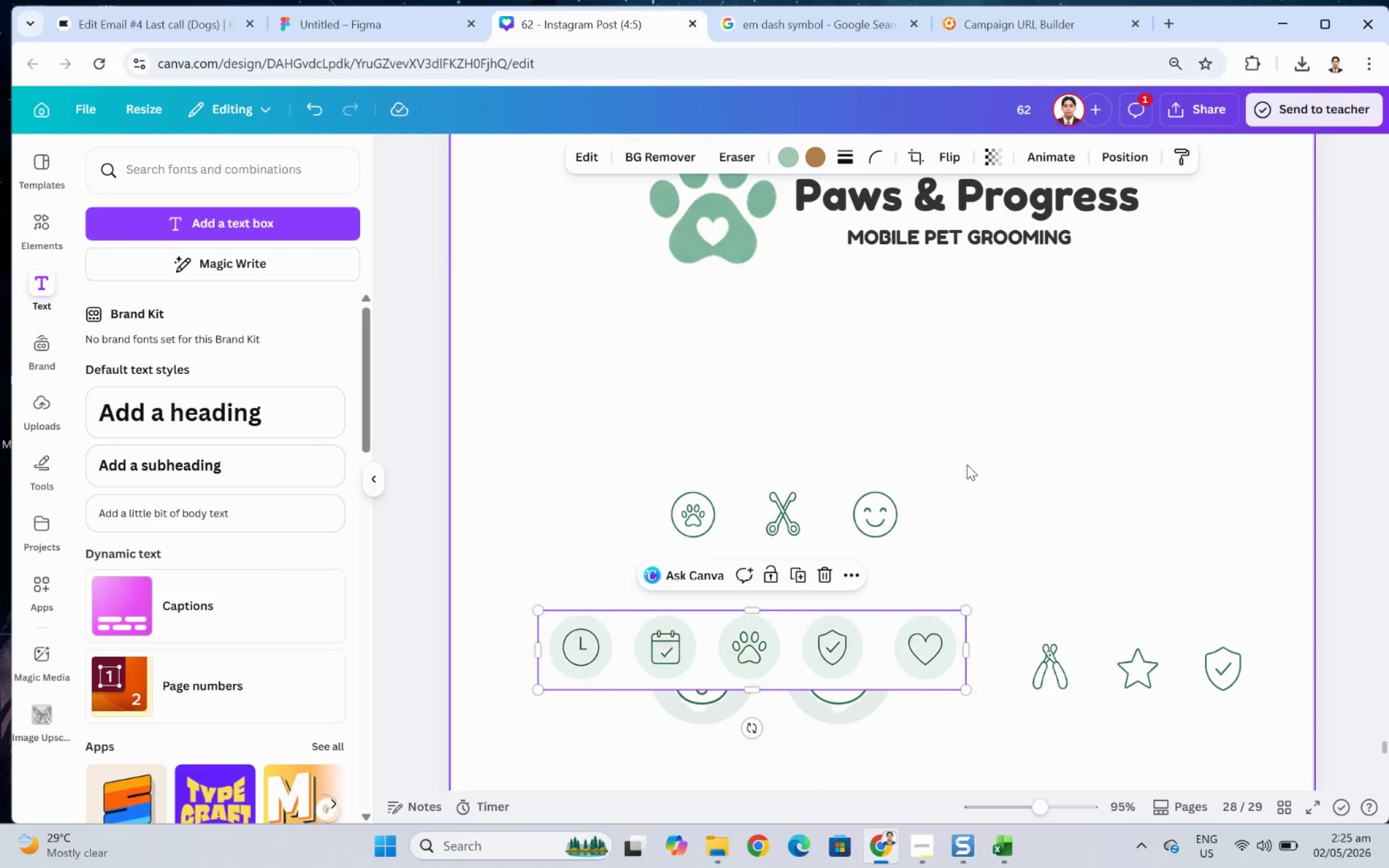 
scroll: coordinate [976, 505], scroll_direction: down, amount: 3.0
 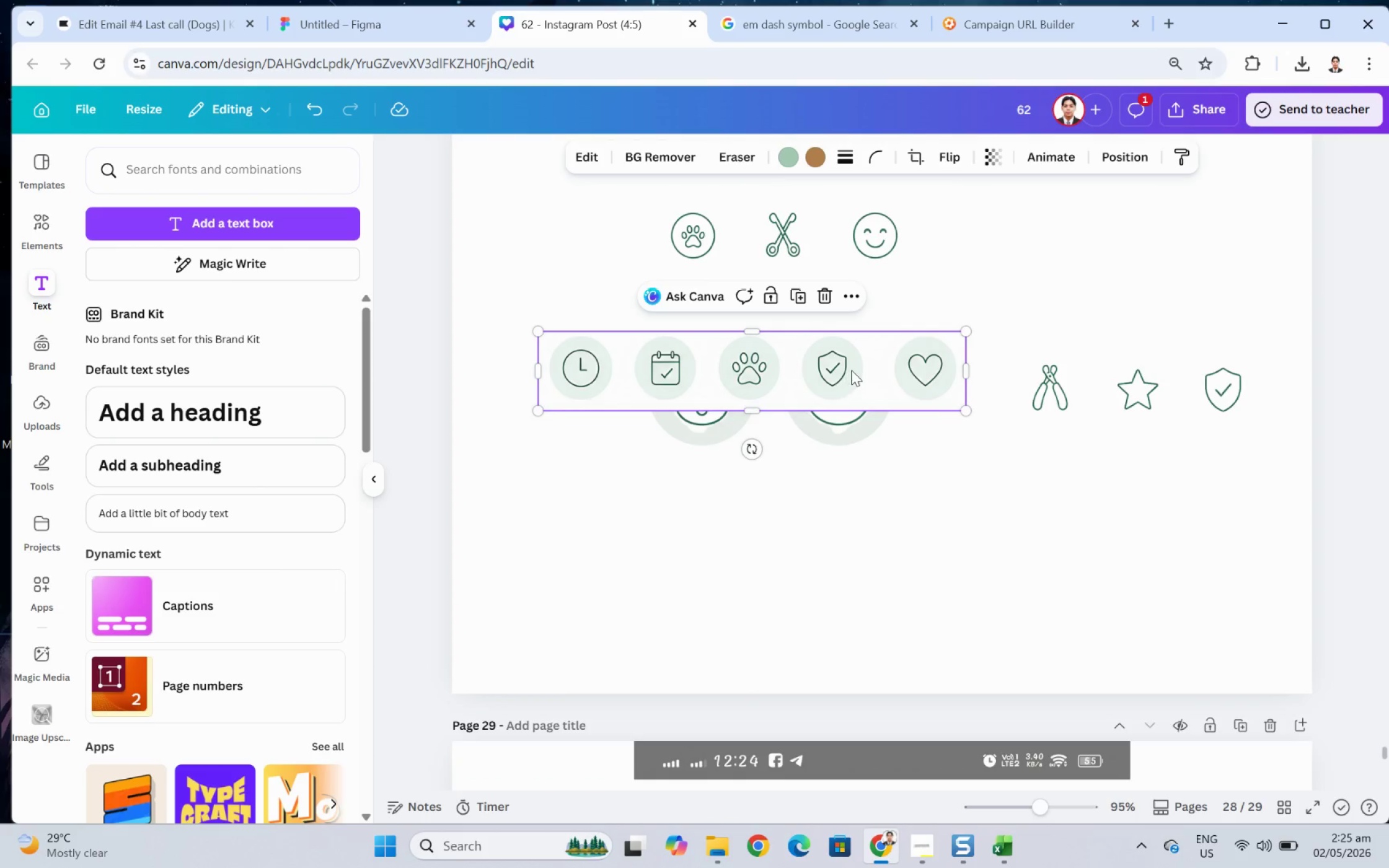 
left_click_drag(start_coordinate=[851, 369], to_coordinate=[1122, 559])
 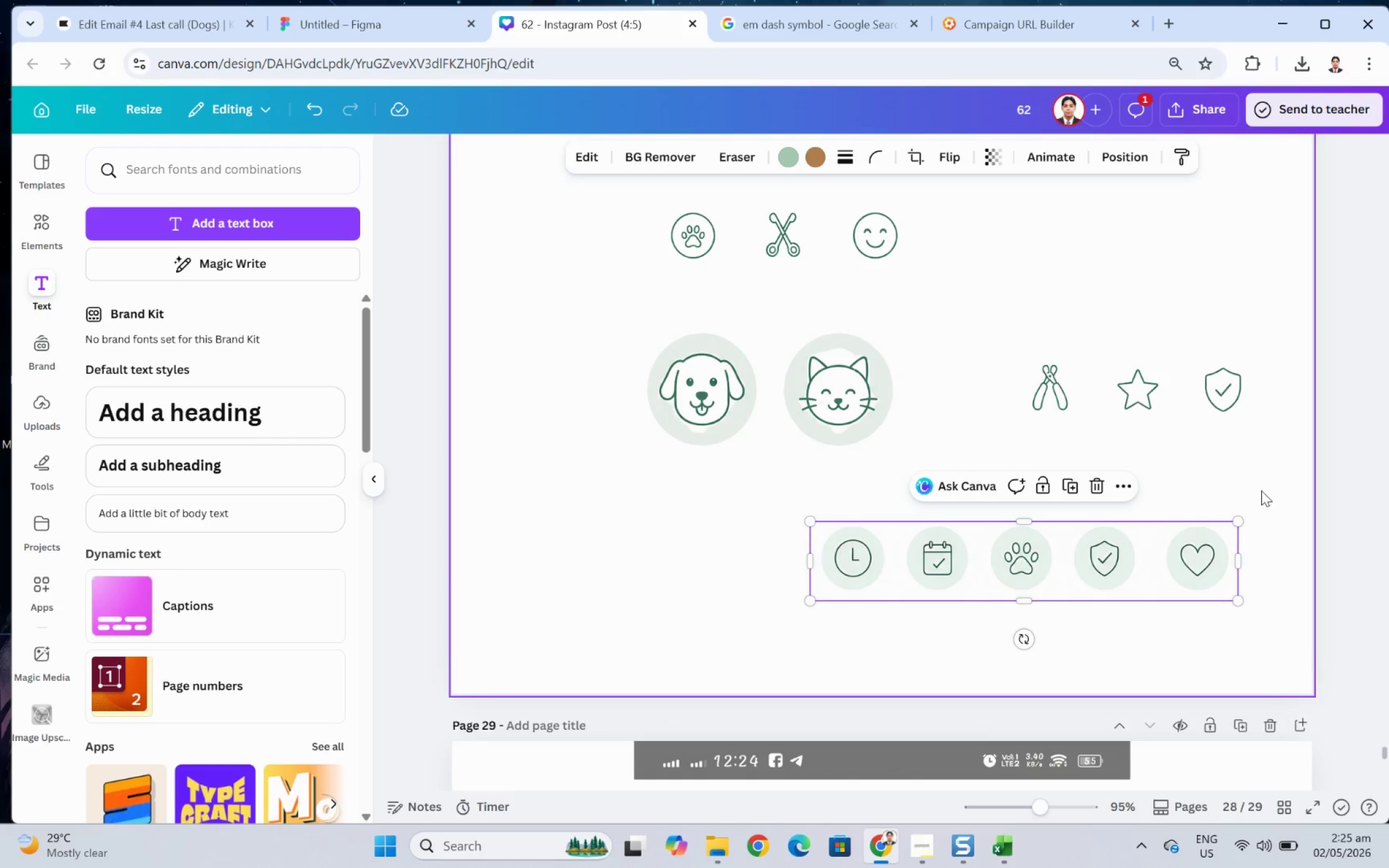 
wait(9.01)
 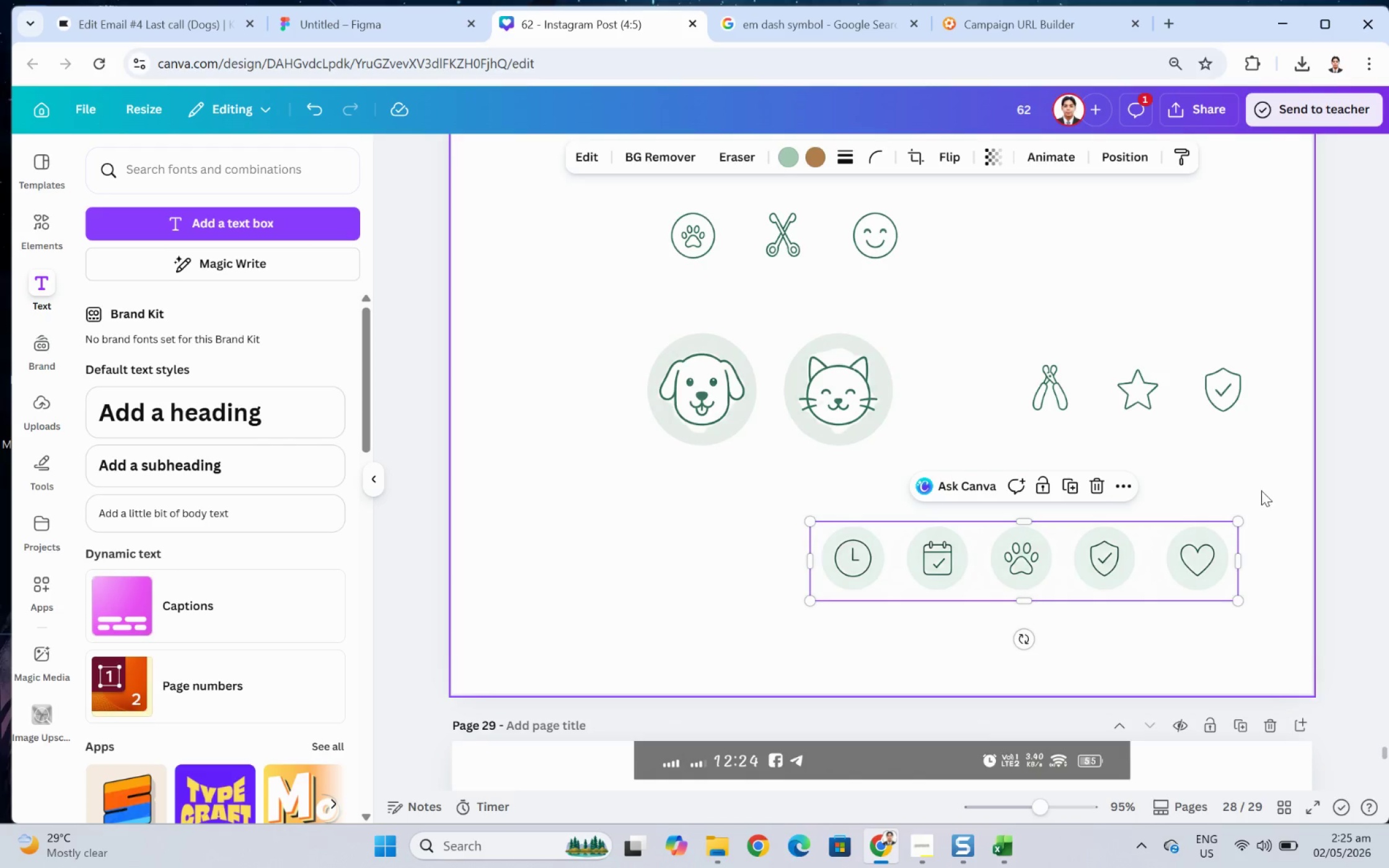 
left_click([402, 33])
 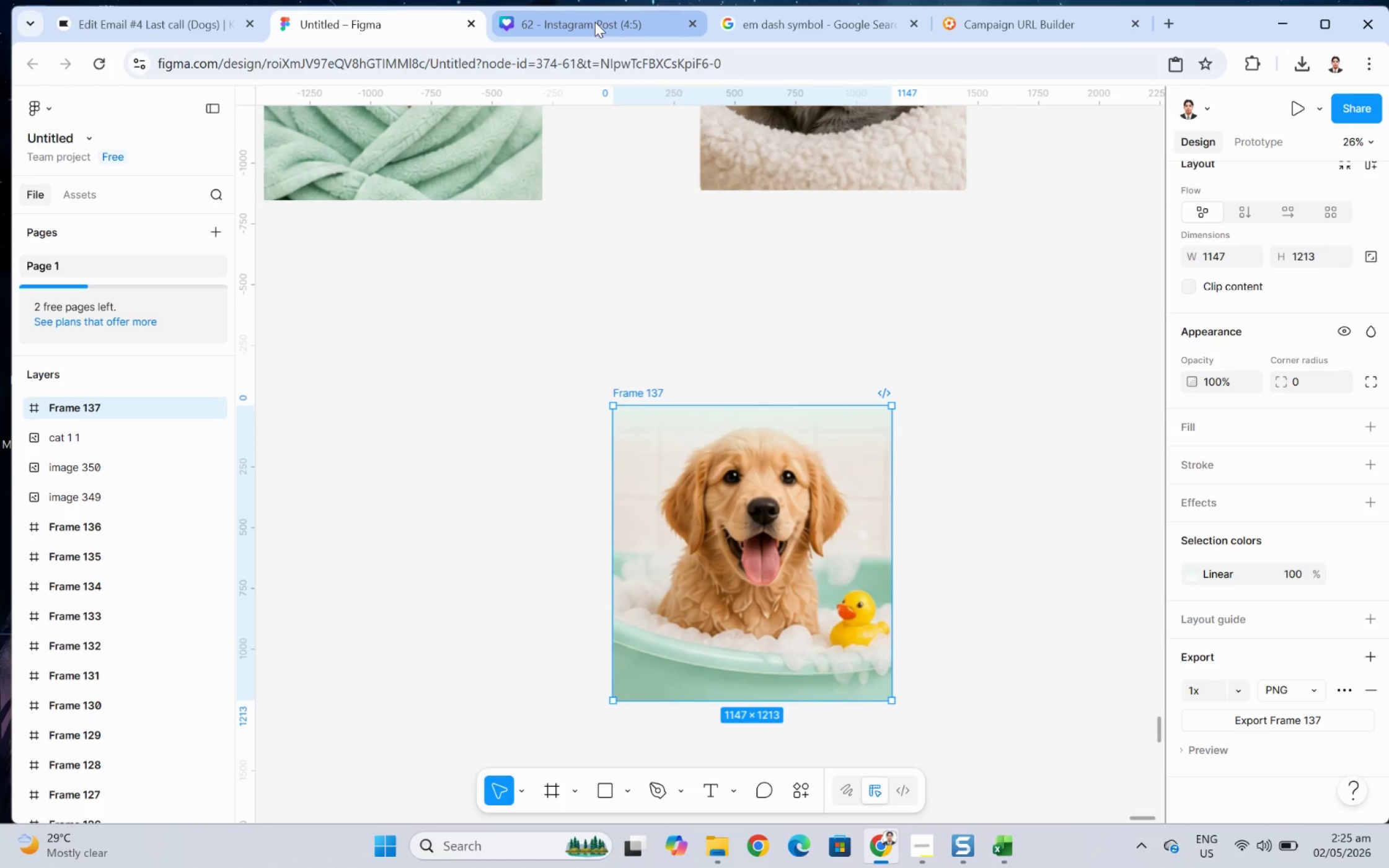 
left_click([594, 22])
 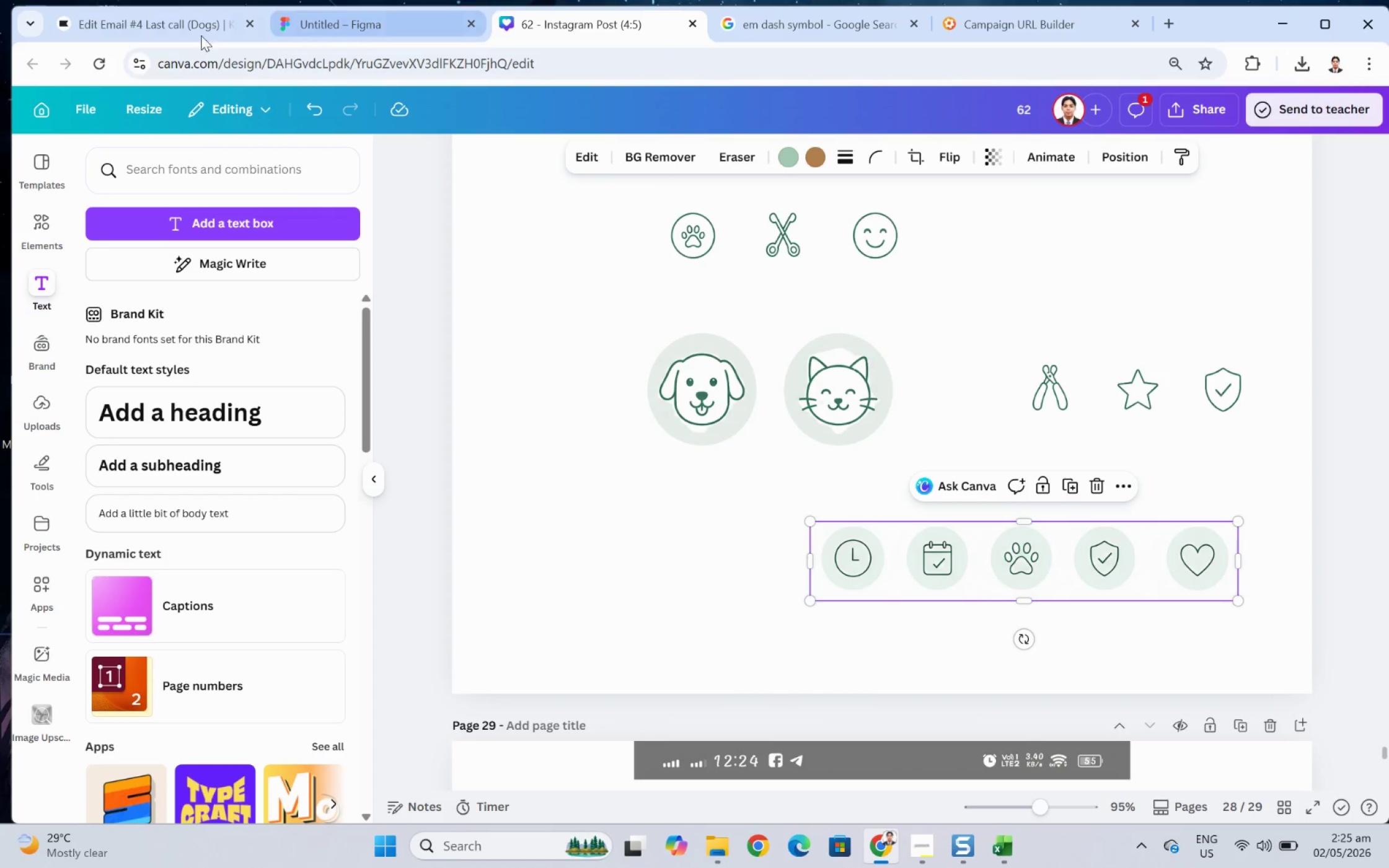 
left_click([116, 28])
 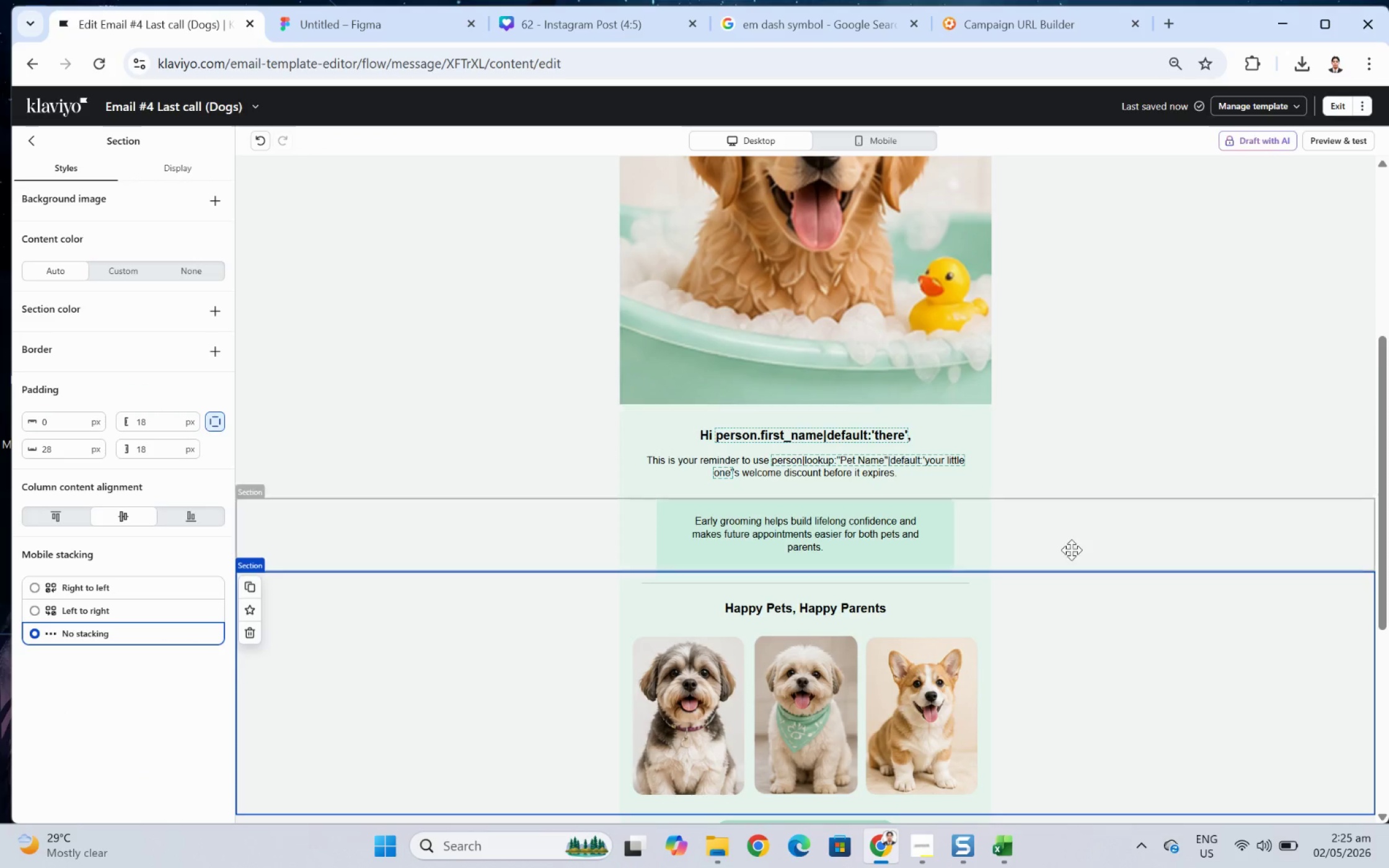 
left_click([1158, 613])
 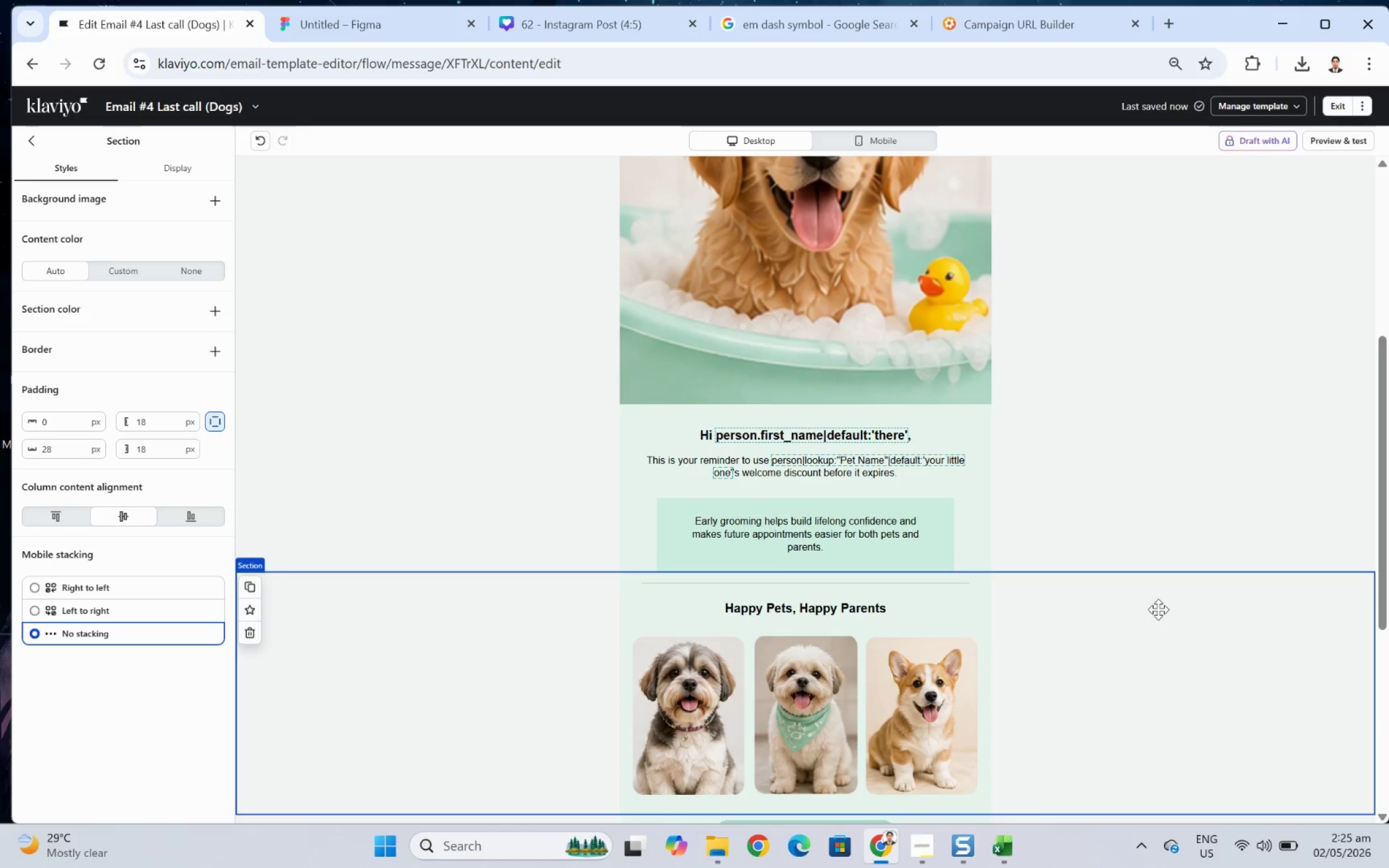 
scroll: coordinate [1158, 609], scroll_direction: down, amount: 2.0
 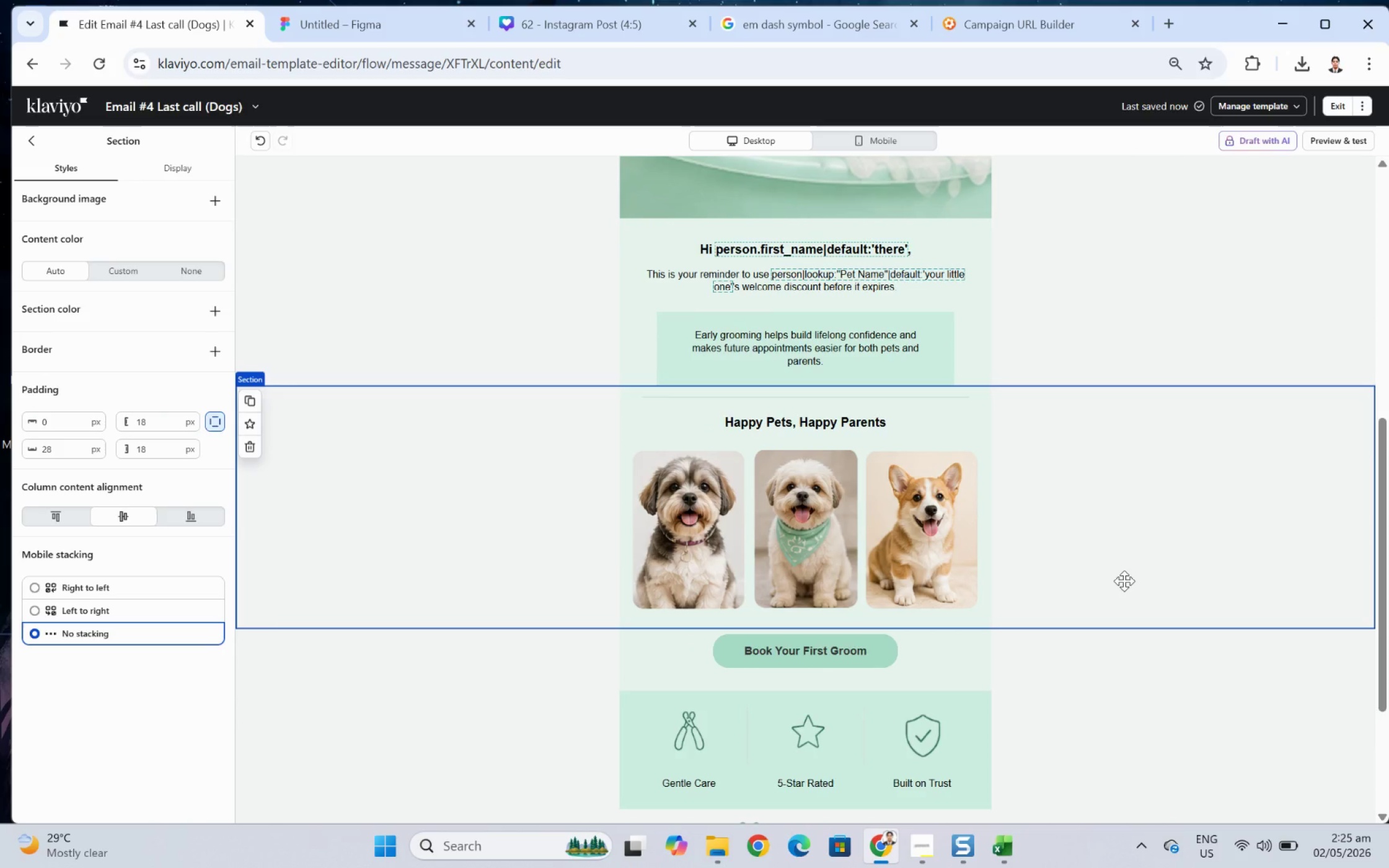 
wait(8.65)
 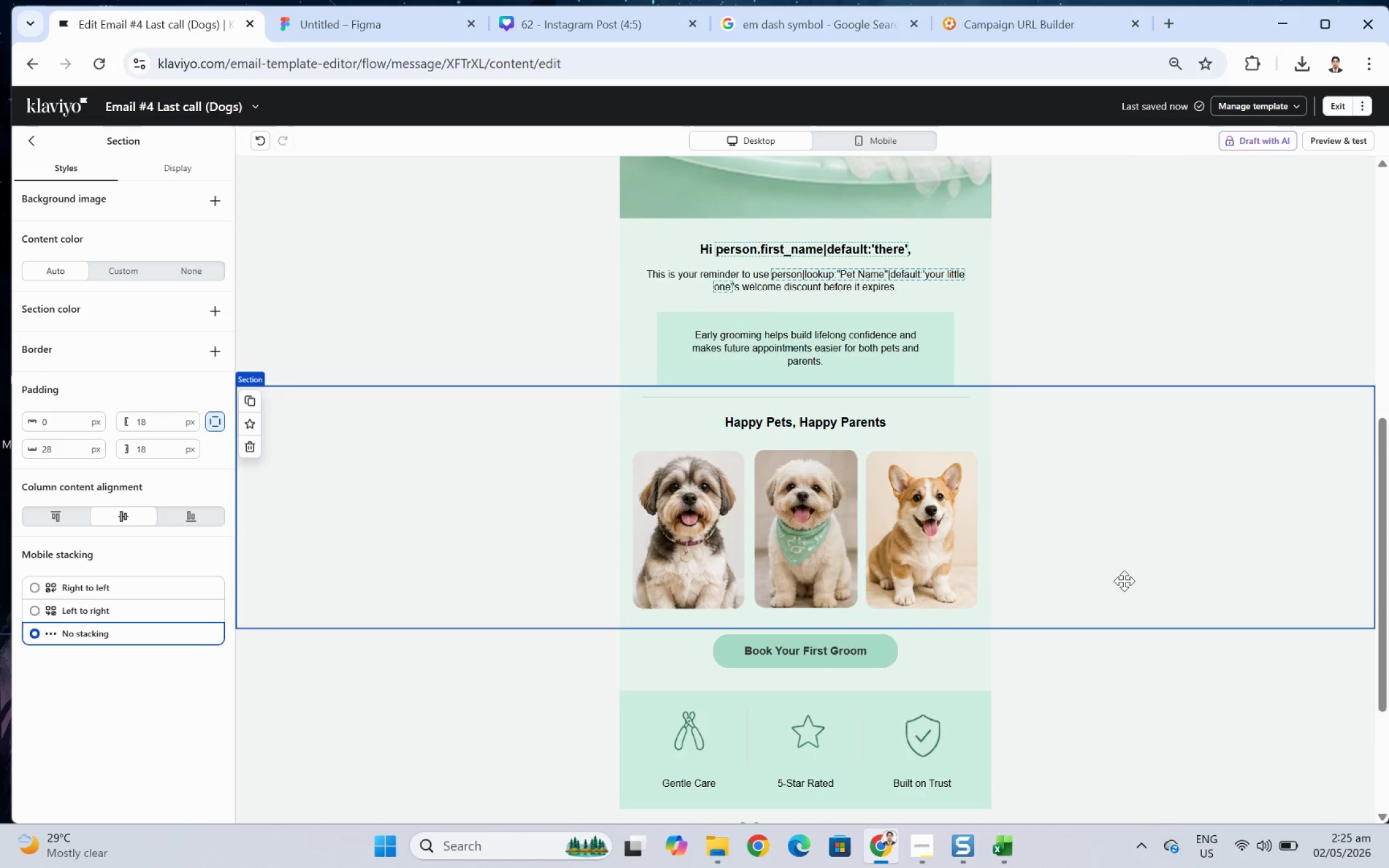 
left_click([1069, 714])
 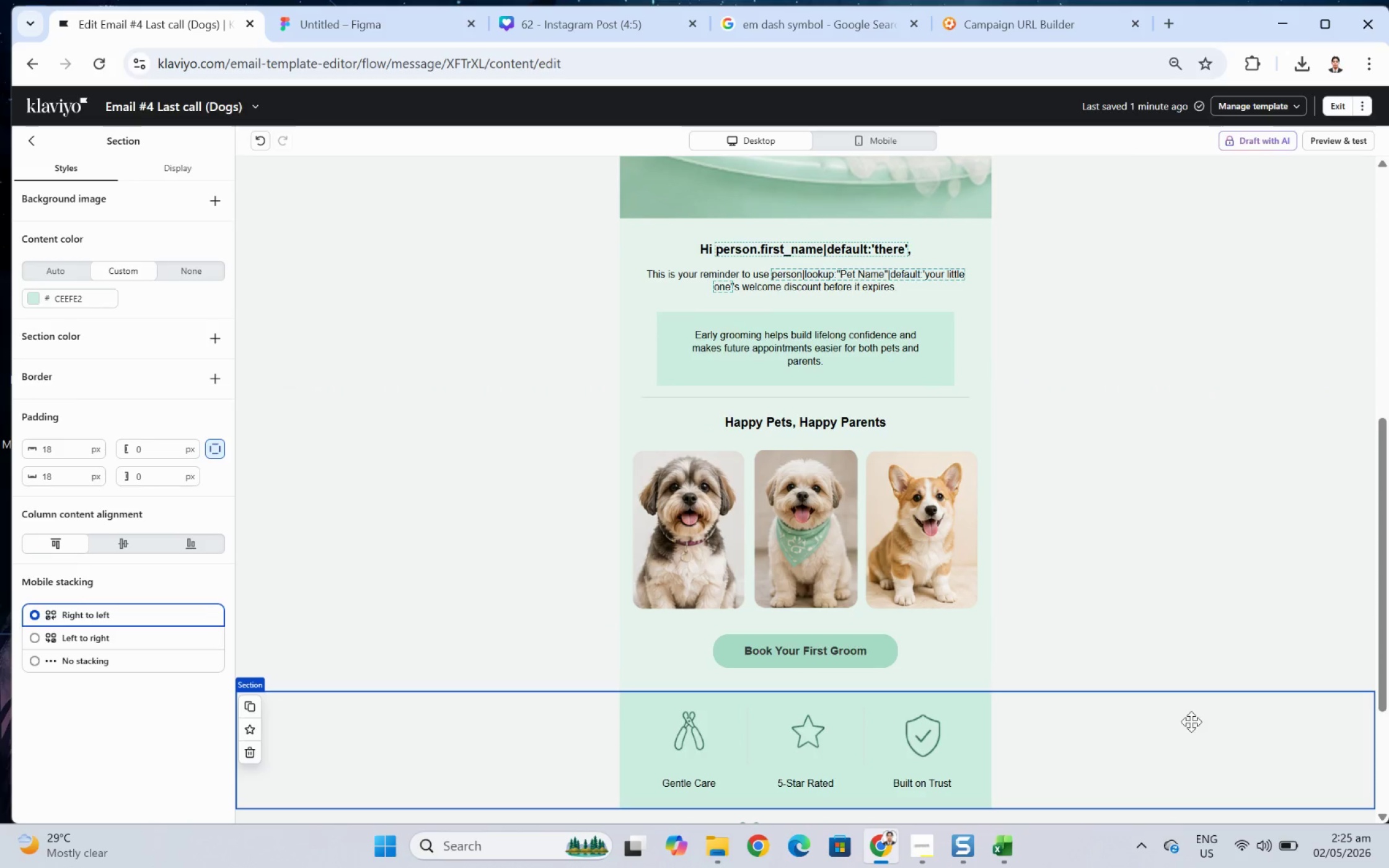 
scroll: coordinate [1209, 721], scroll_direction: none, amount: 0.0
 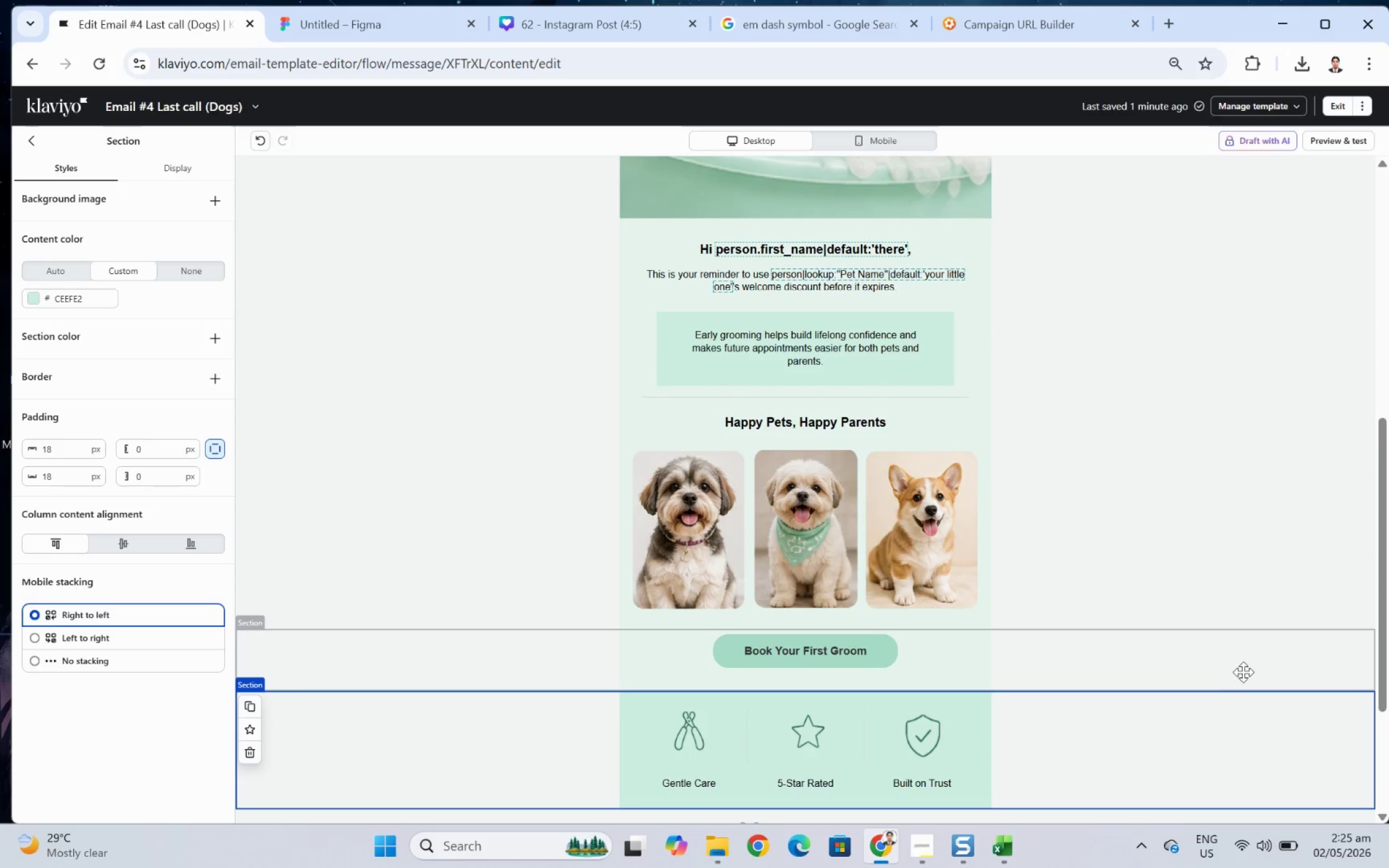 
scroll: coordinate [1245, 672], scroll_direction: down, amount: 1.0
 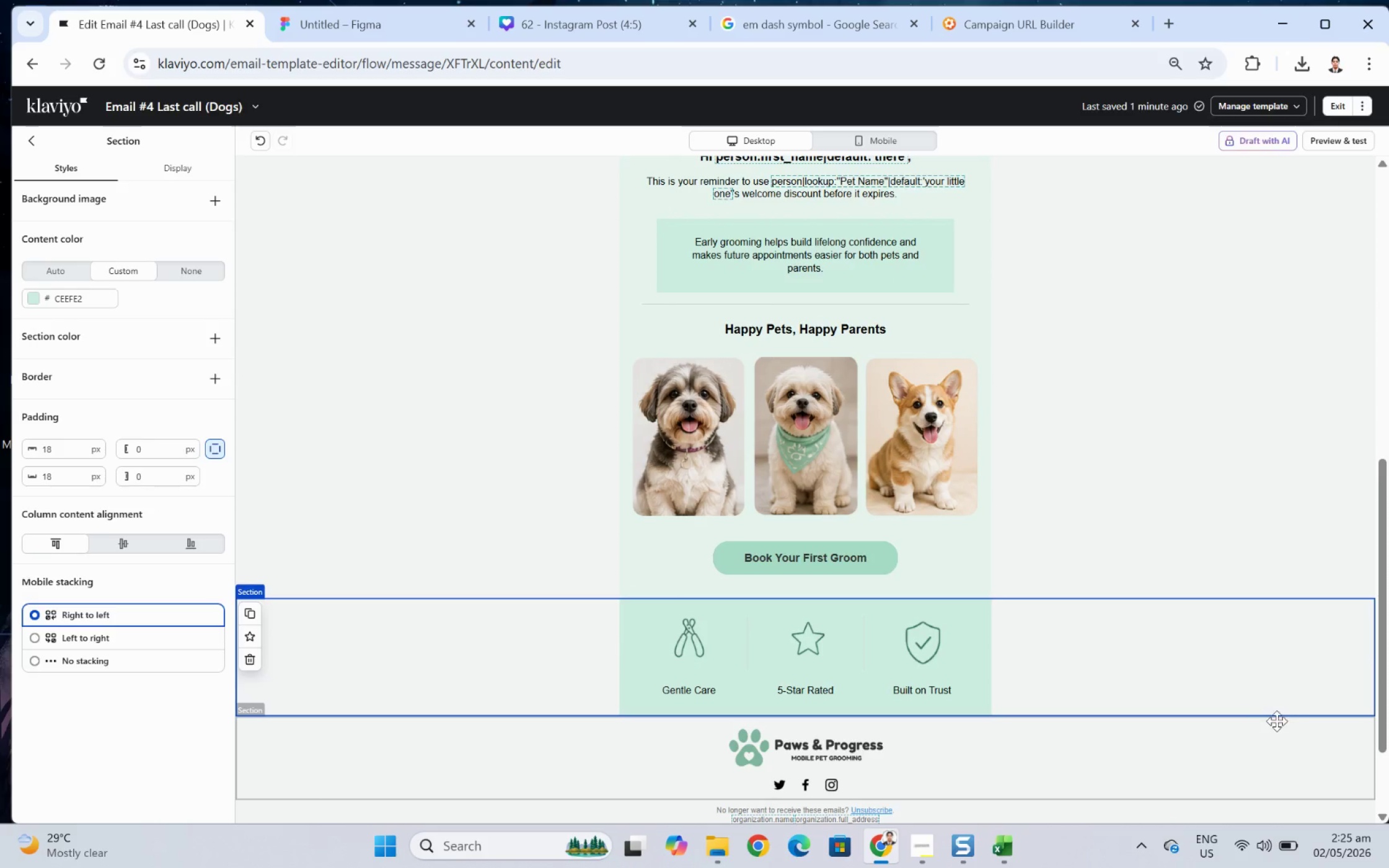 
scroll: coordinate [1273, 735], scroll_direction: up, amount: 4.0
 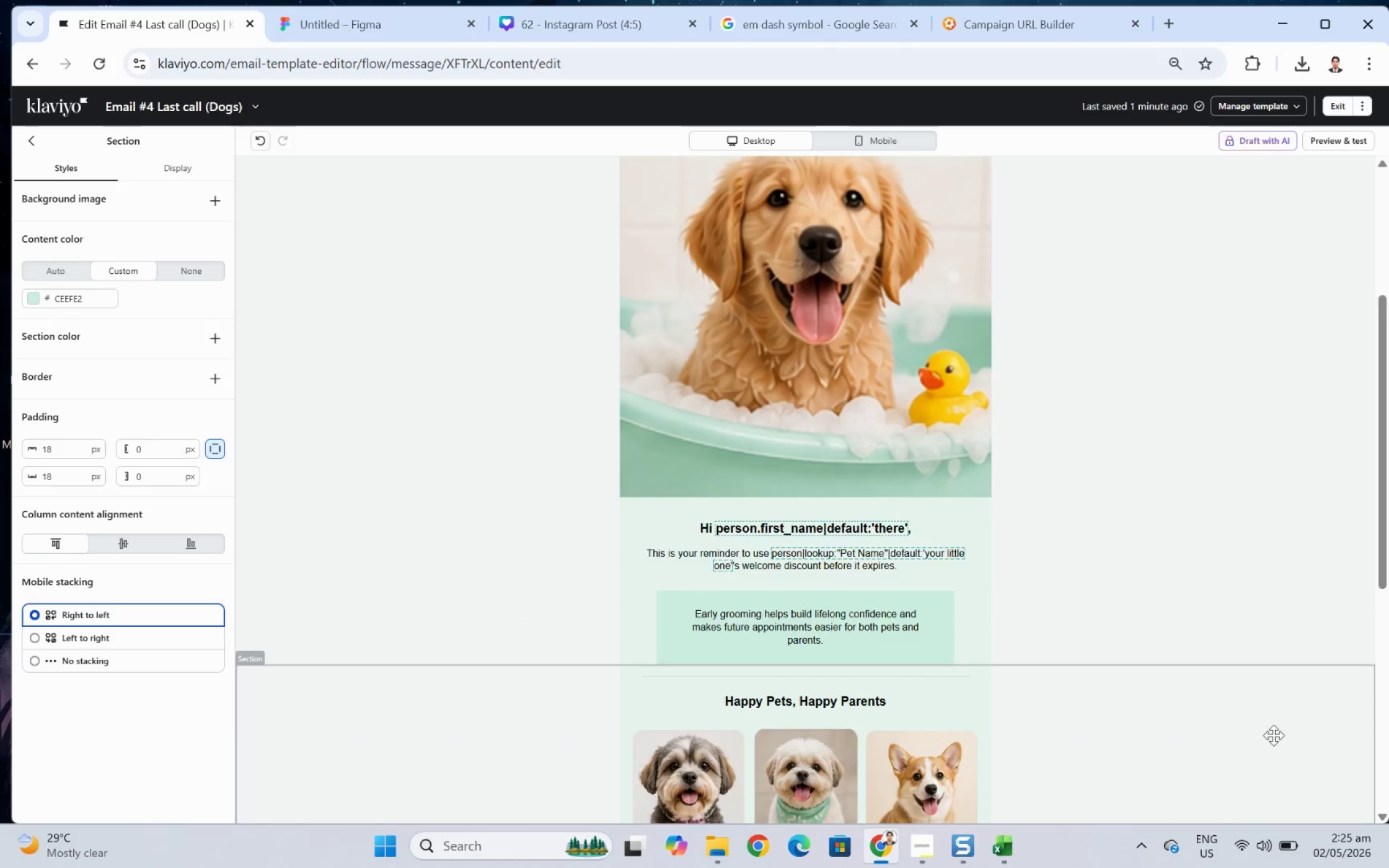 
scroll: coordinate [1271, 734], scroll_direction: down, amount: 3.0
 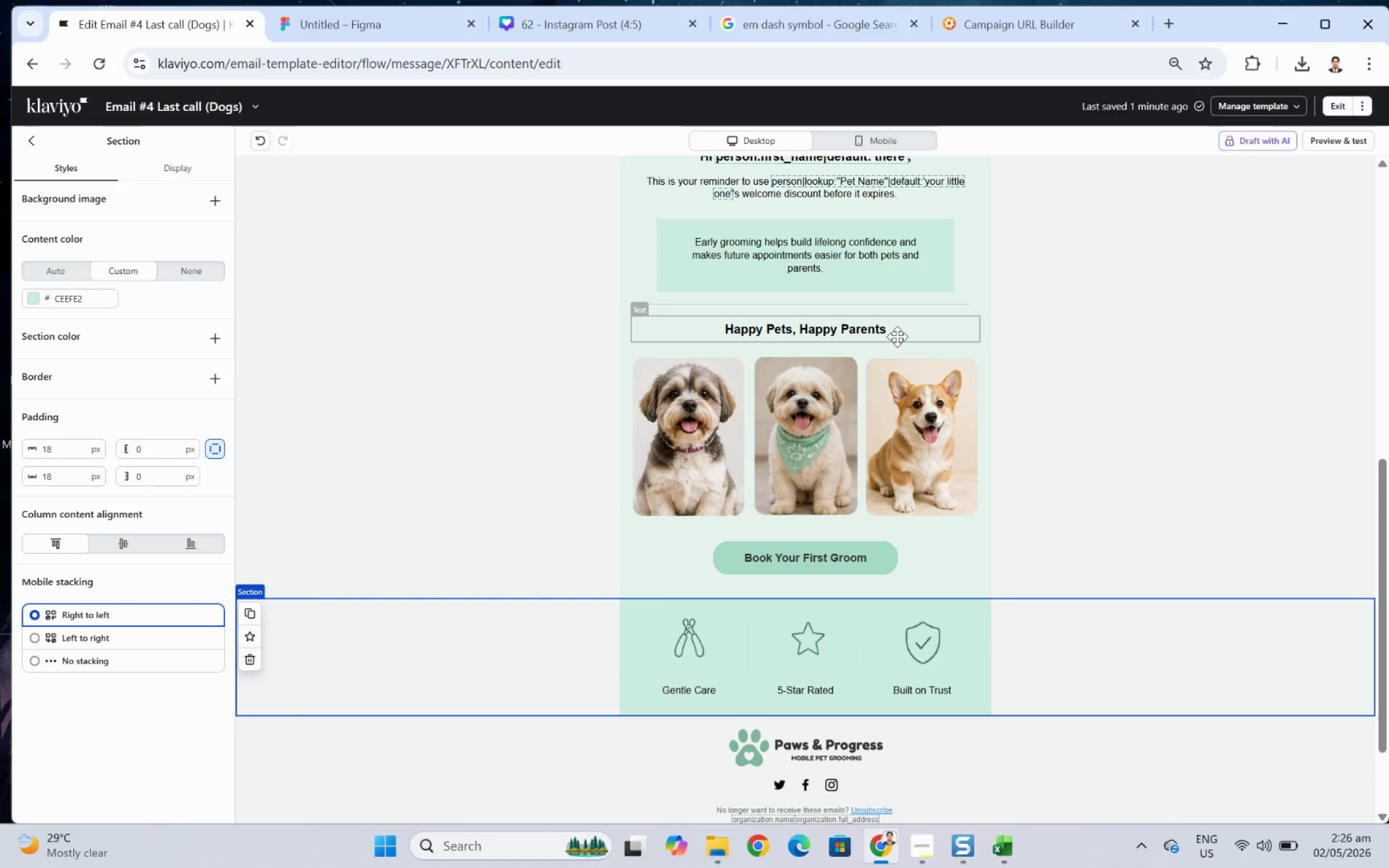 
wait(13.59)
 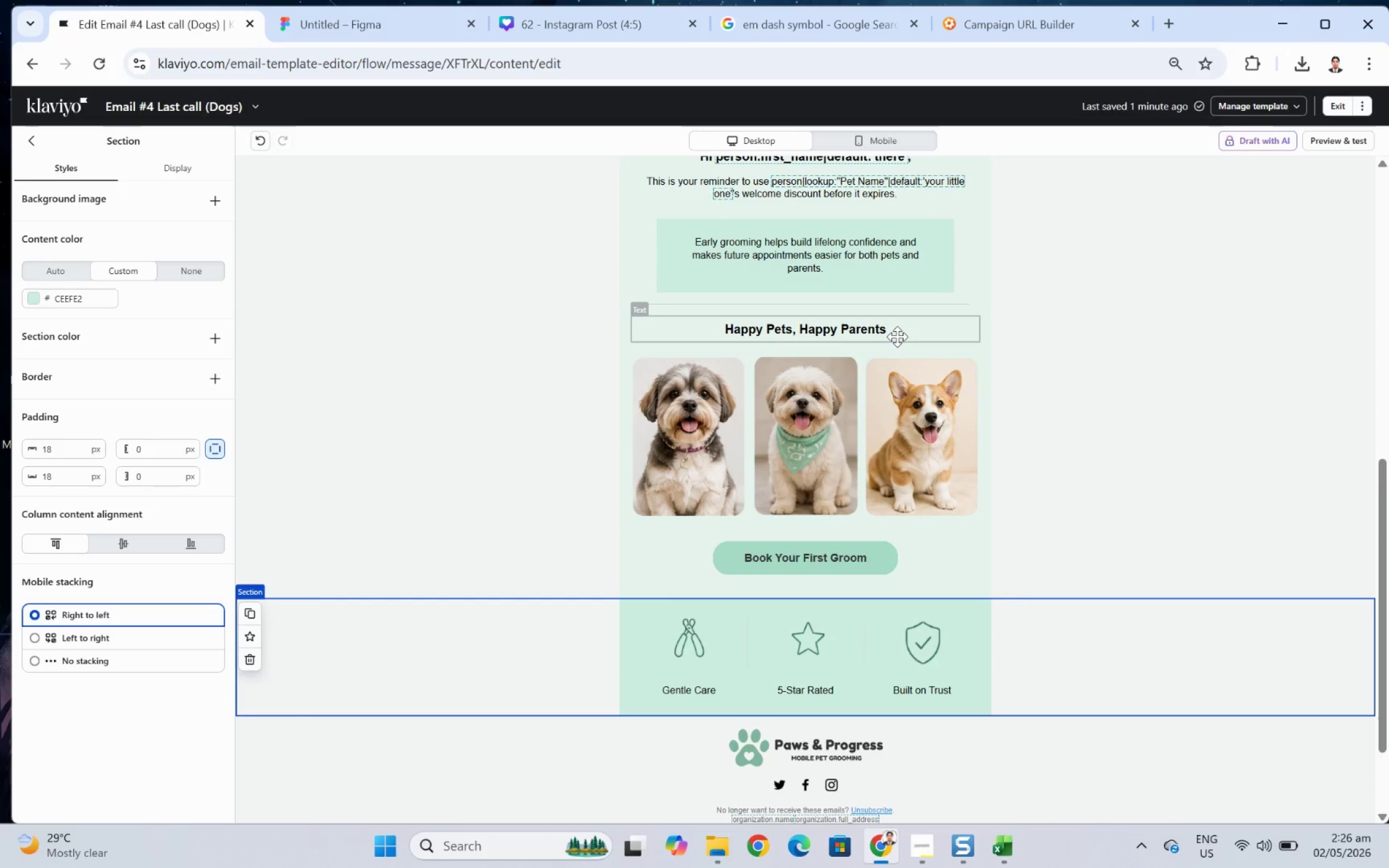 
double_click([897, 336])
 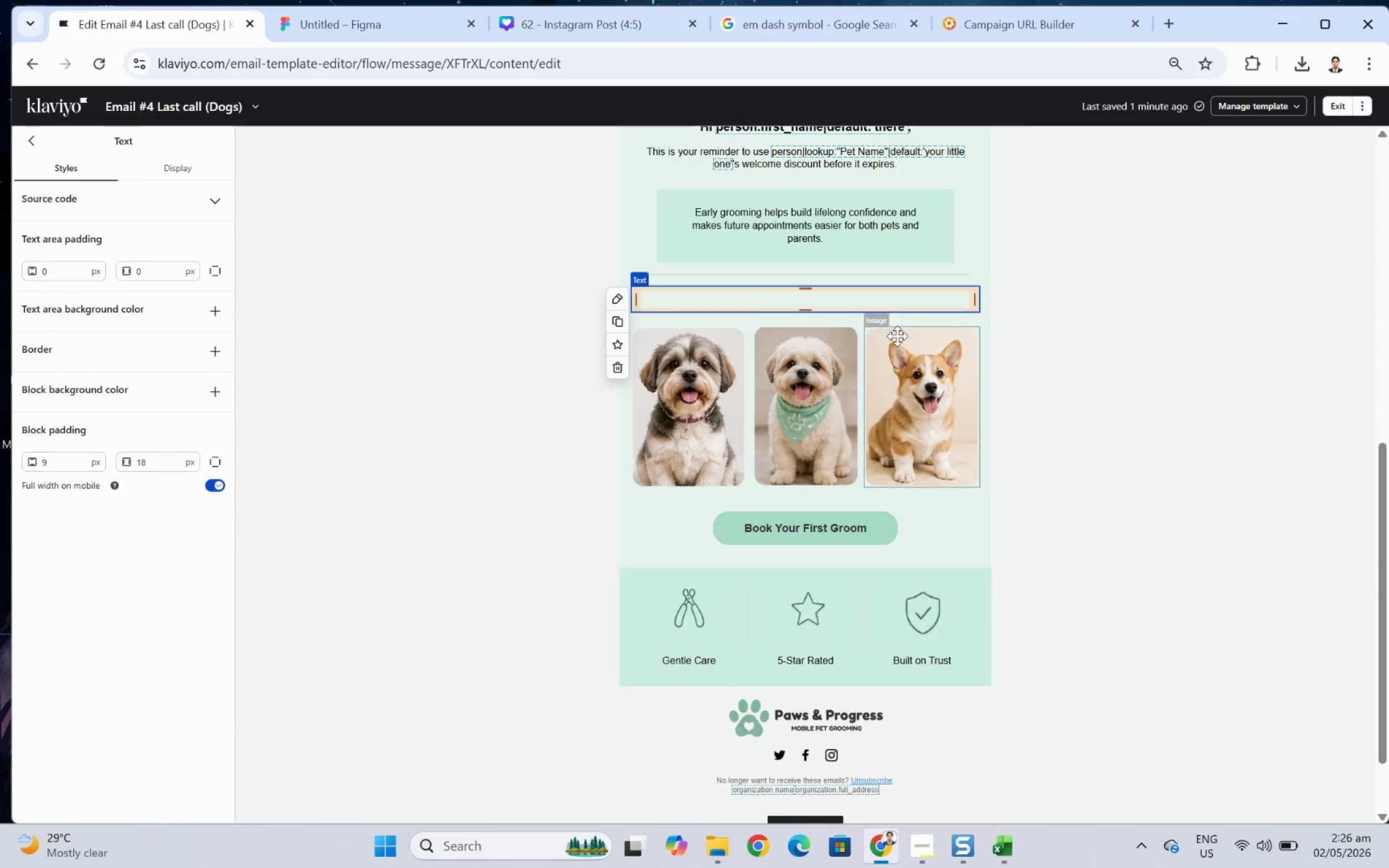 
triple_click([897, 336])
 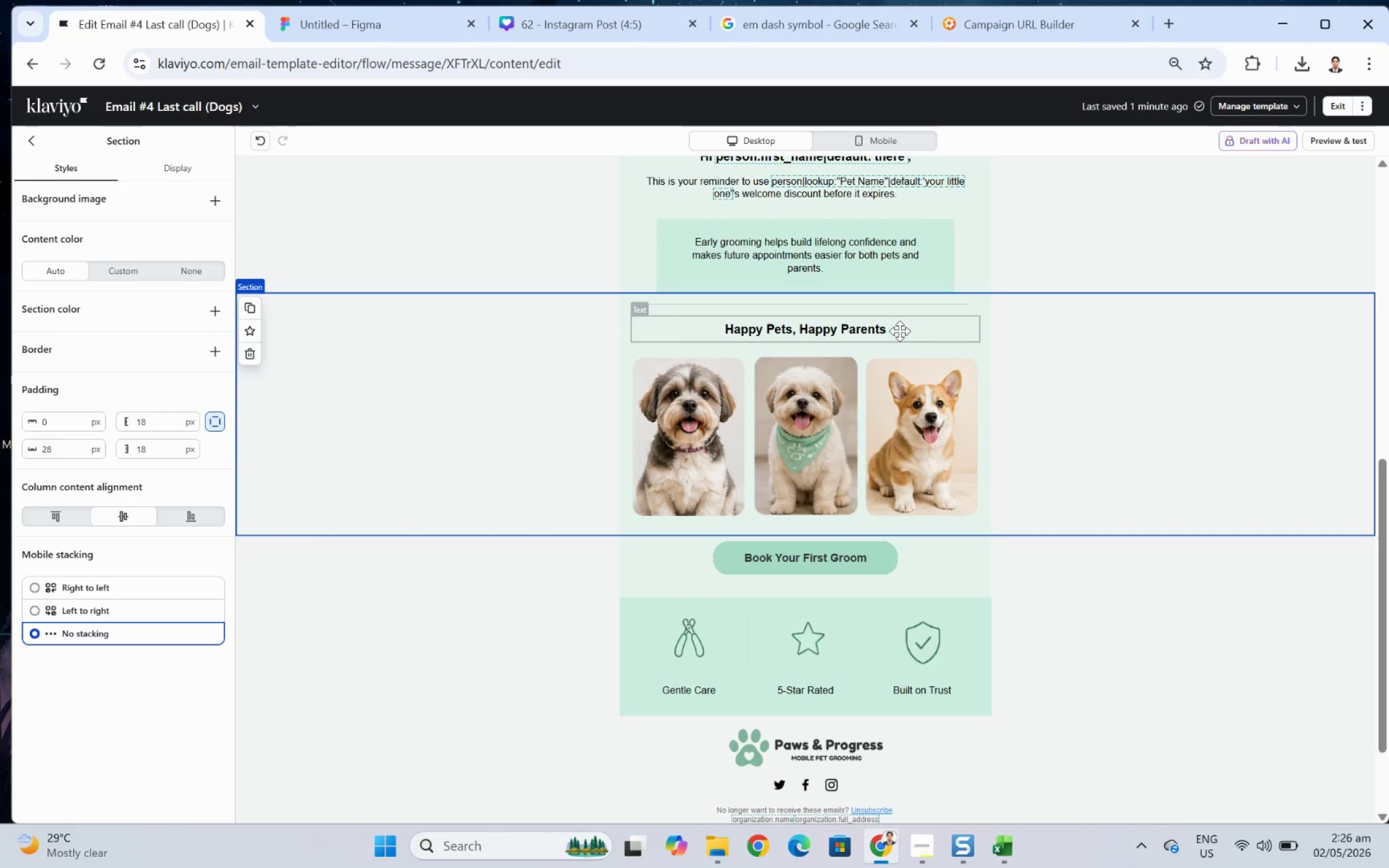 
double_click([899, 331])
 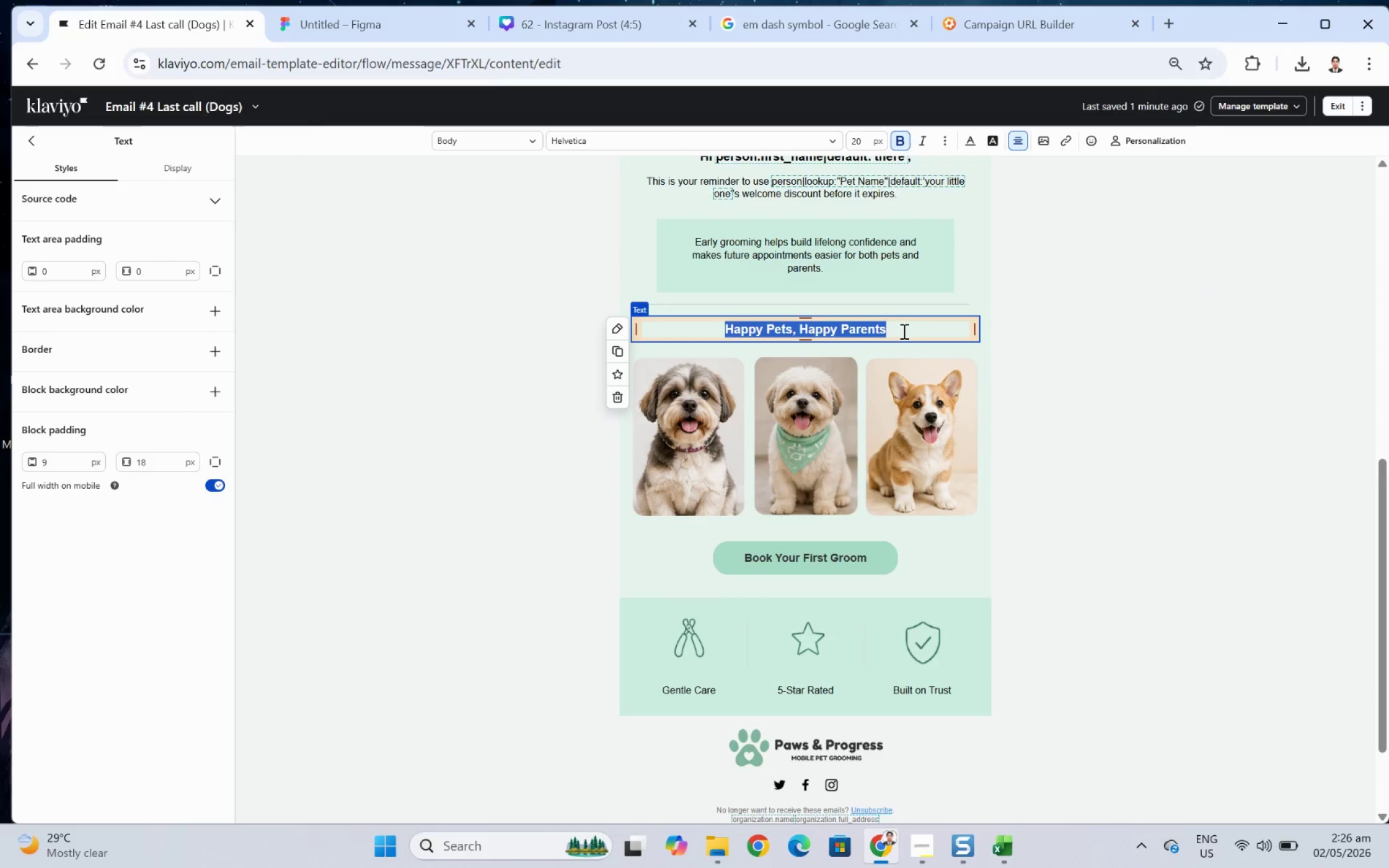 
type(We Can;t )
key(Backspace)
key(Backspace)
key(Backspace)
type('t Wait)
 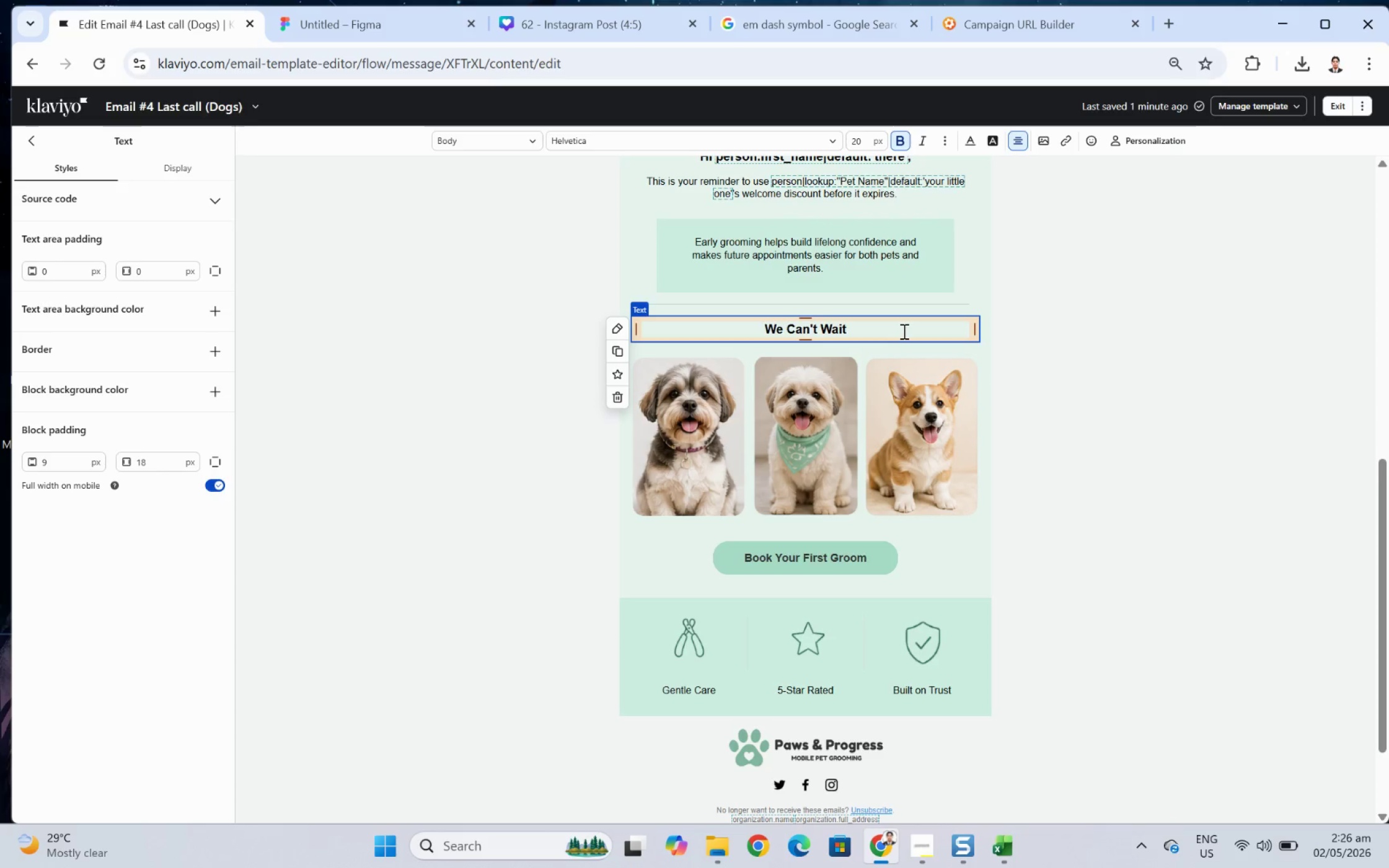 
wait(5.05)
 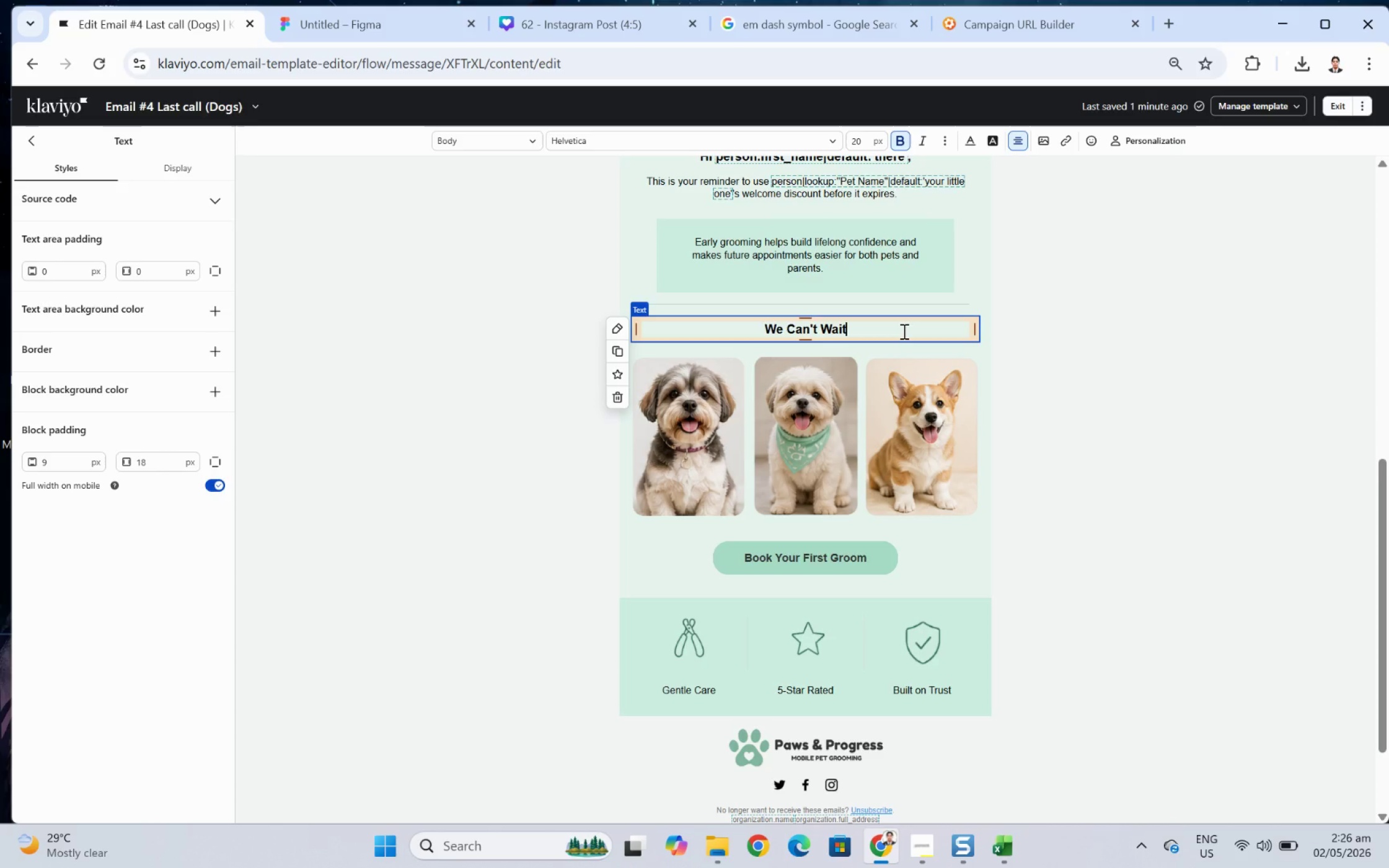 
type( To See)
 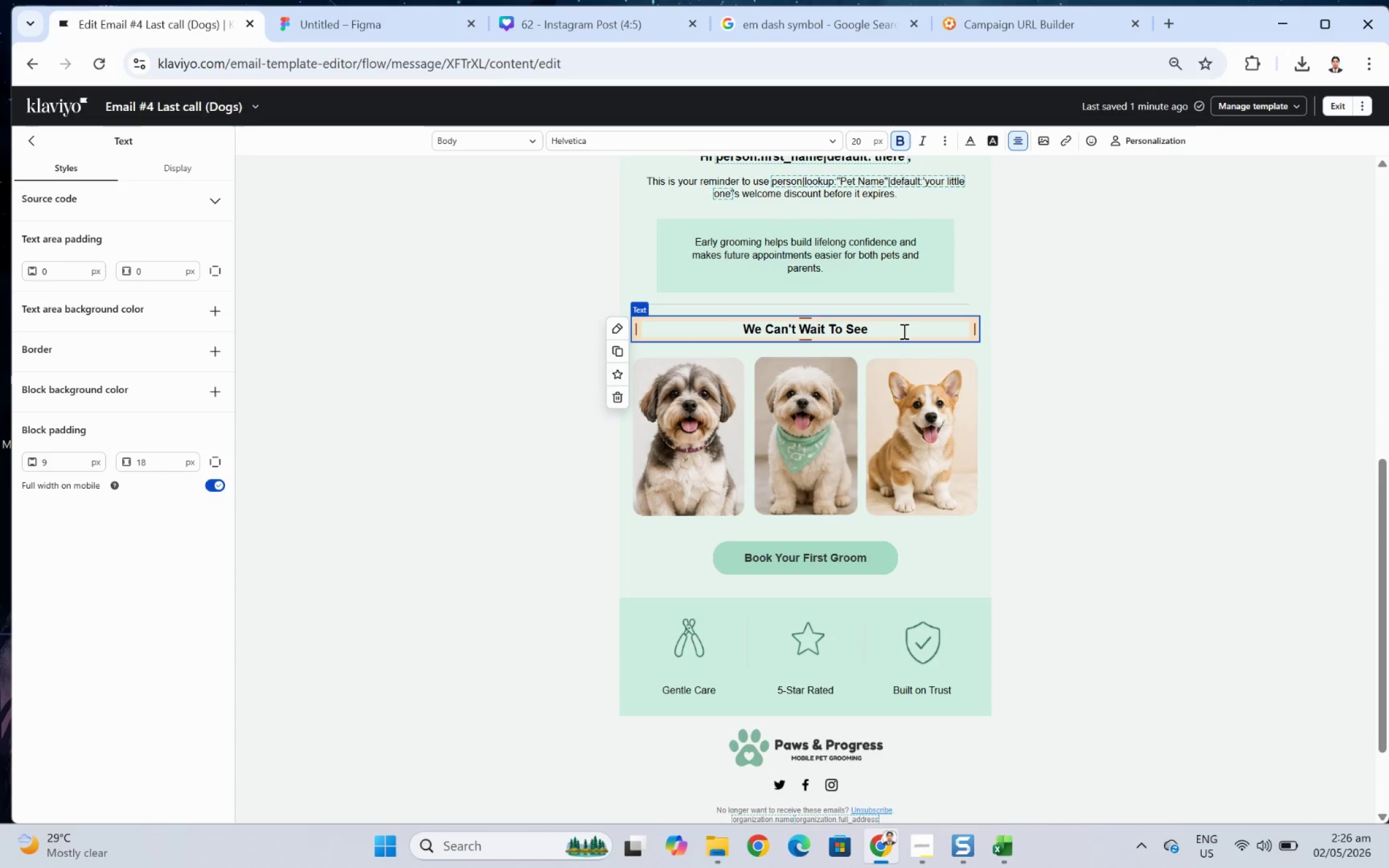 
left_click([1170, 452])
 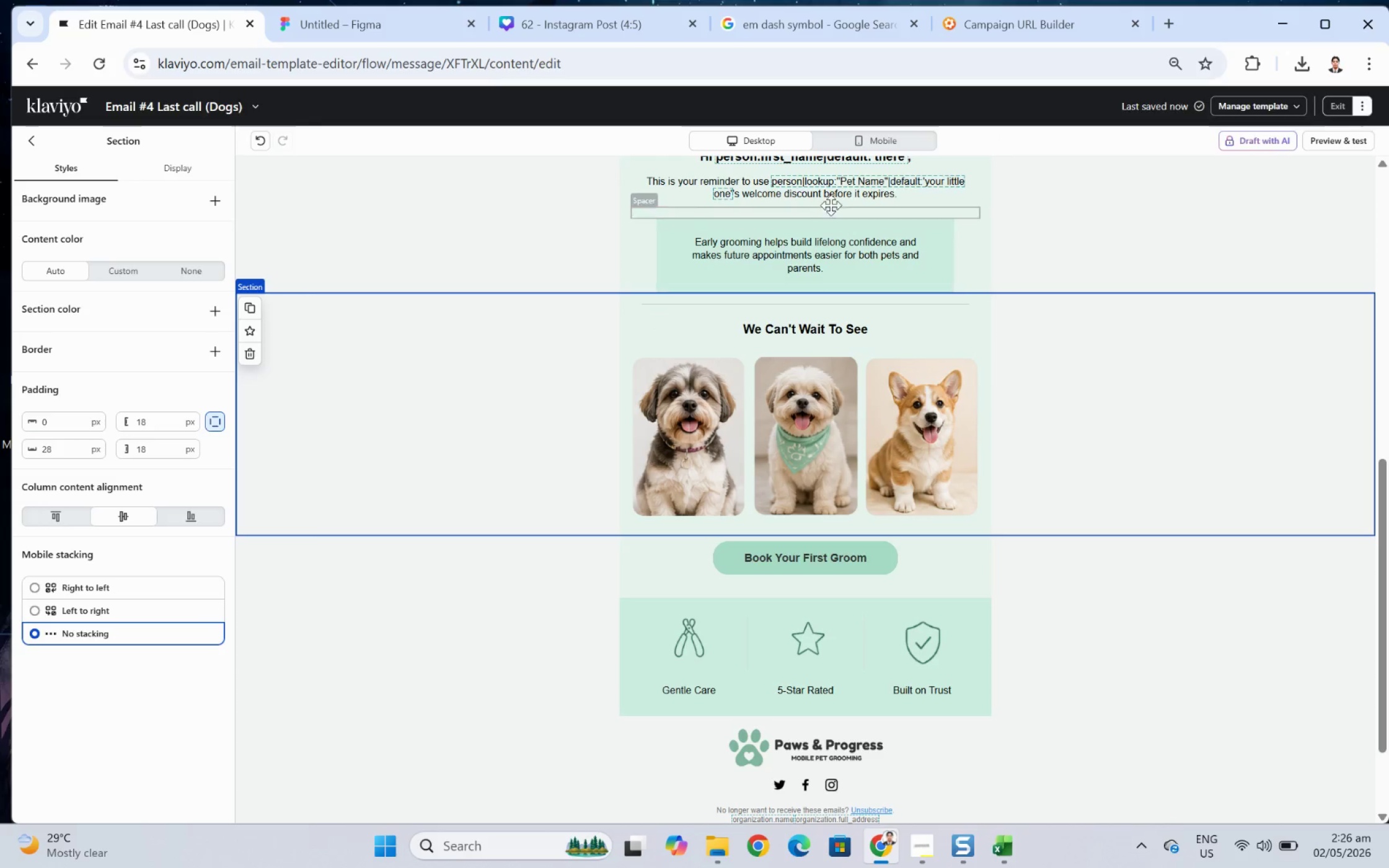 
left_click([827, 189])
 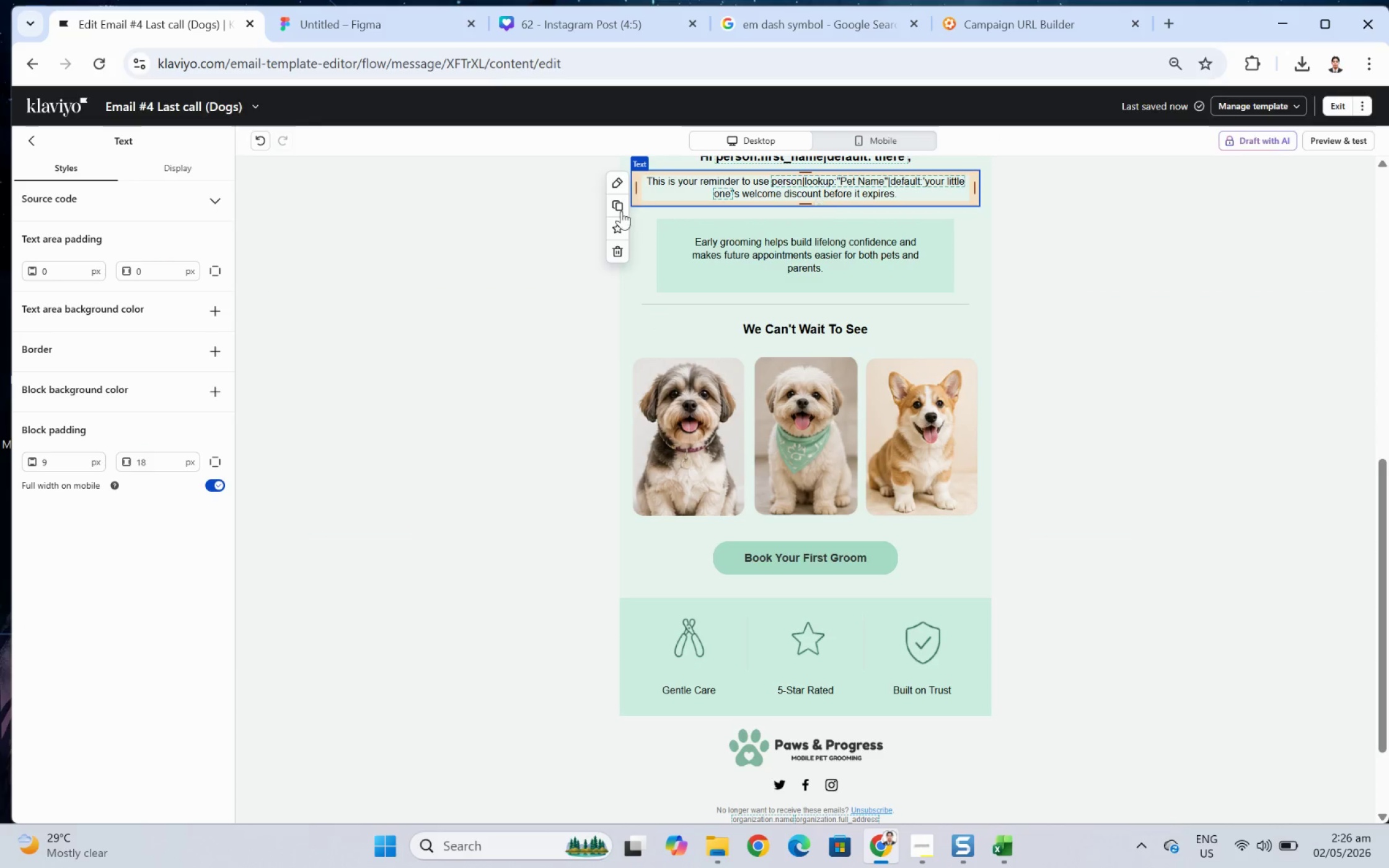 
left_click([621, 211])
 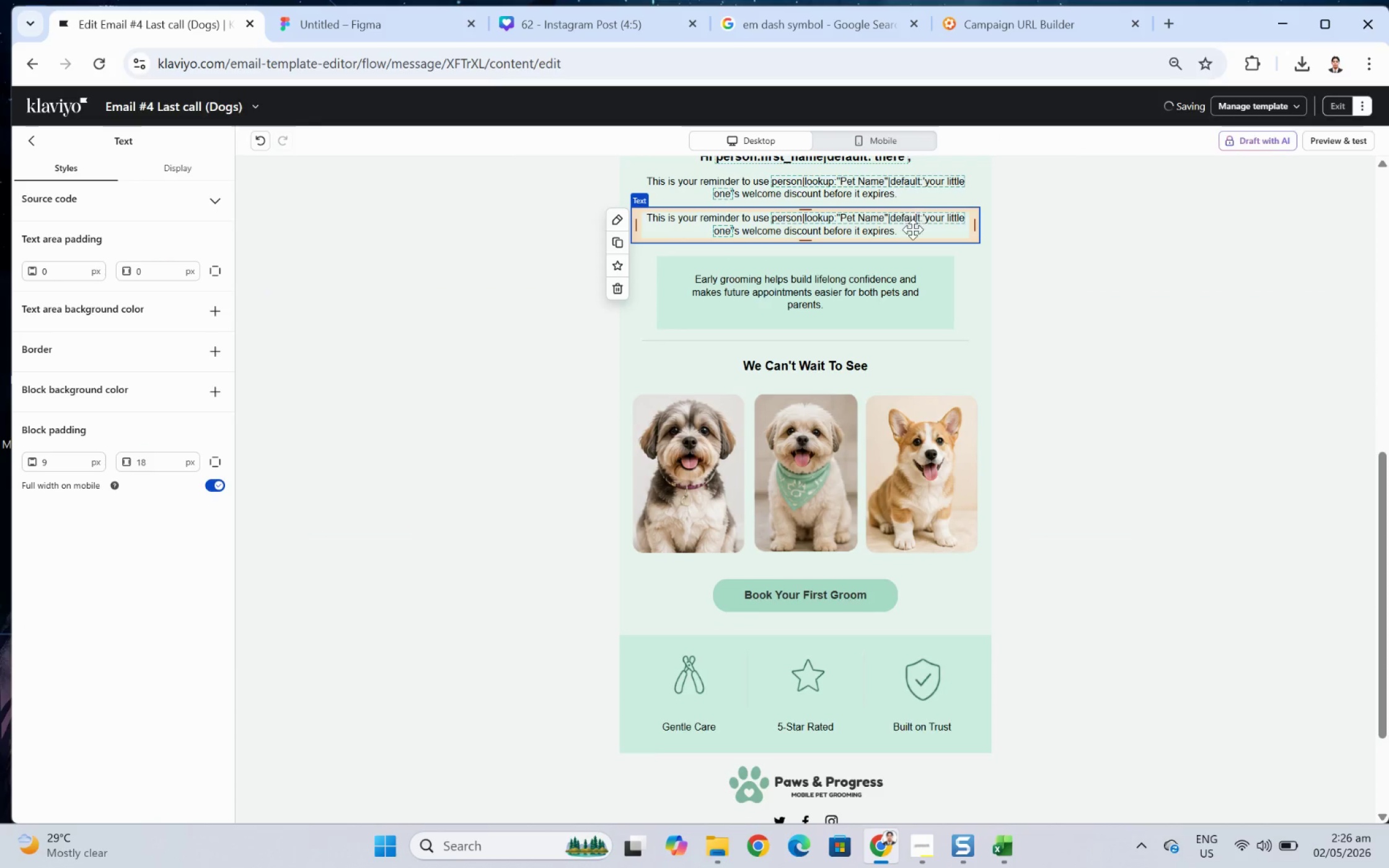 
left_click_drag(start_coordinate=[912, 232], to_coordinate=[870, 602])
 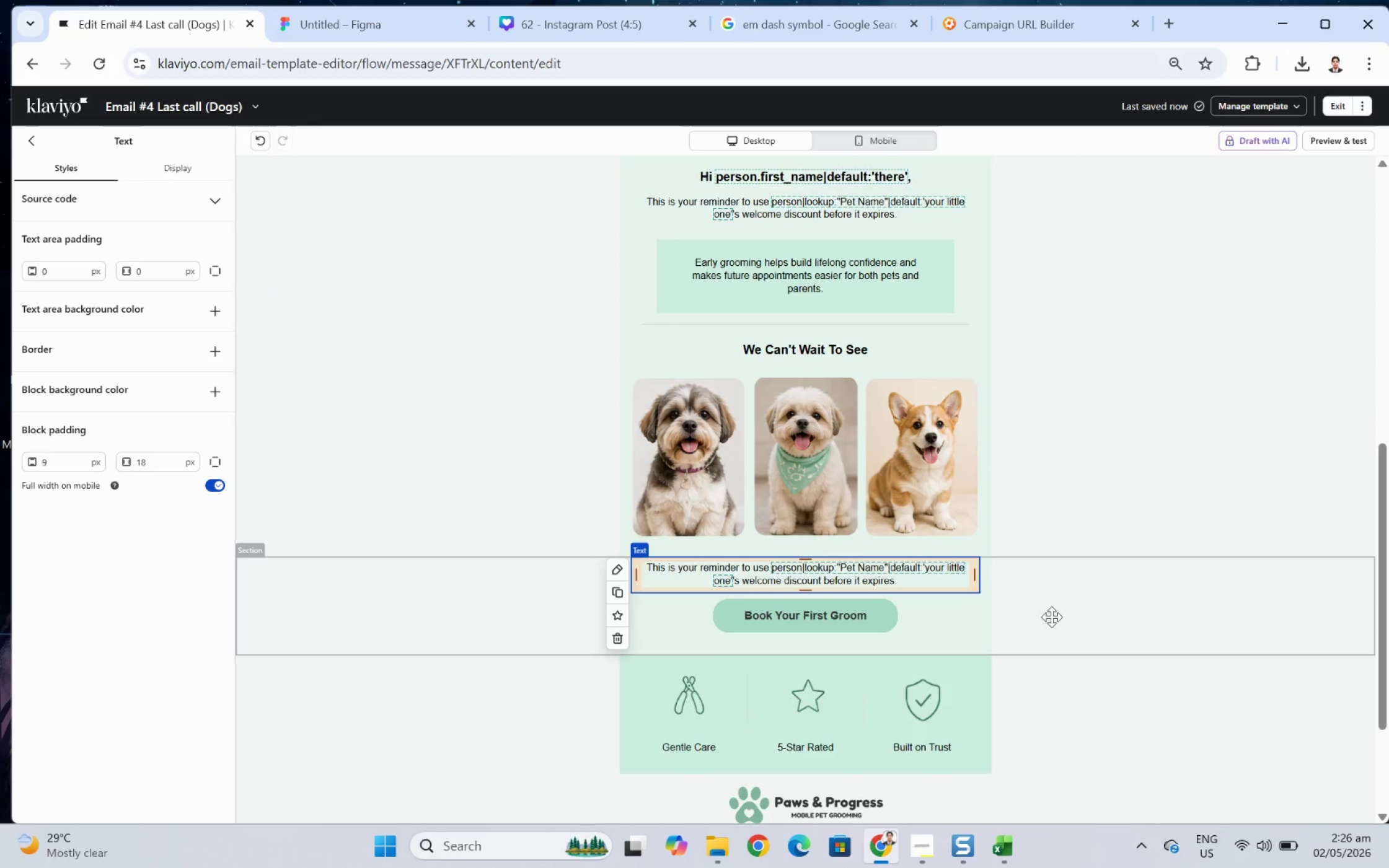 
left_click([1105, 666])
 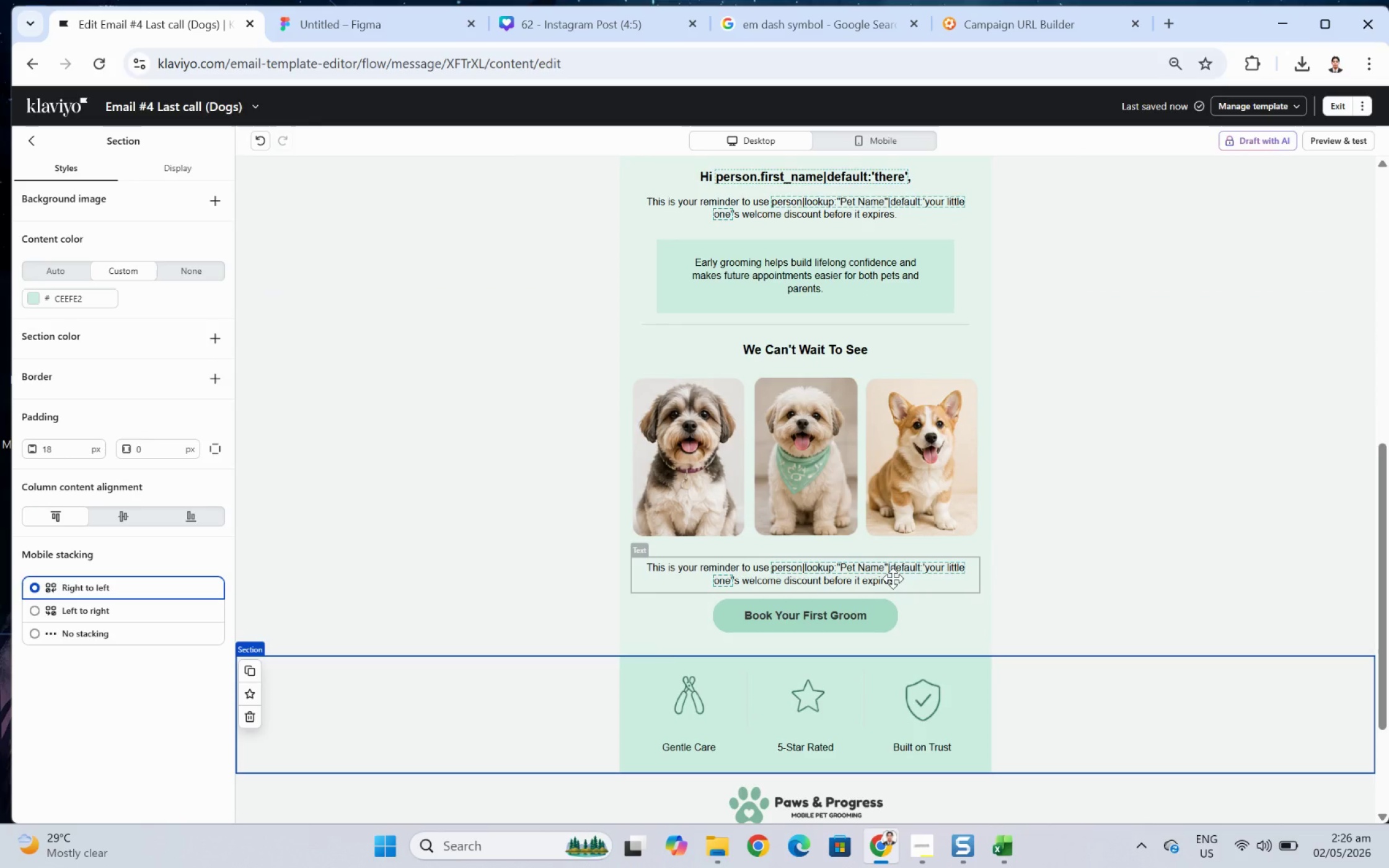 
double_click([893, 578])
 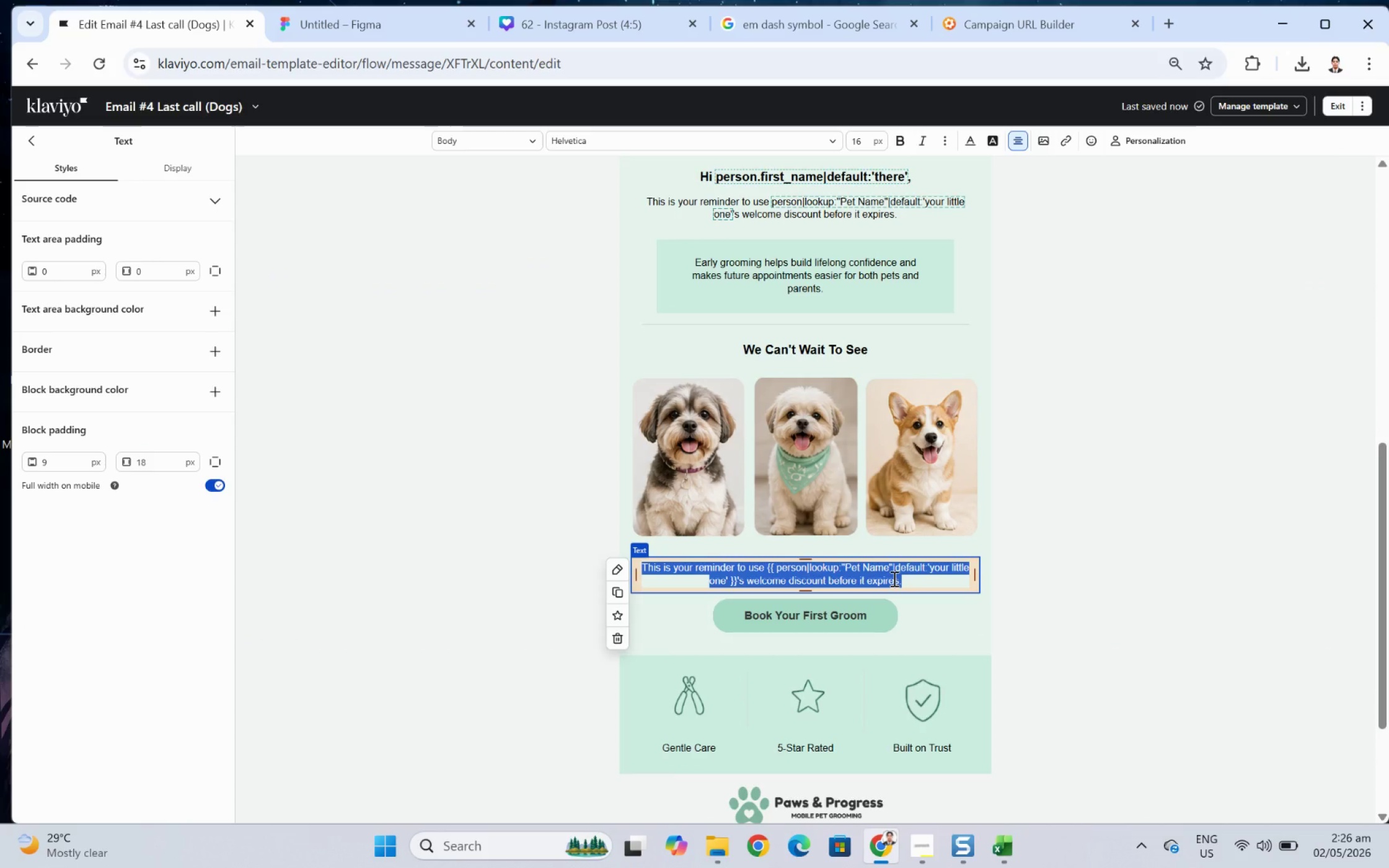 
type(Ready to schedule?)
 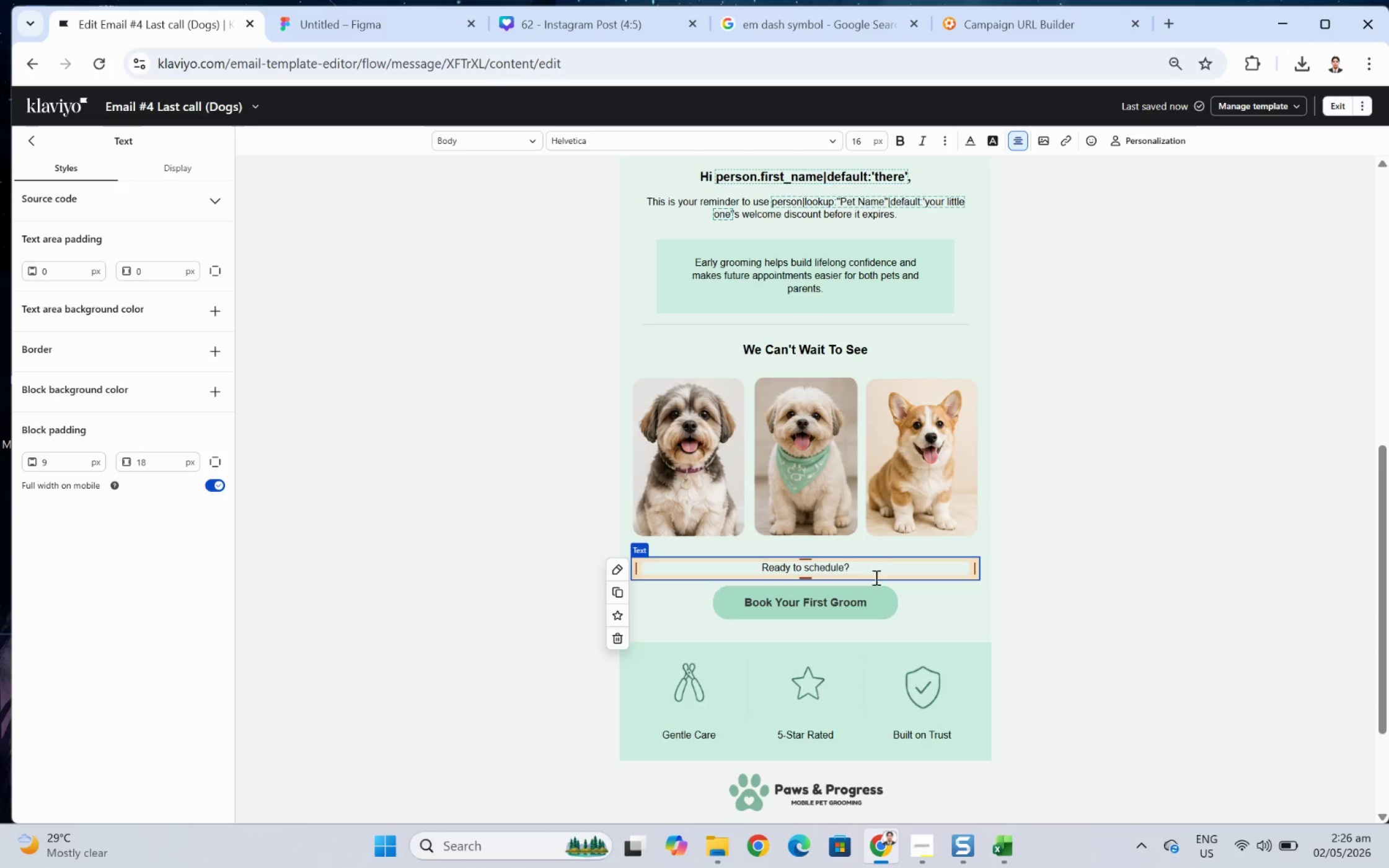 
left_click([855, 616])
 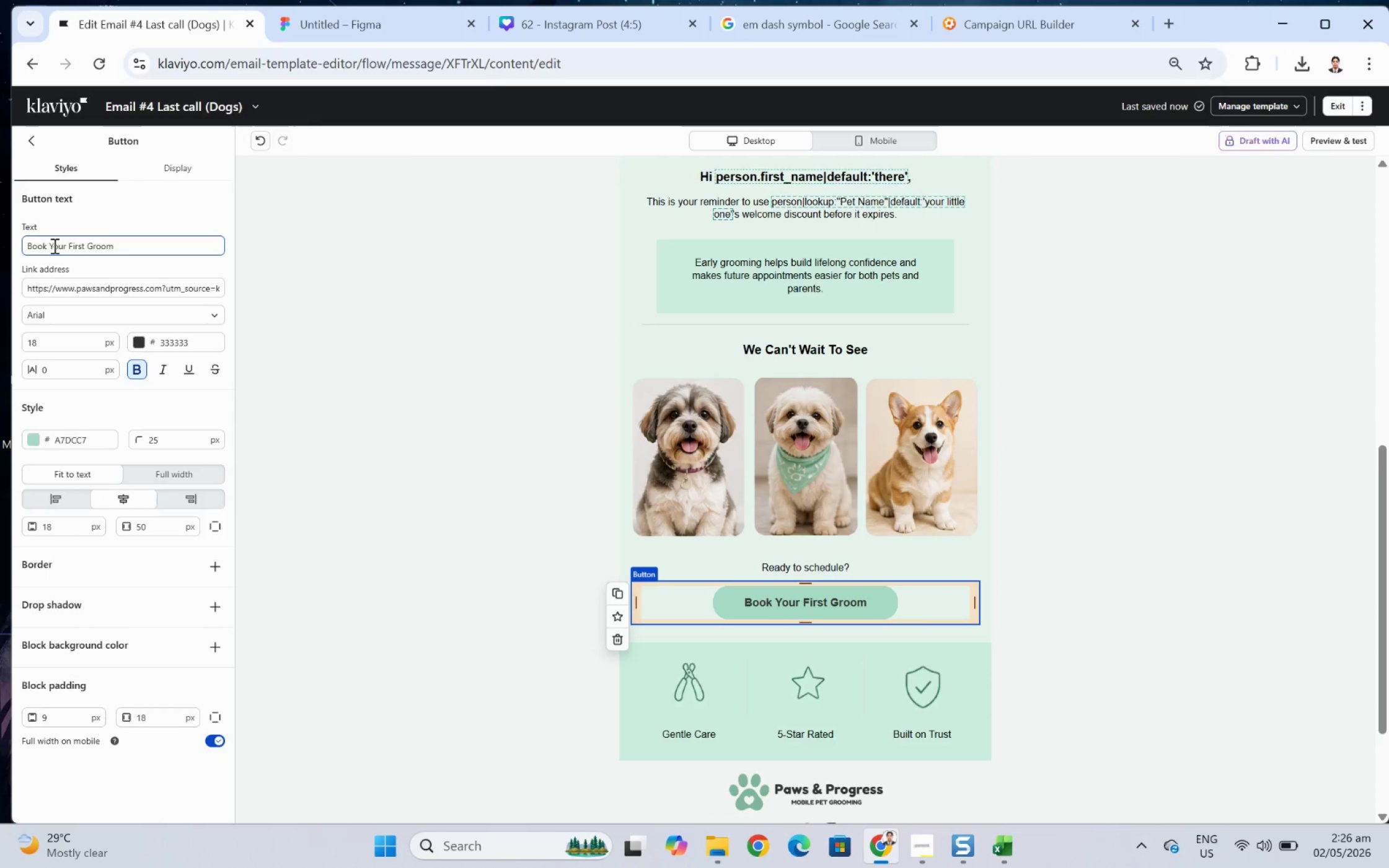 
left_click_drag(start_coordinate=[50, 245], to_coordinate=[260, 241])
 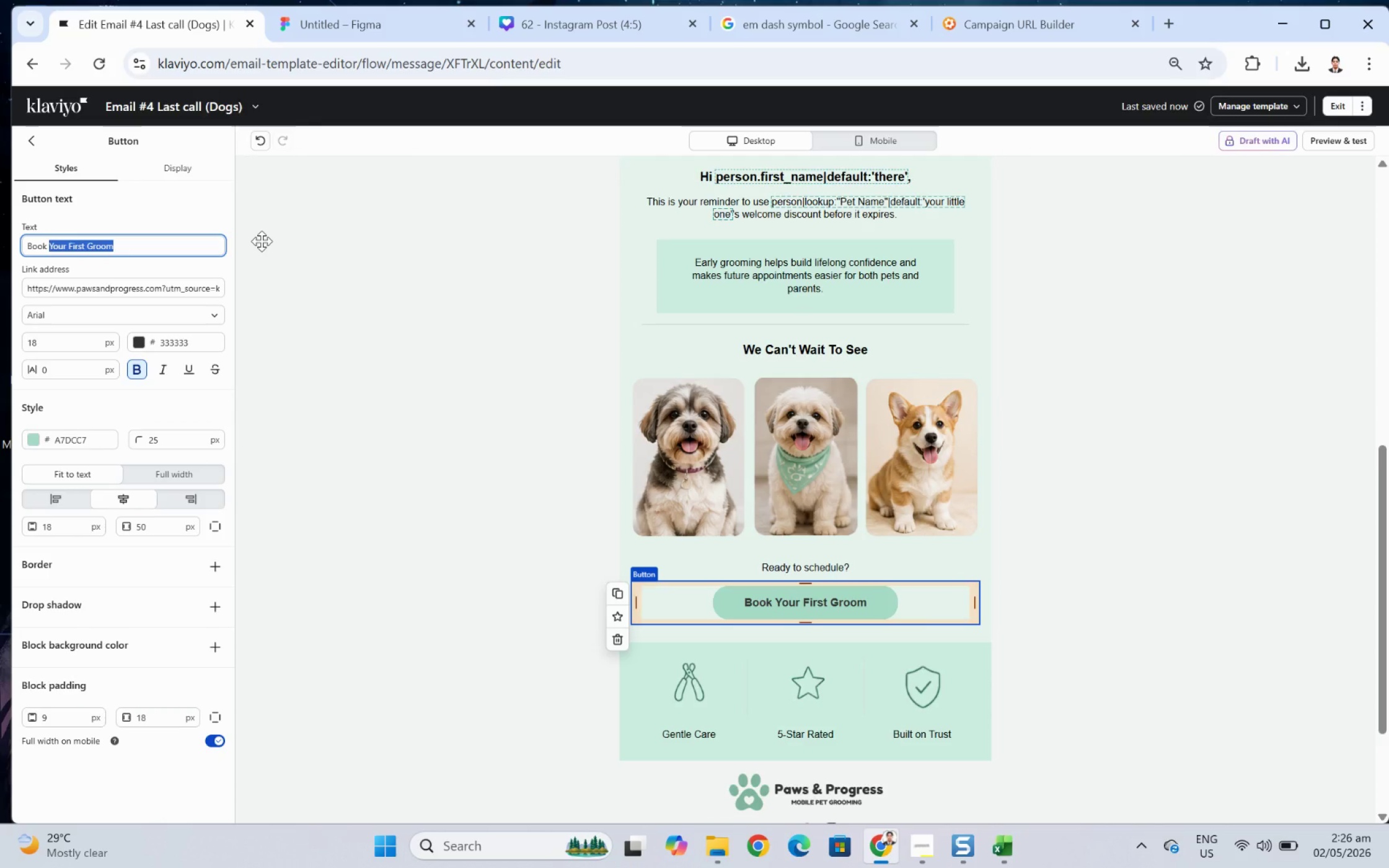 
type(Now)
 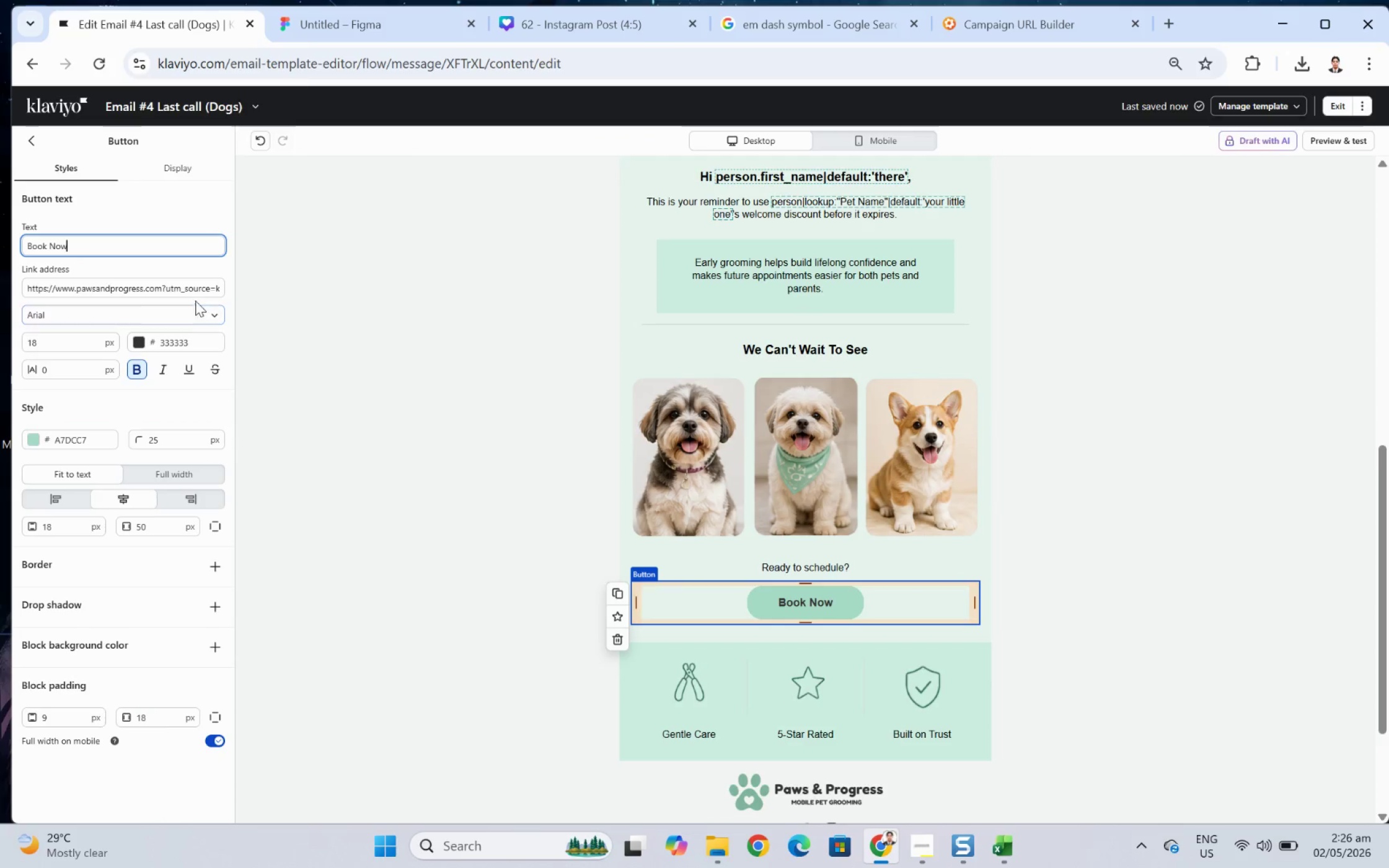 
left_click_drag(start_coordinate=[197, 286], to_coordinate=[275, 286])
 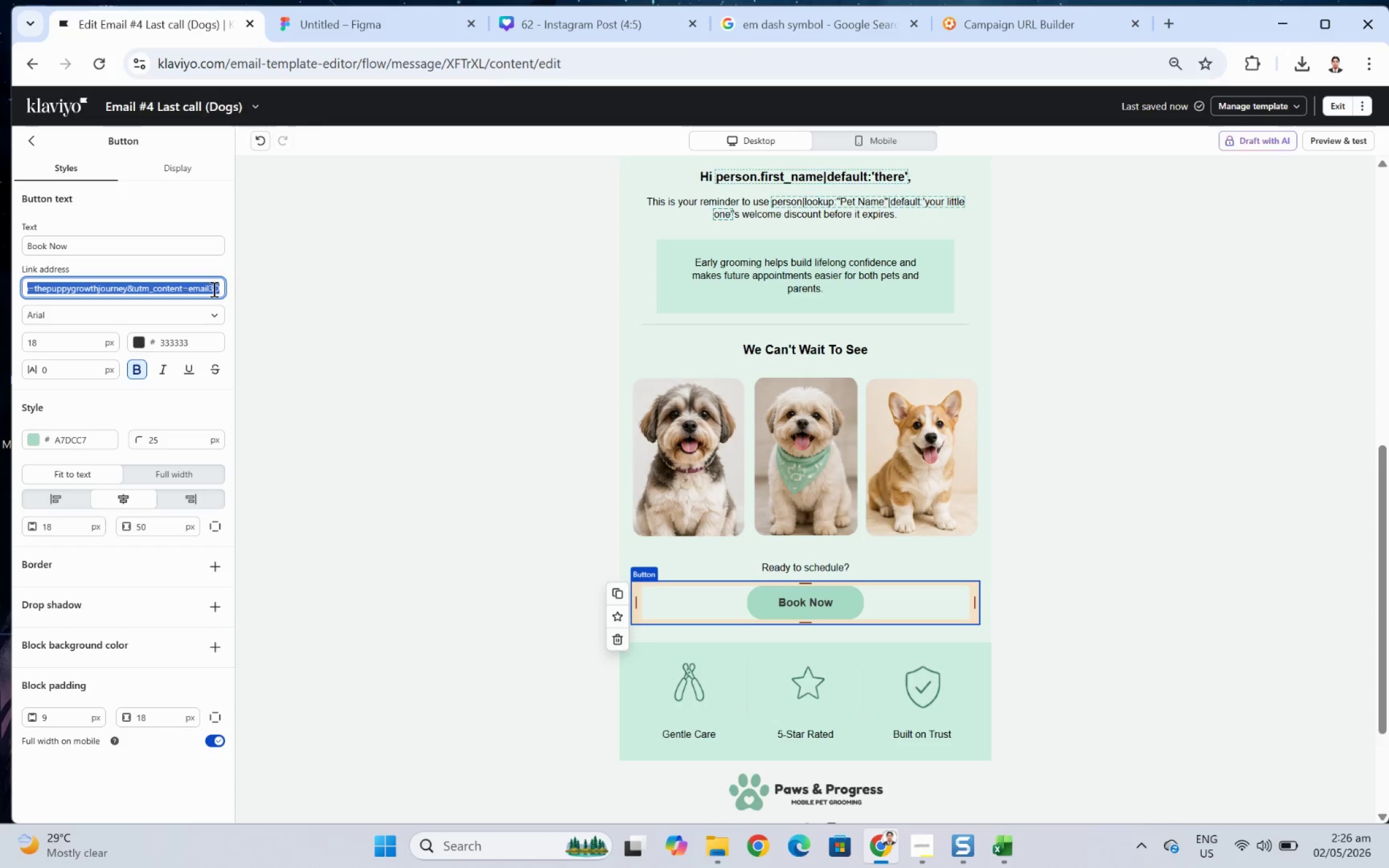 
left_click([211, 289])
 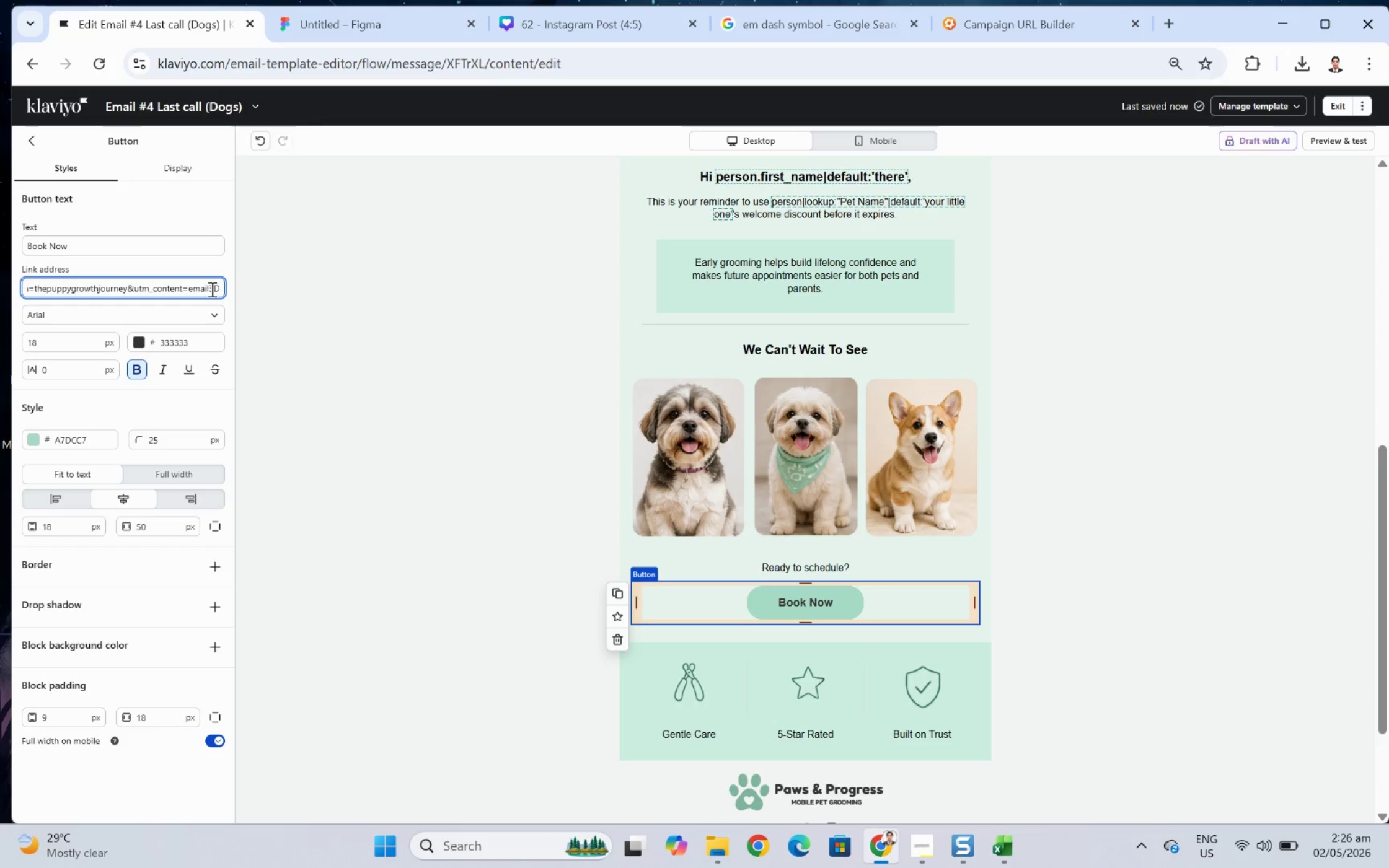 
left_click_drag(start_coordinate=[211, 289], to_coordinate=[253, 289])
 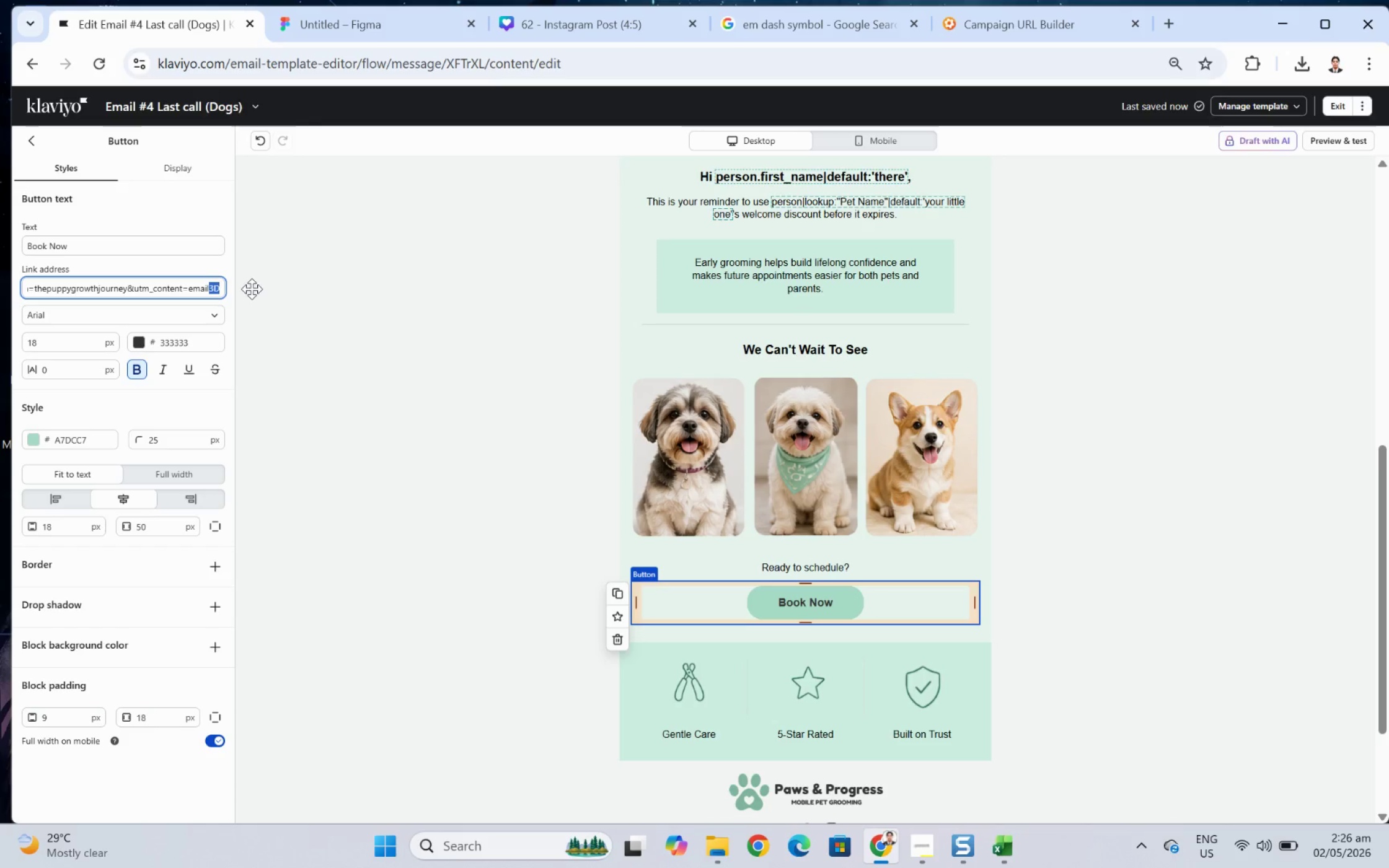 
type(4D)
 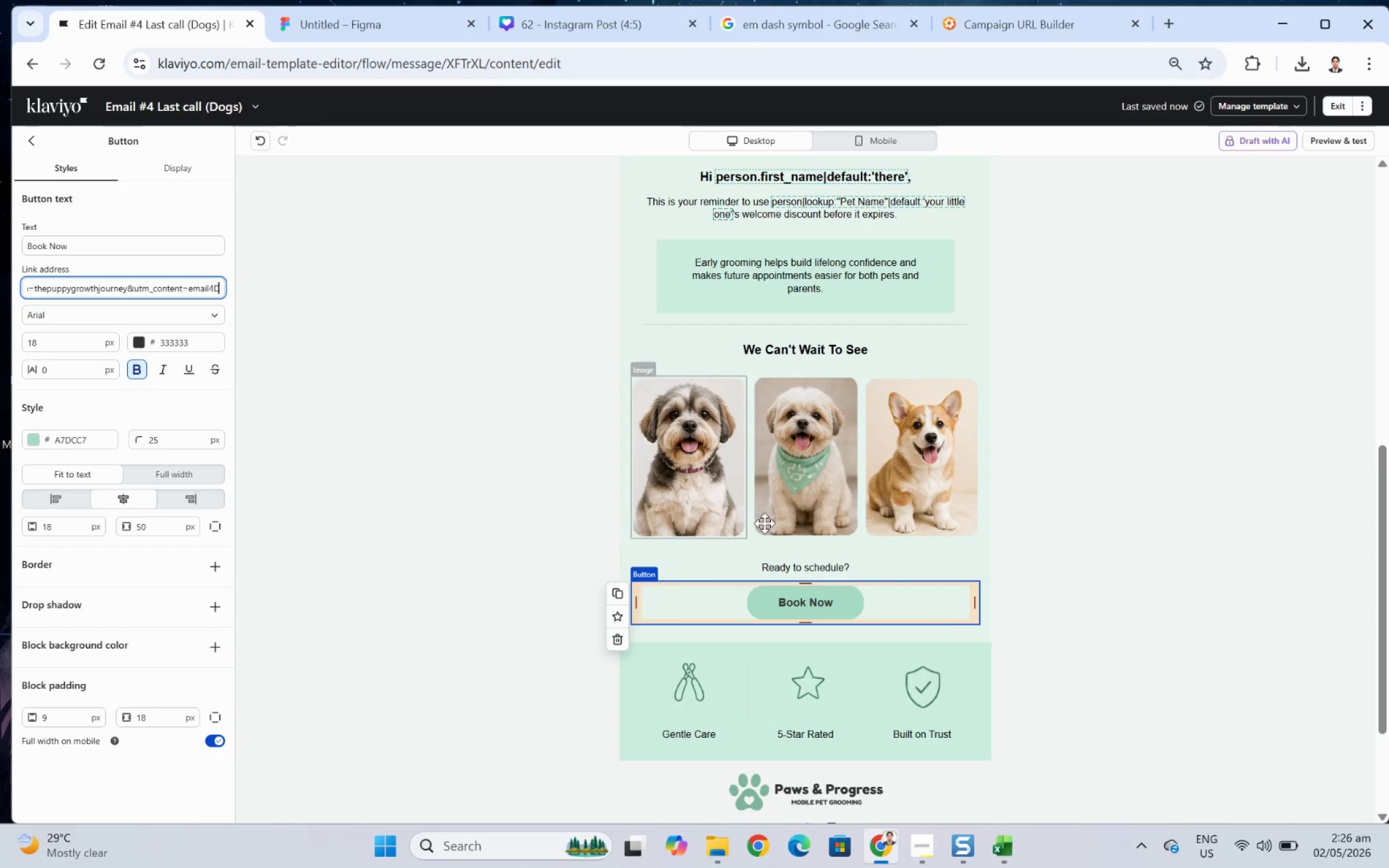 
left_click([866, 604])
 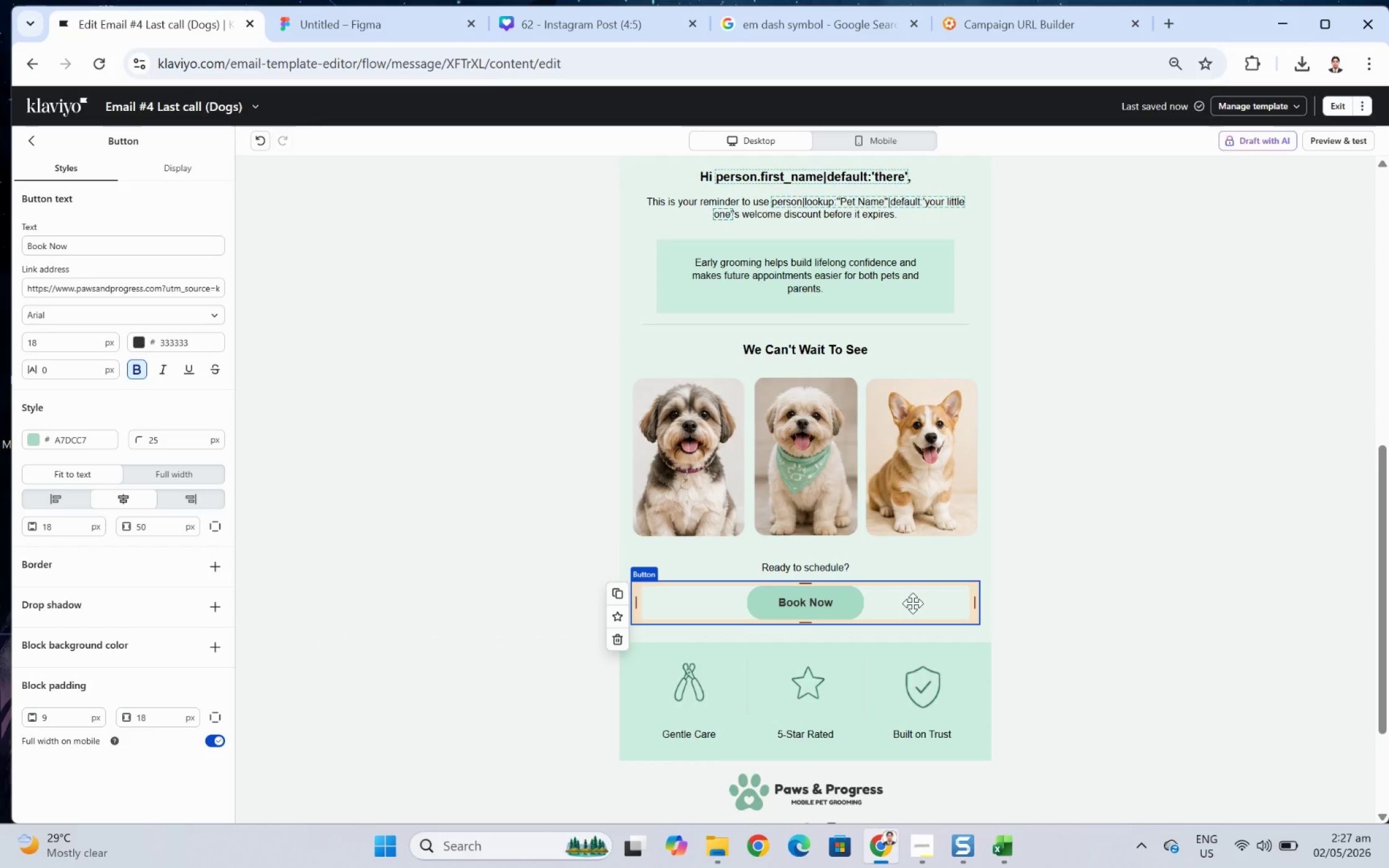 
left_click([1201, 606])
 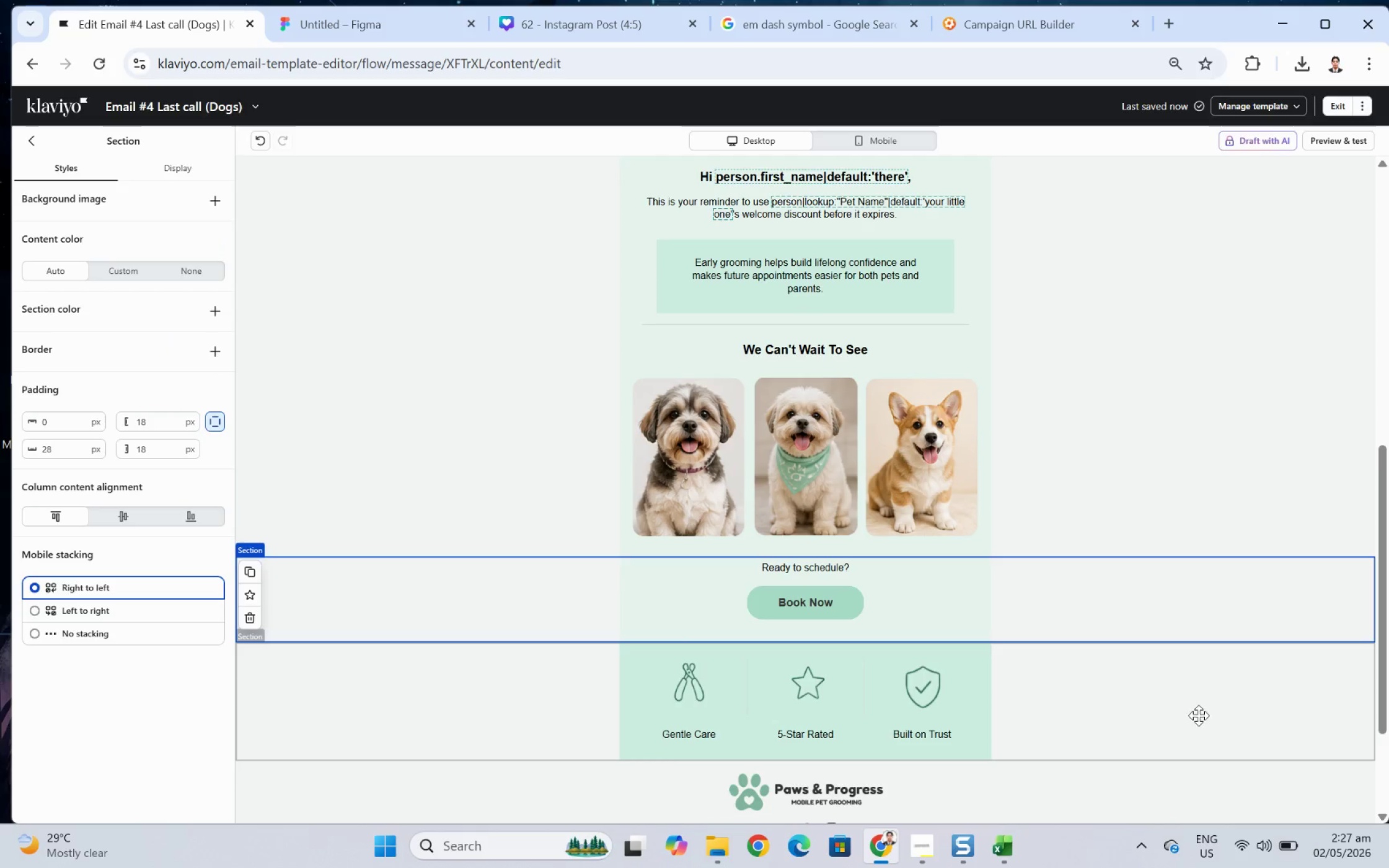 
scroll: coordinate [1201, 743], scroll_direction: down, amount: 2.0
 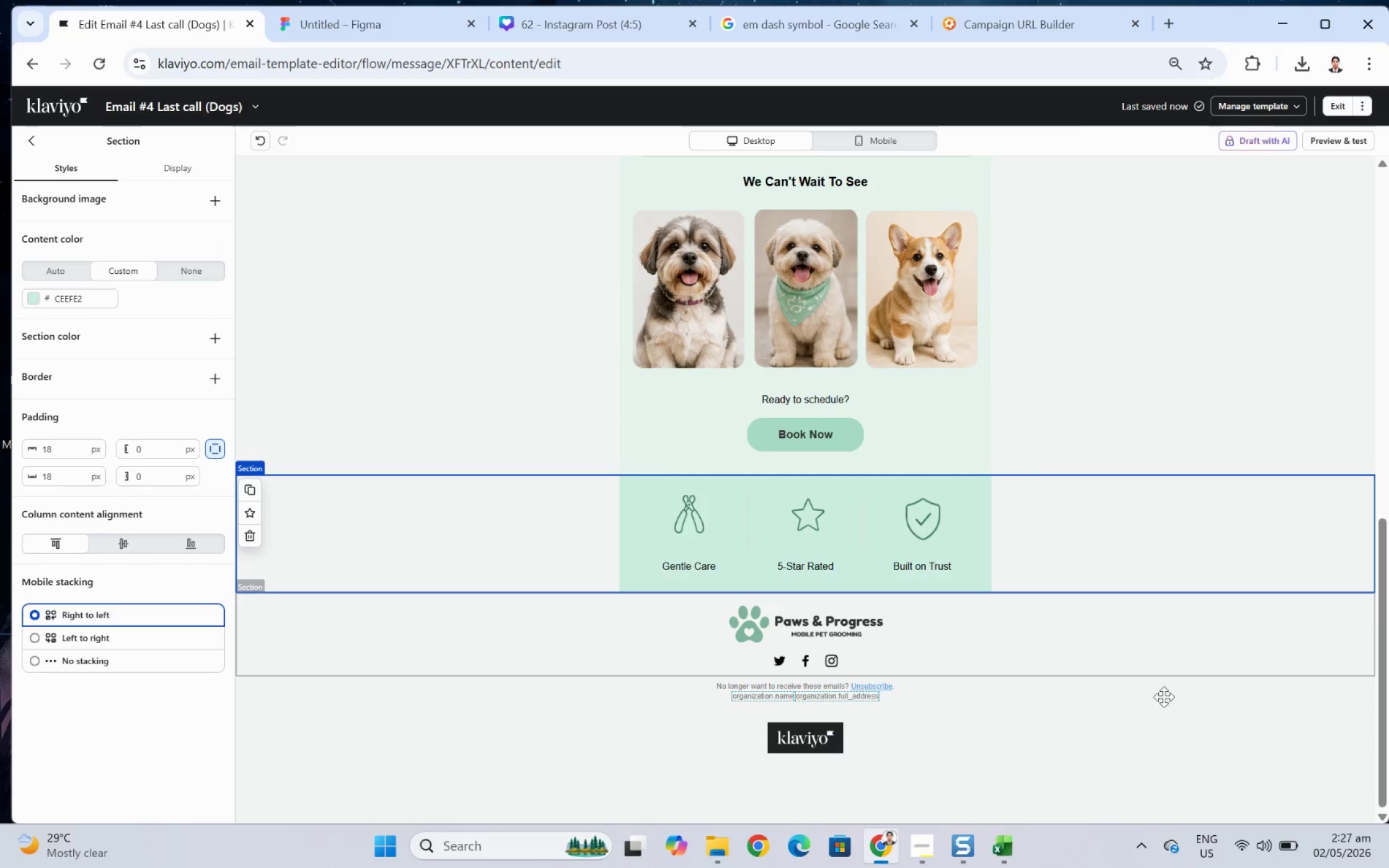 
scroll: coordinate [1210, 751], scroll_direction: up, amount: 4.0
 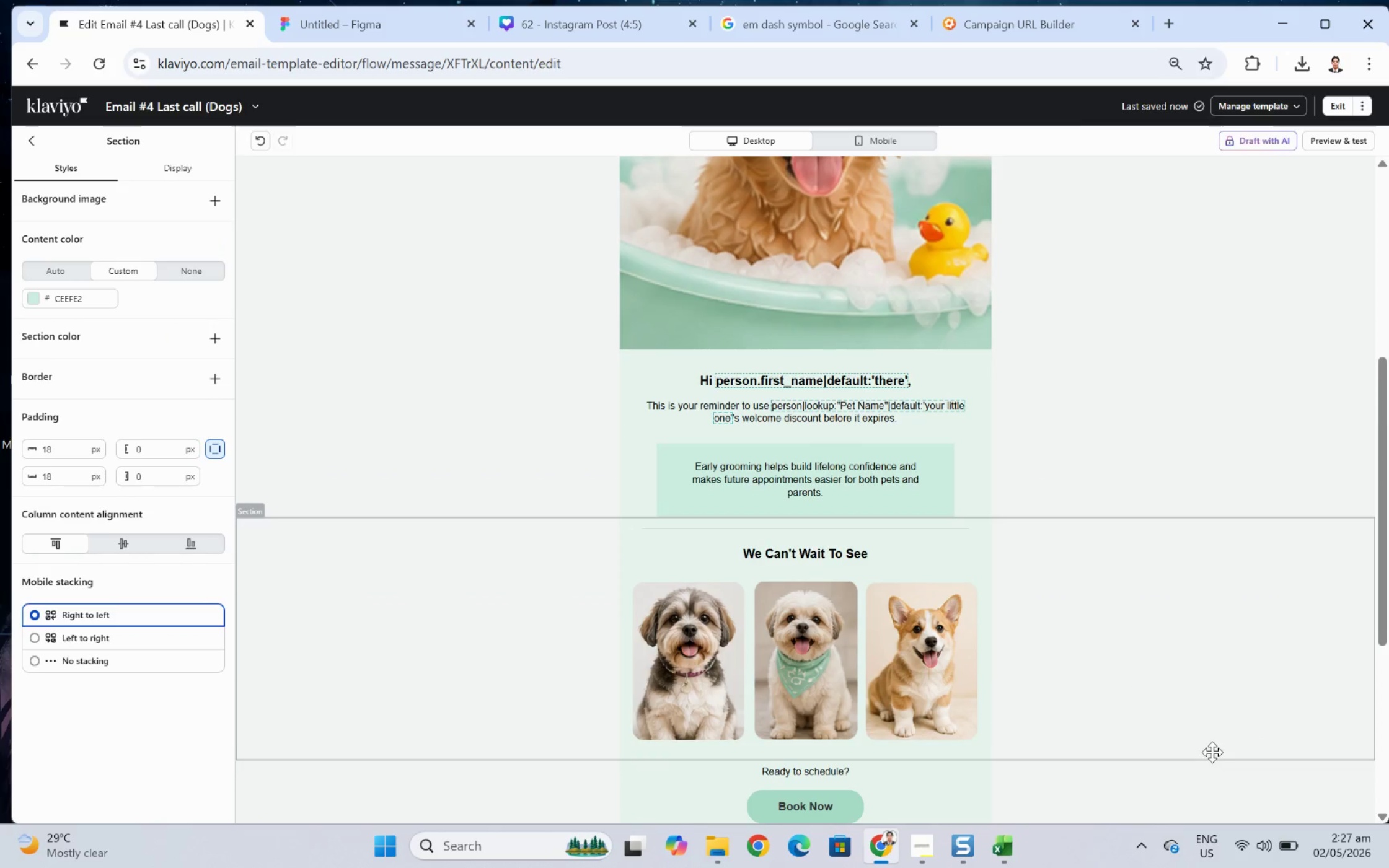 
scroll: coordinate [1201, 752], scroll_direction: down, amount: 2.0
 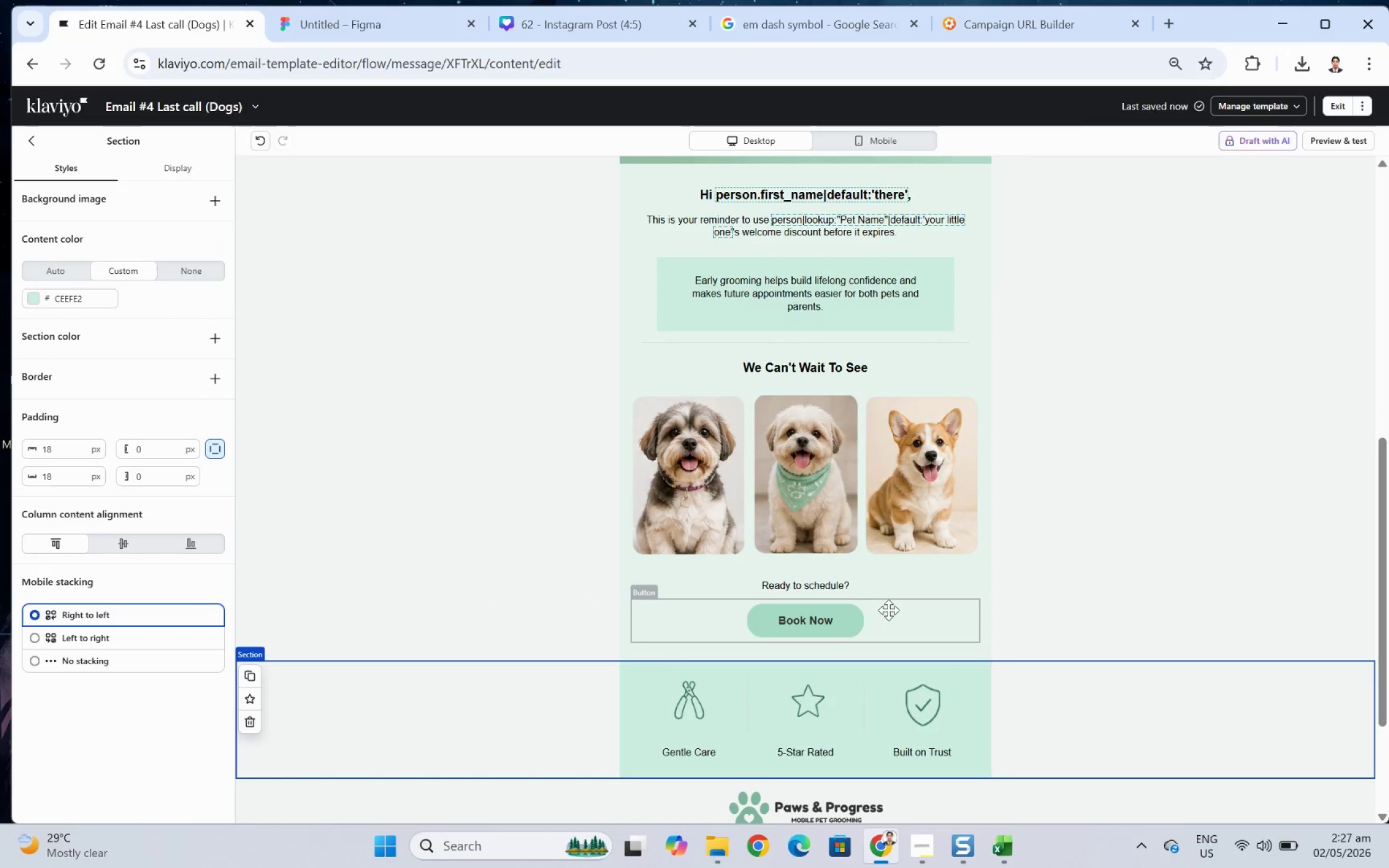 
left_click([888, 610])
 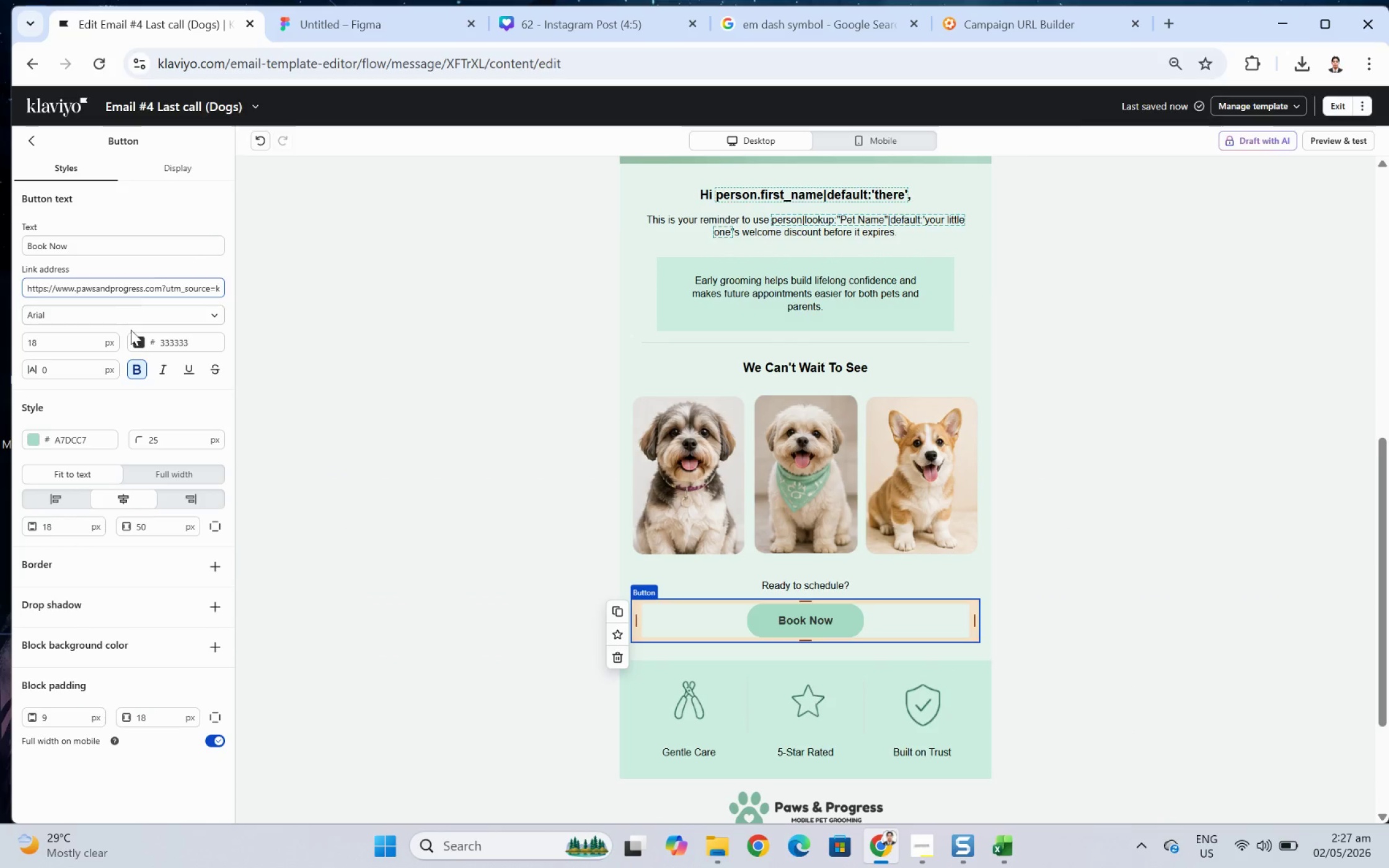 
double_click([168, 520])
 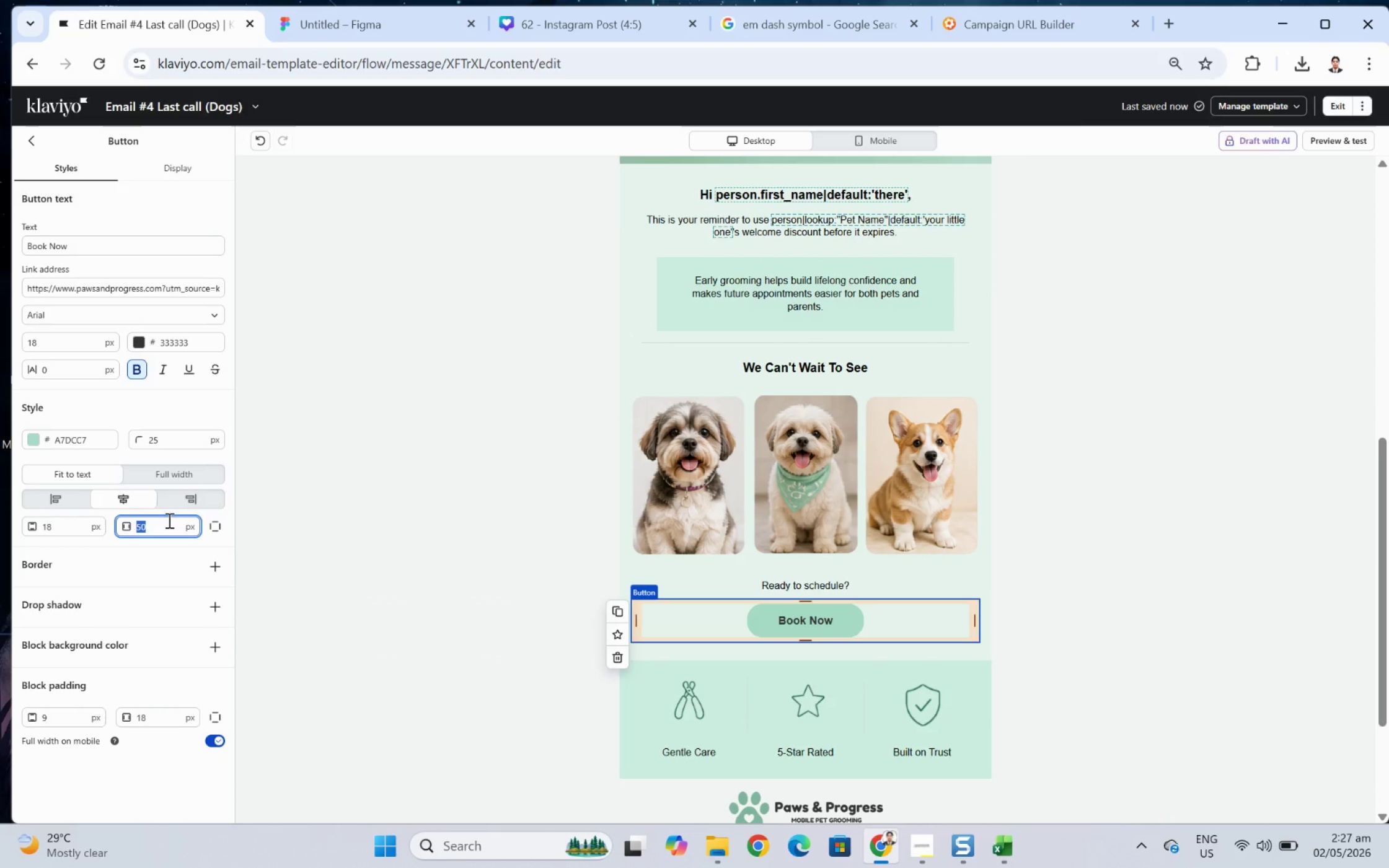 
key(Numpad6)
 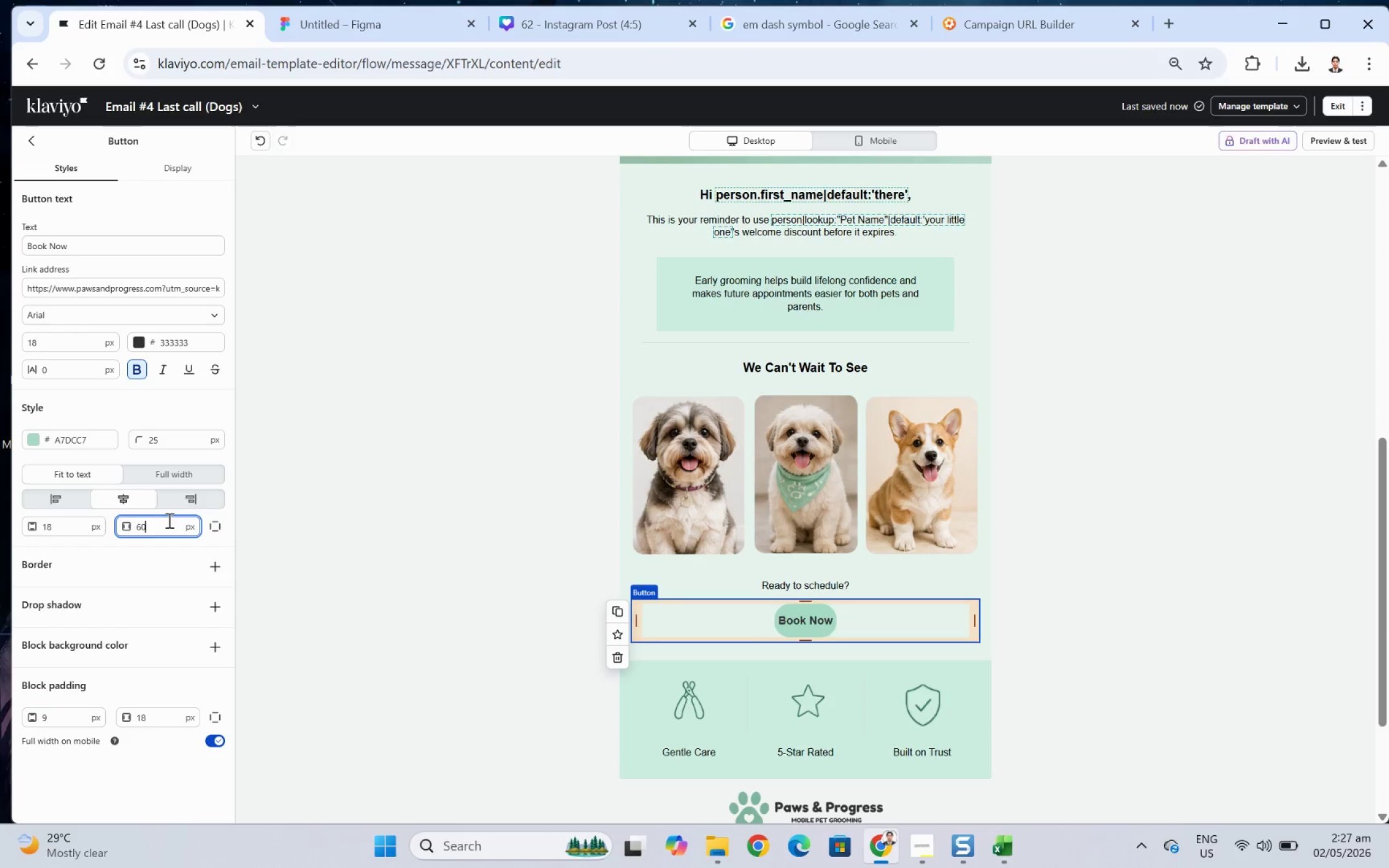 
key(Numpad0)
 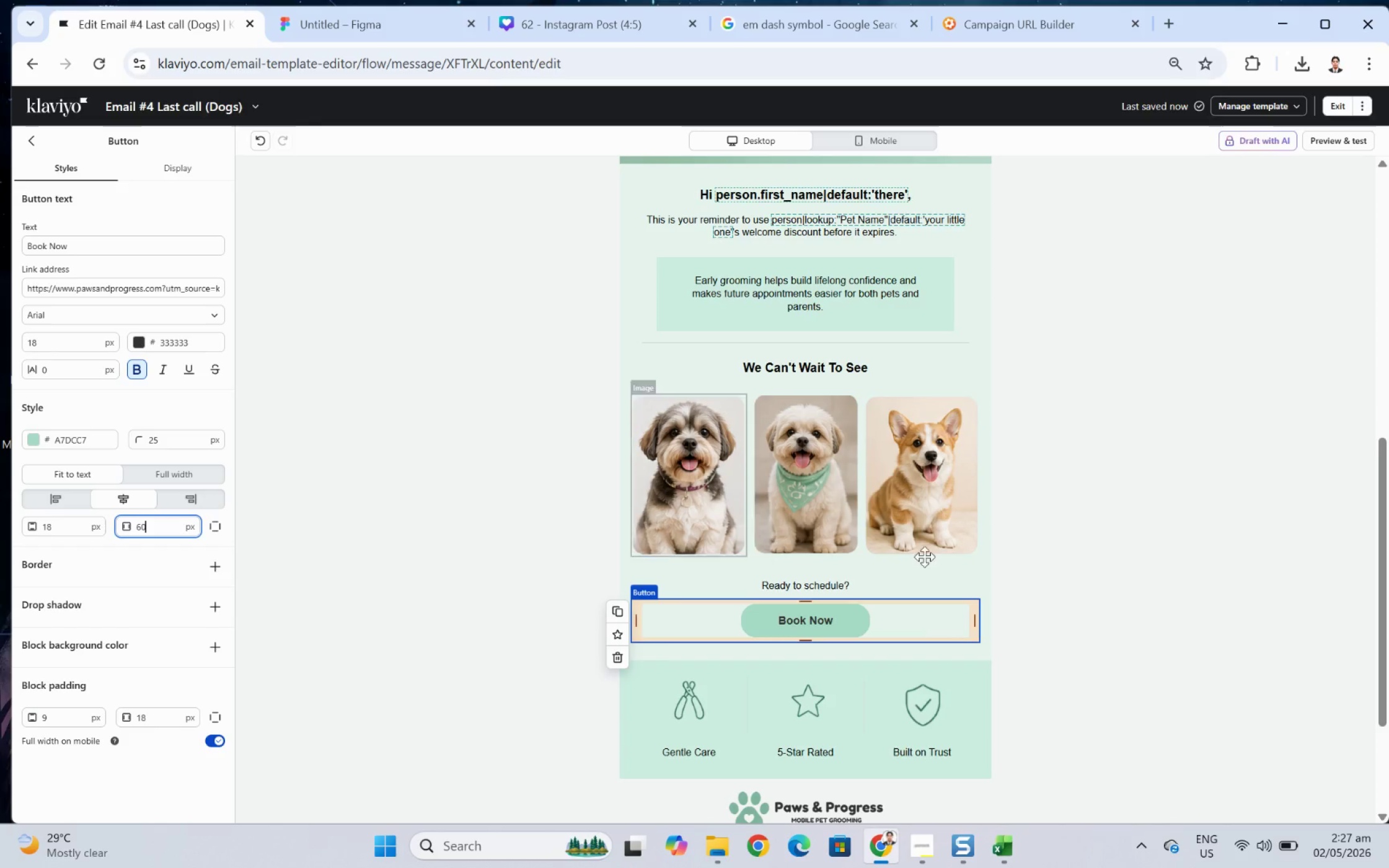 
left_click([1151, 504])
 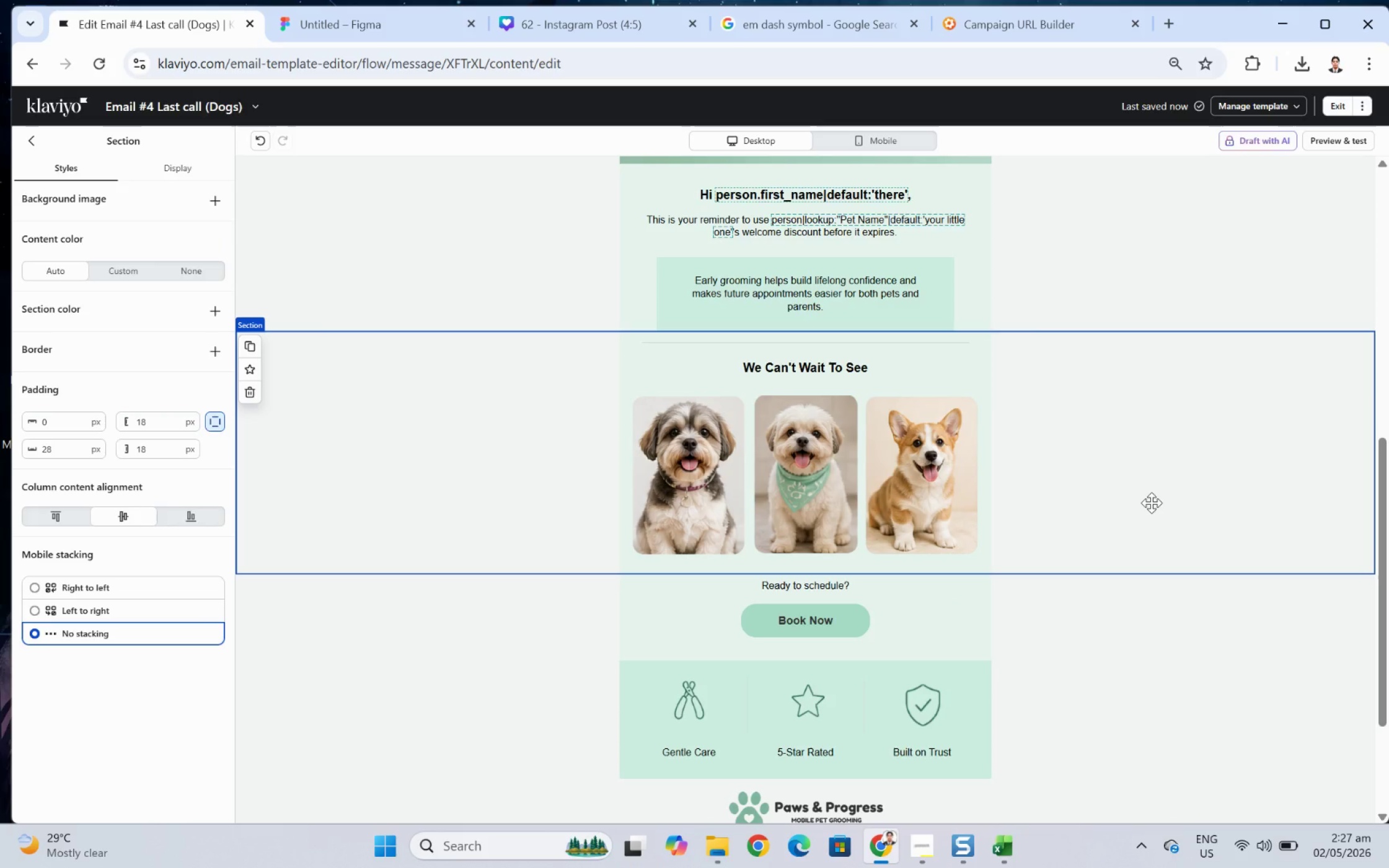 
wait(29.86)
 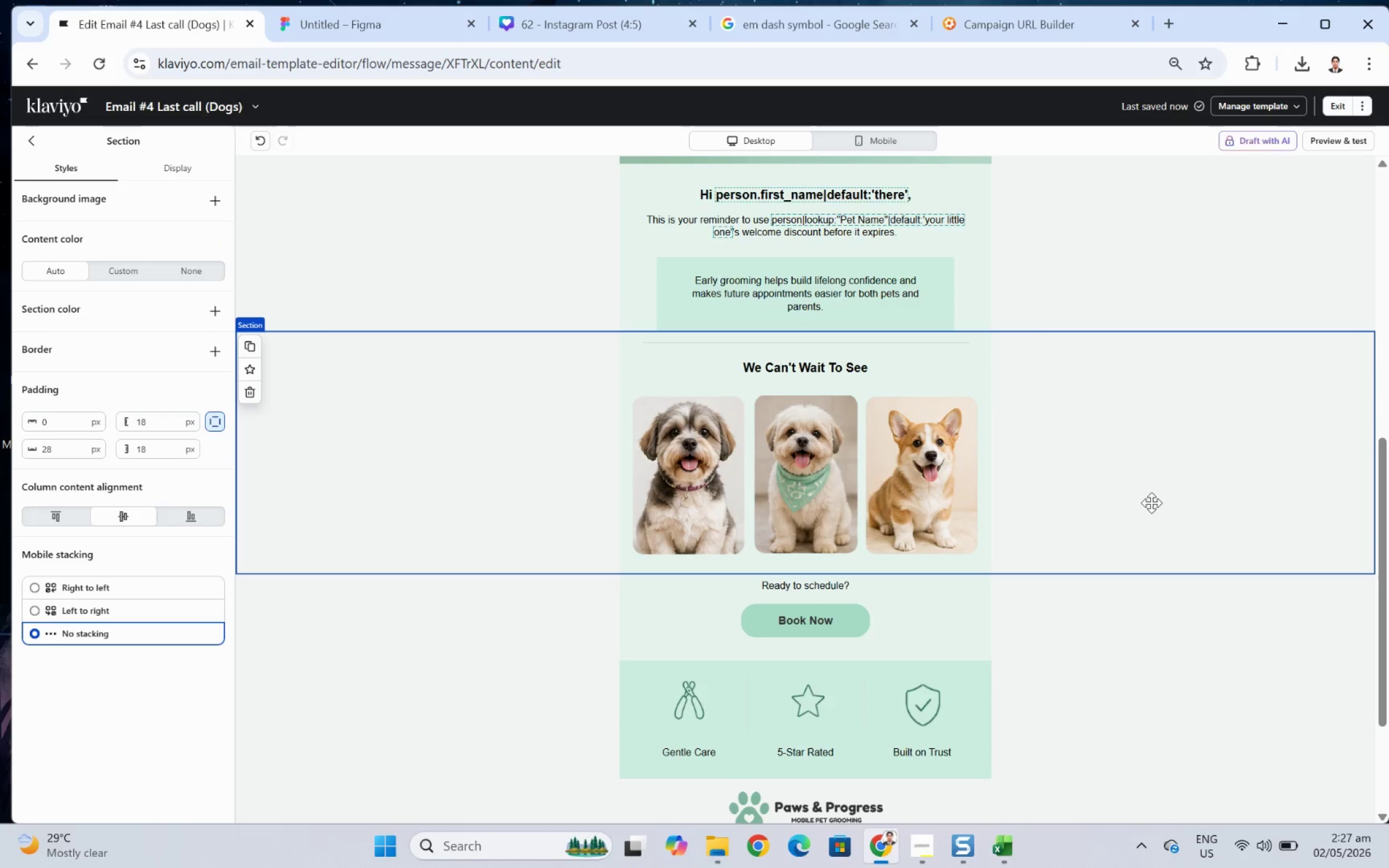 
scroll: coordinate [951, 532], scroll_direction: down, amount: 1.0
 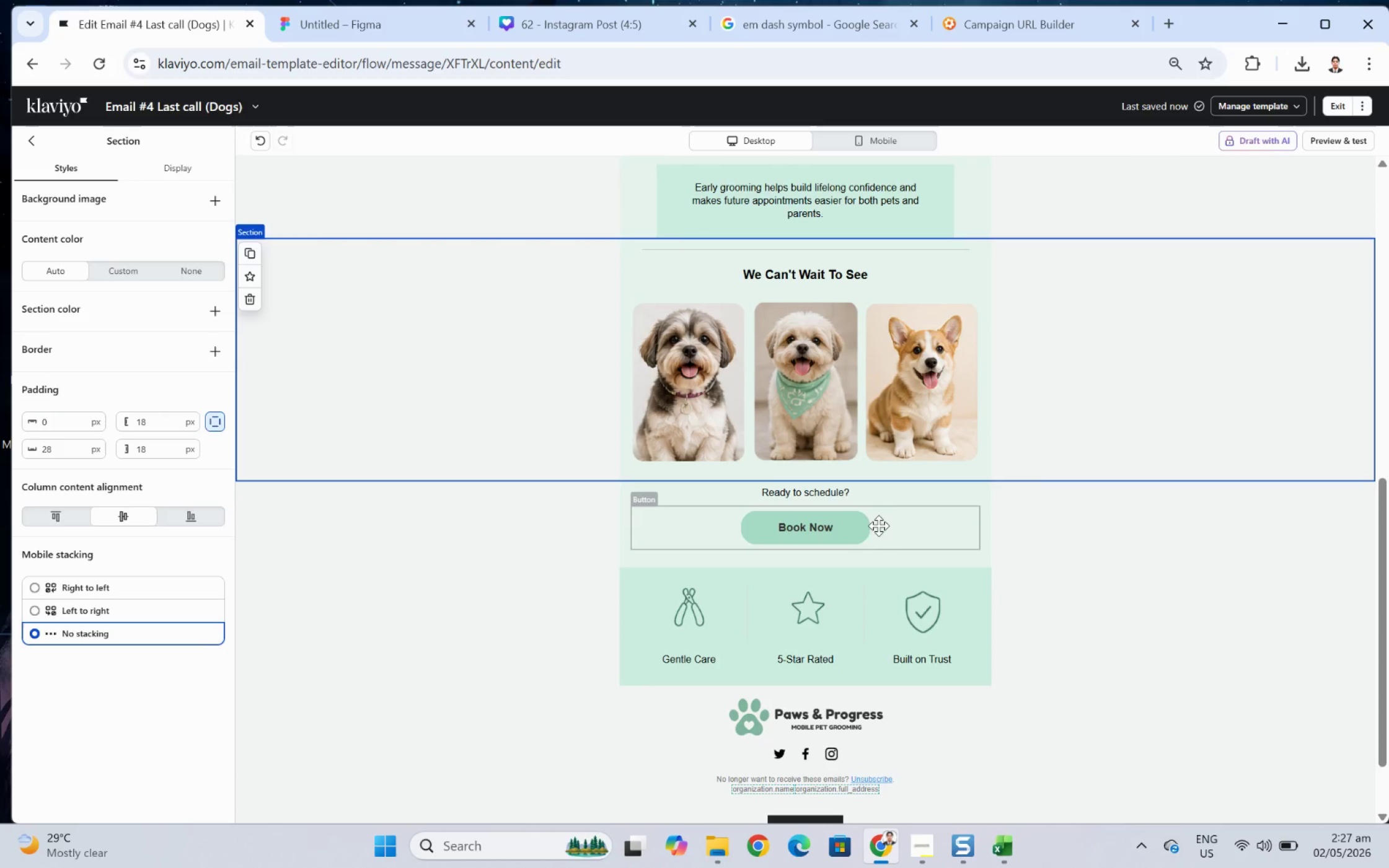 
left_click([871, 526])
 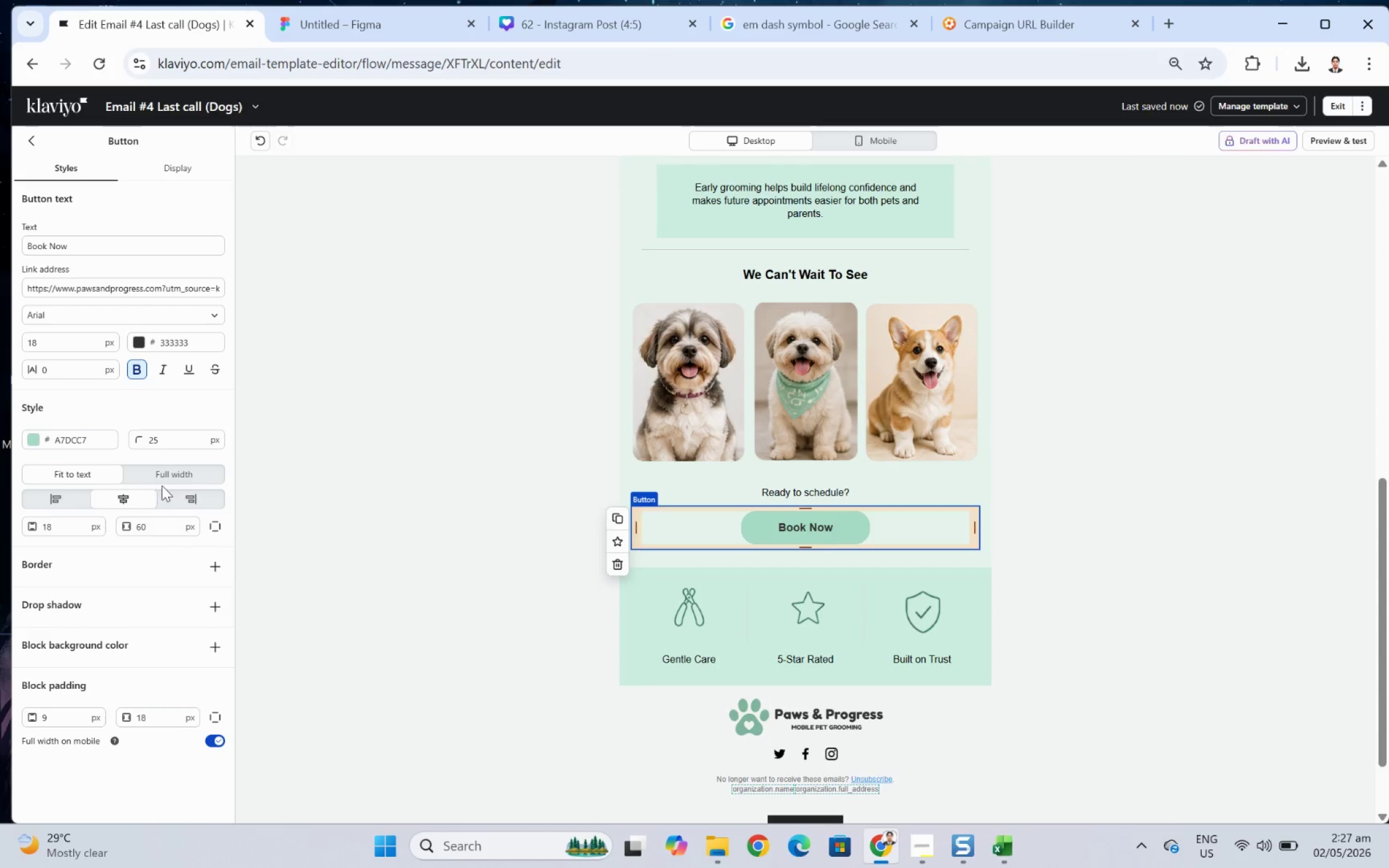 
left_click([171, 469])
 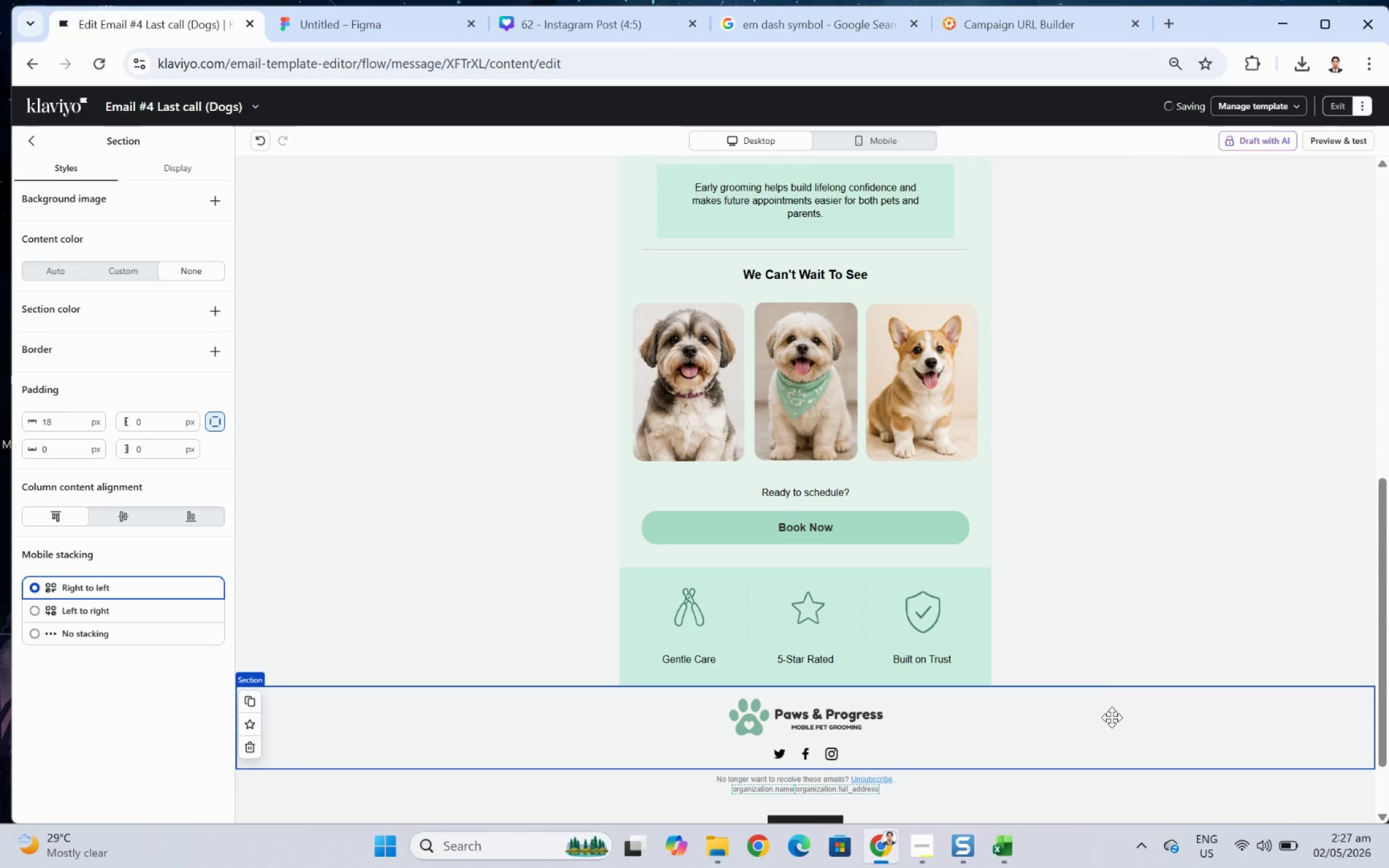 
scroll: coordinate [1116, 727], scroll_direction: up, amount: 1.0
 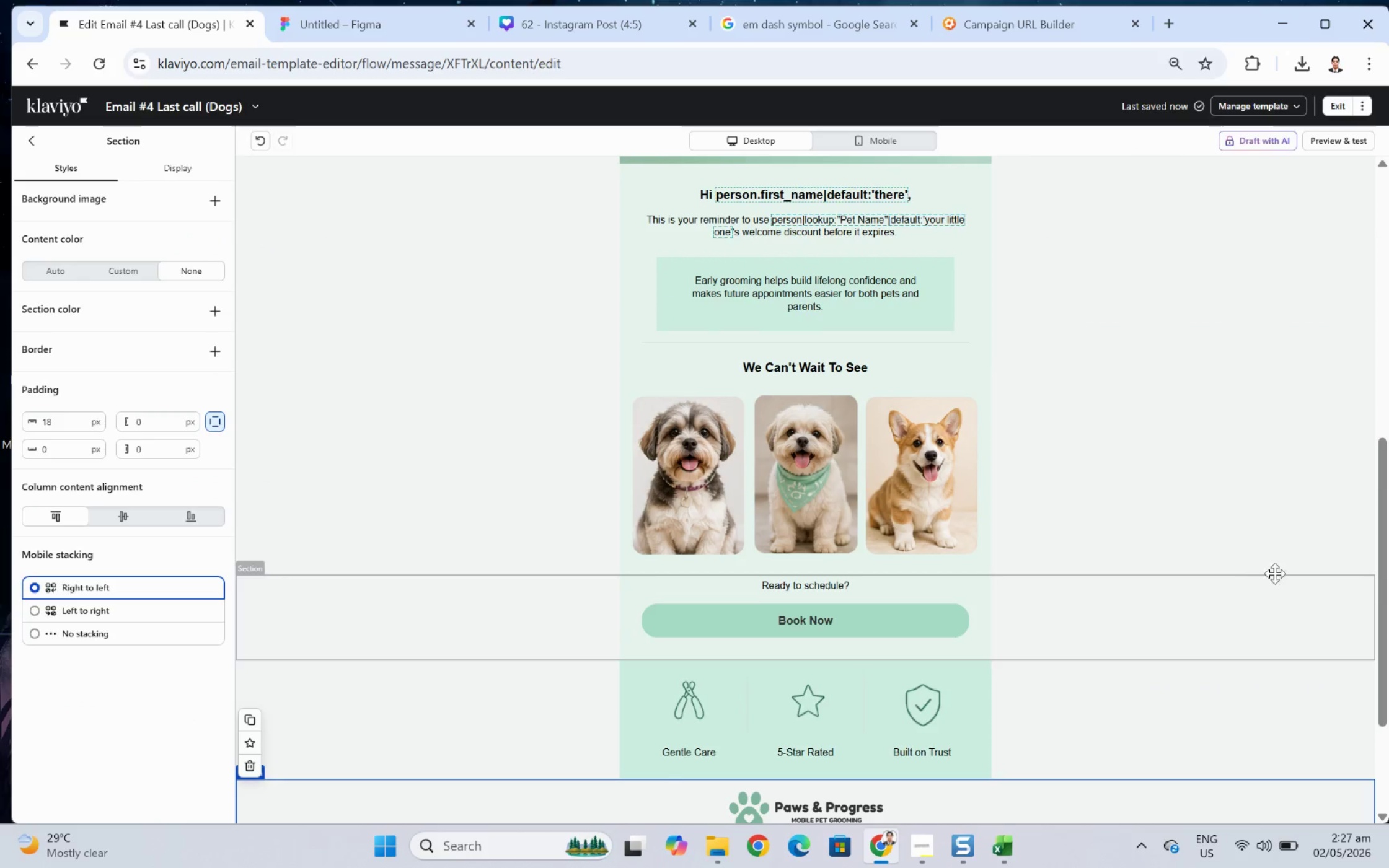 
wait(5.2)
 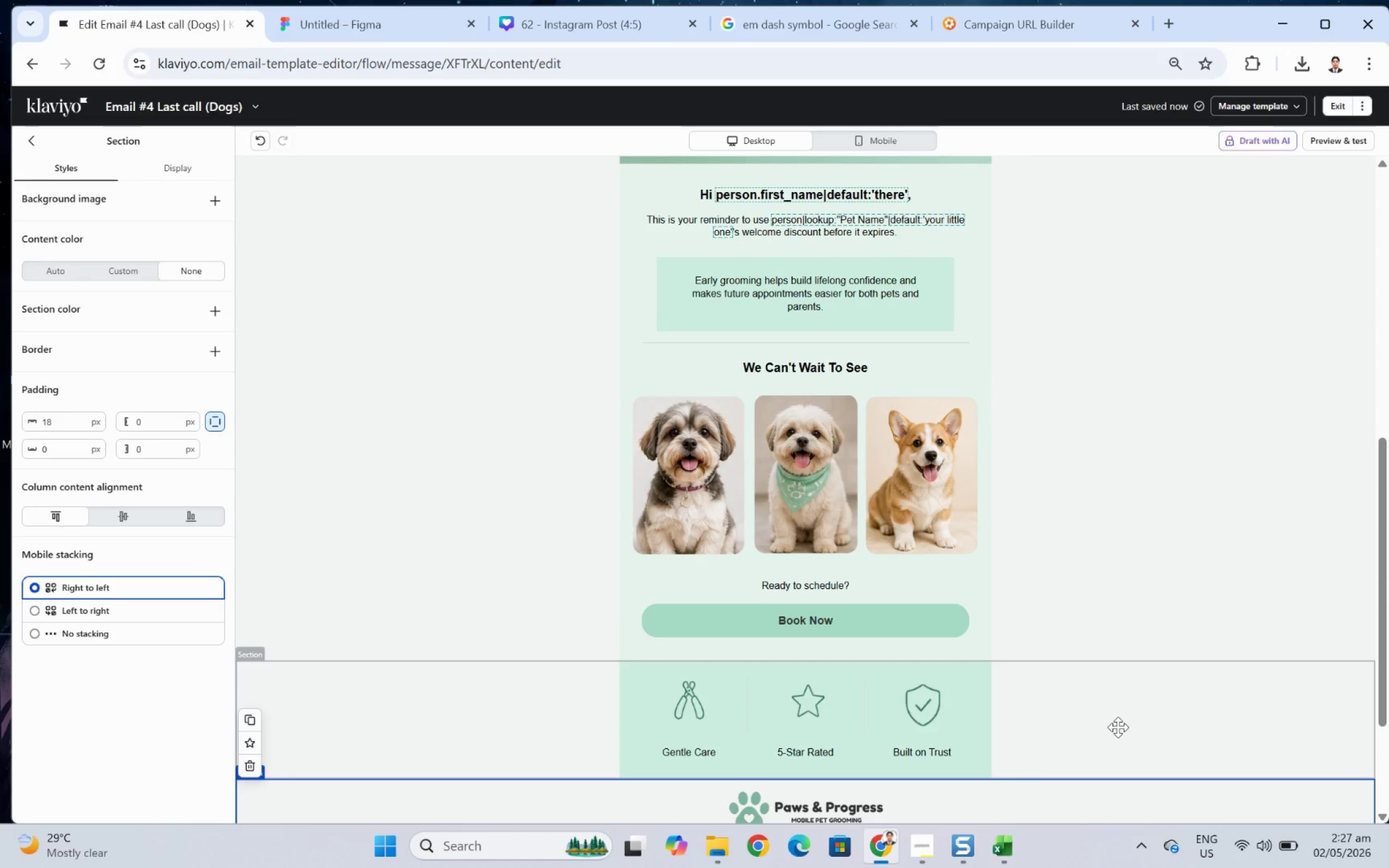 
left_click([891, 143])
 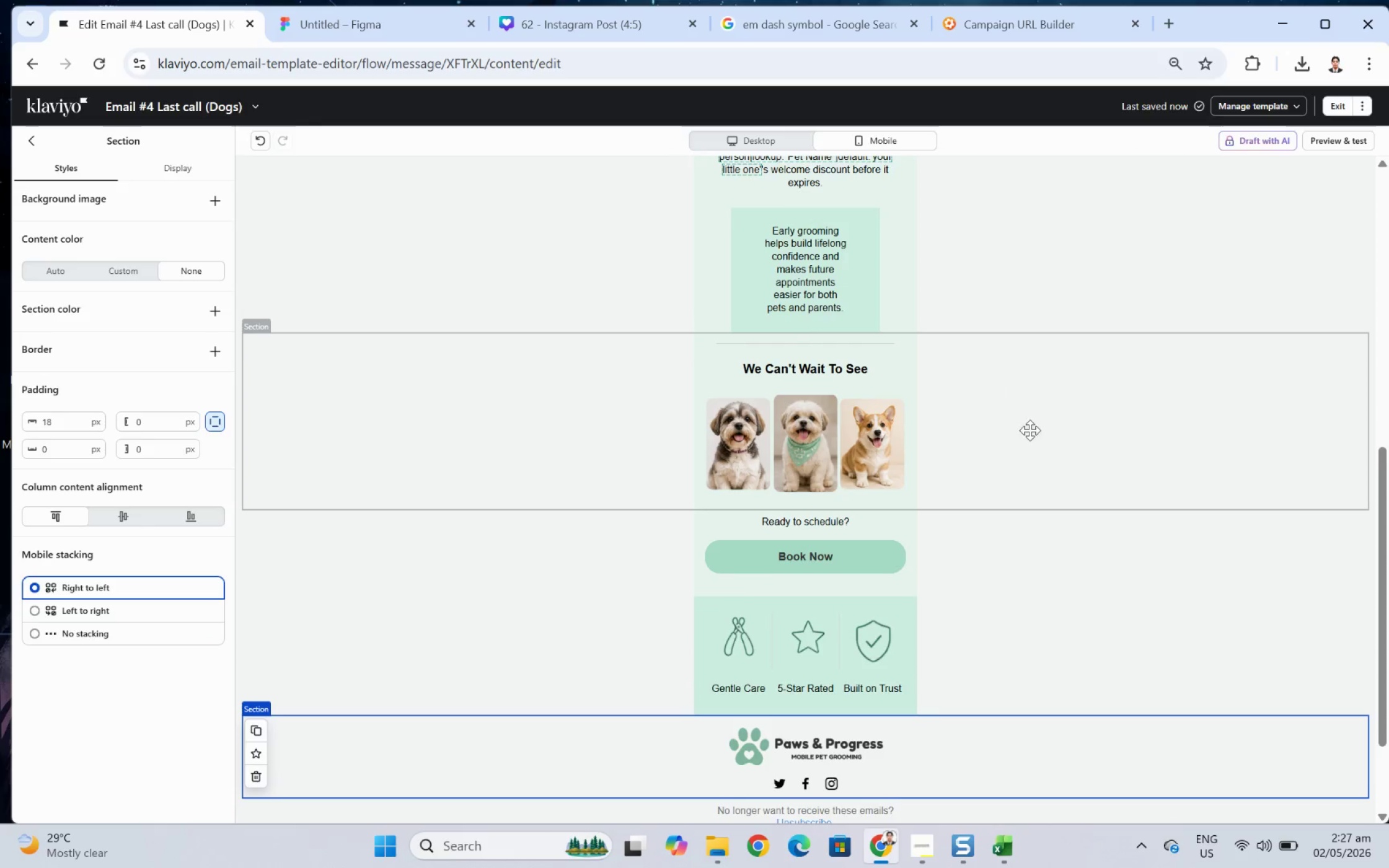 
scroll: coordinate [1030, 431], scroll_direction: down, amount: 2.0
 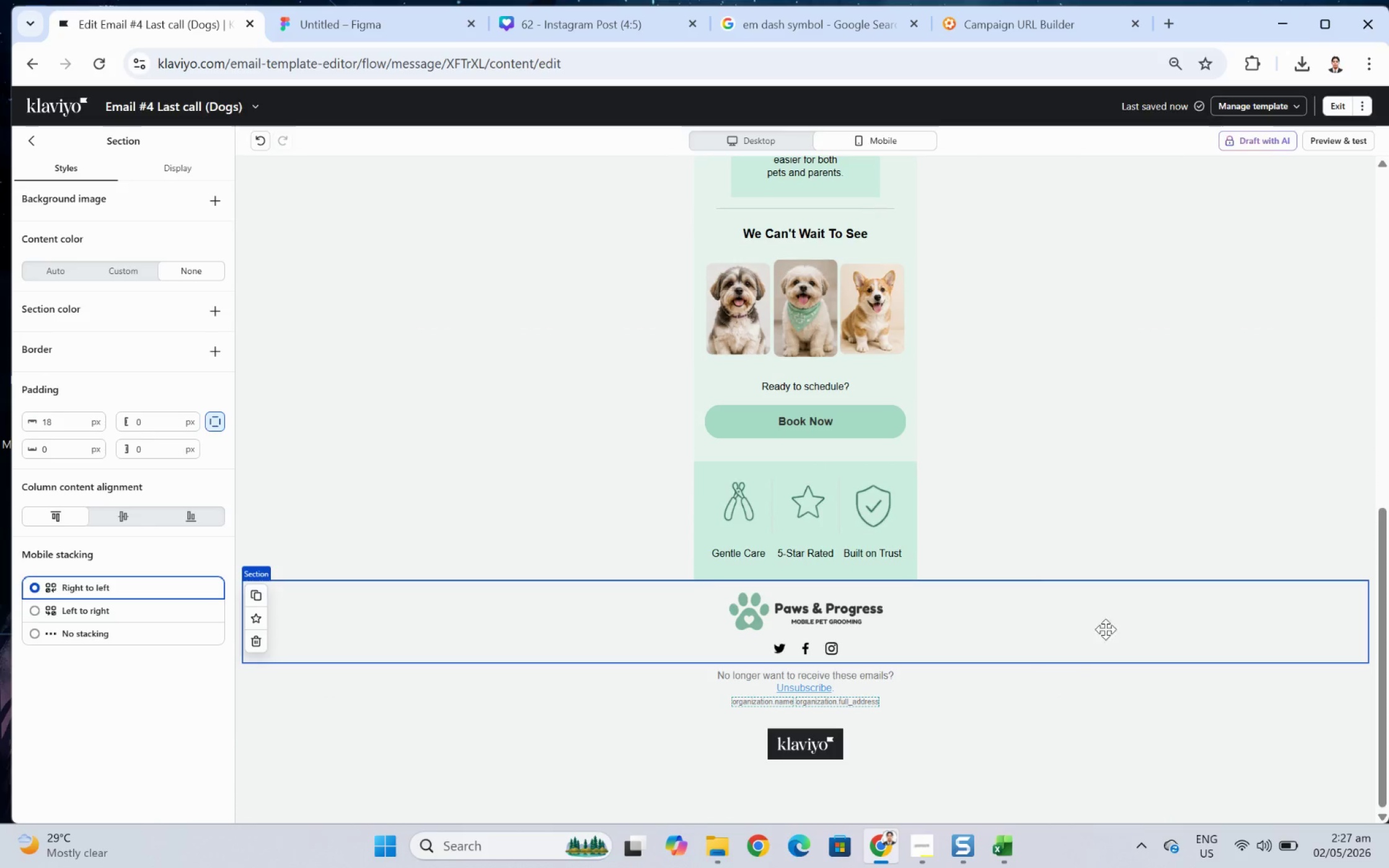 
scroll: coordinate [1108, 631], scroll_direction: up, amount: 2.0
 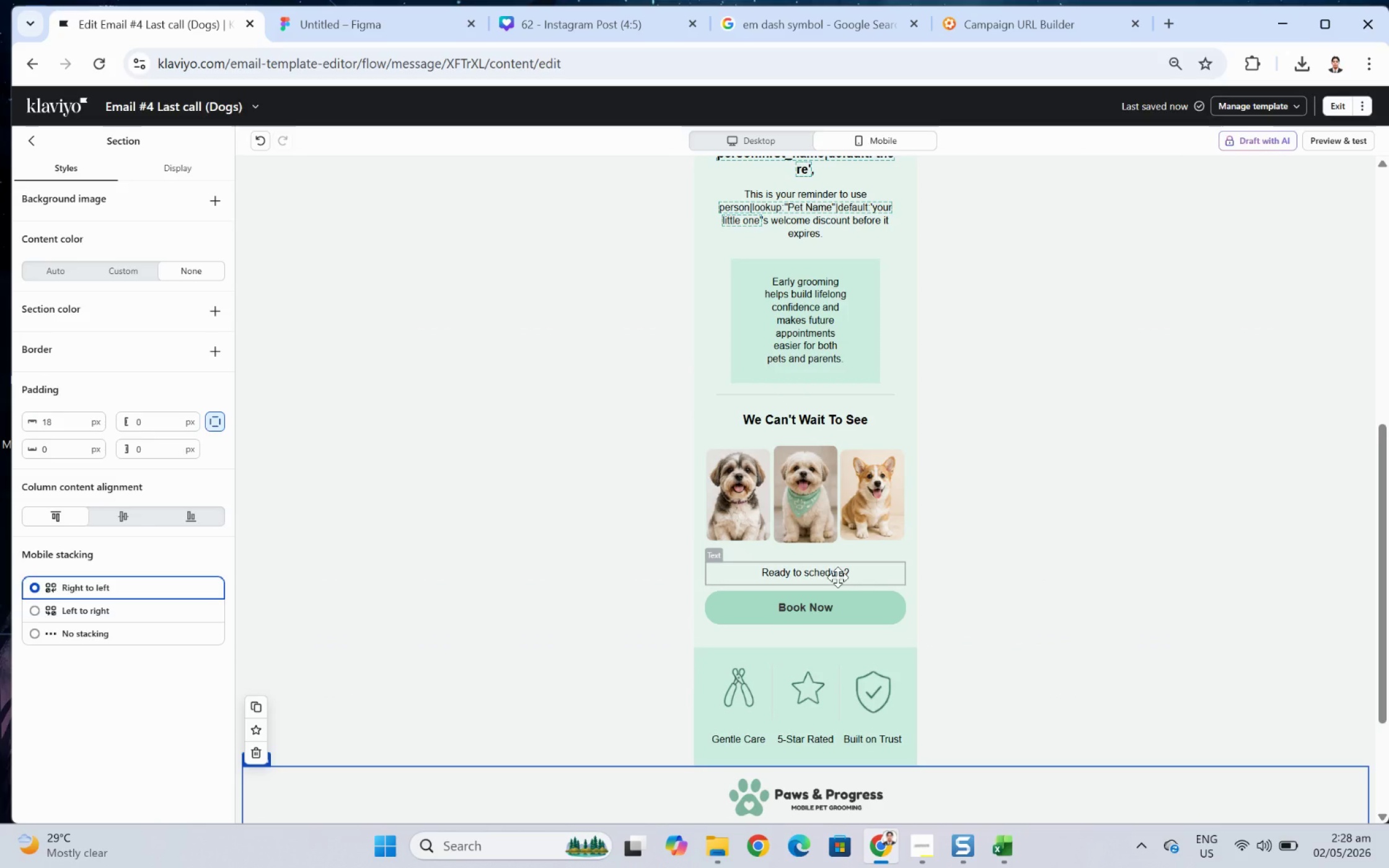 
double_click([837, 577])
 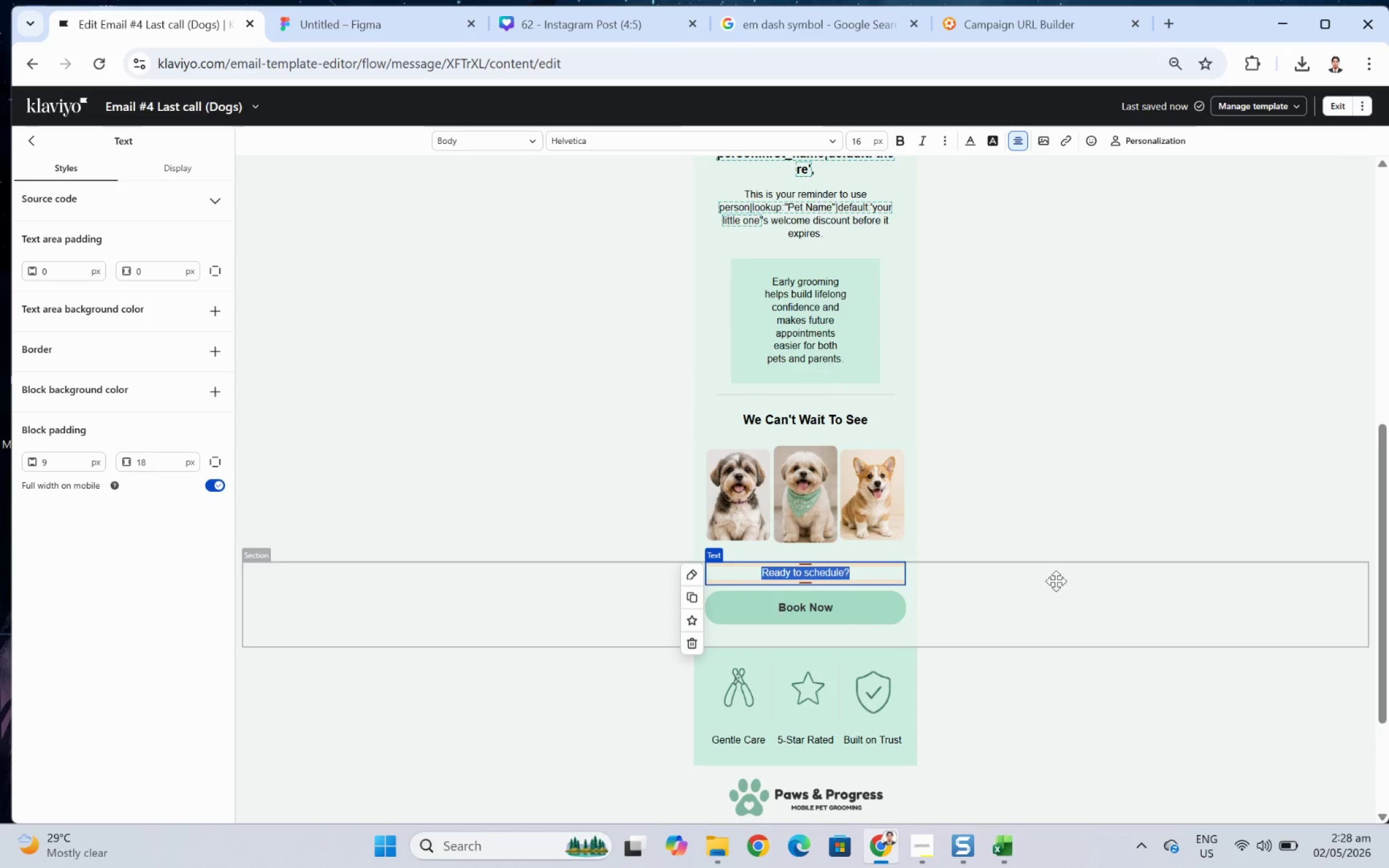 
left_click([1083, 584])
 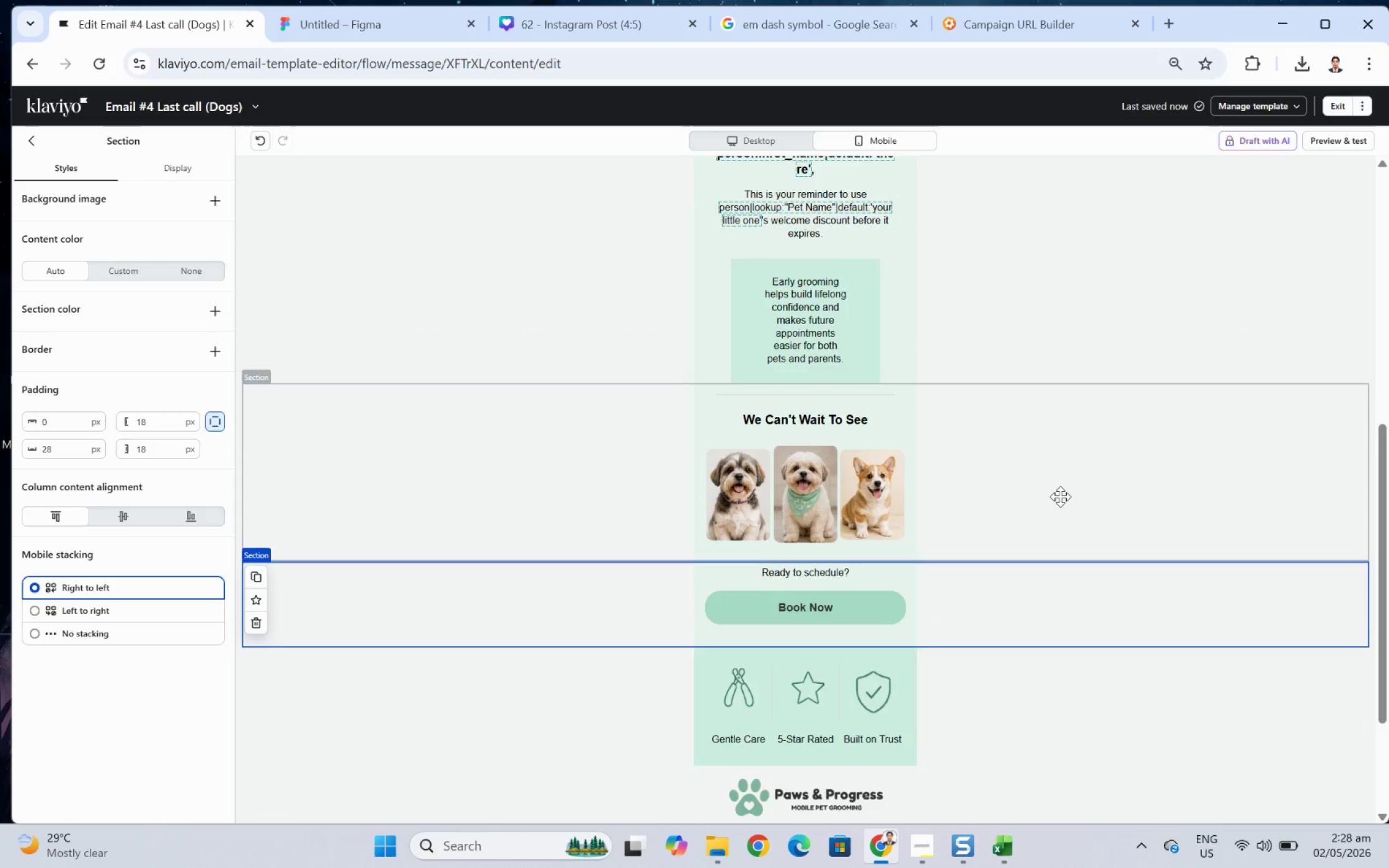 
scroll: coordinate [1060, 496], scroll_direction: up, amount: 1.0
 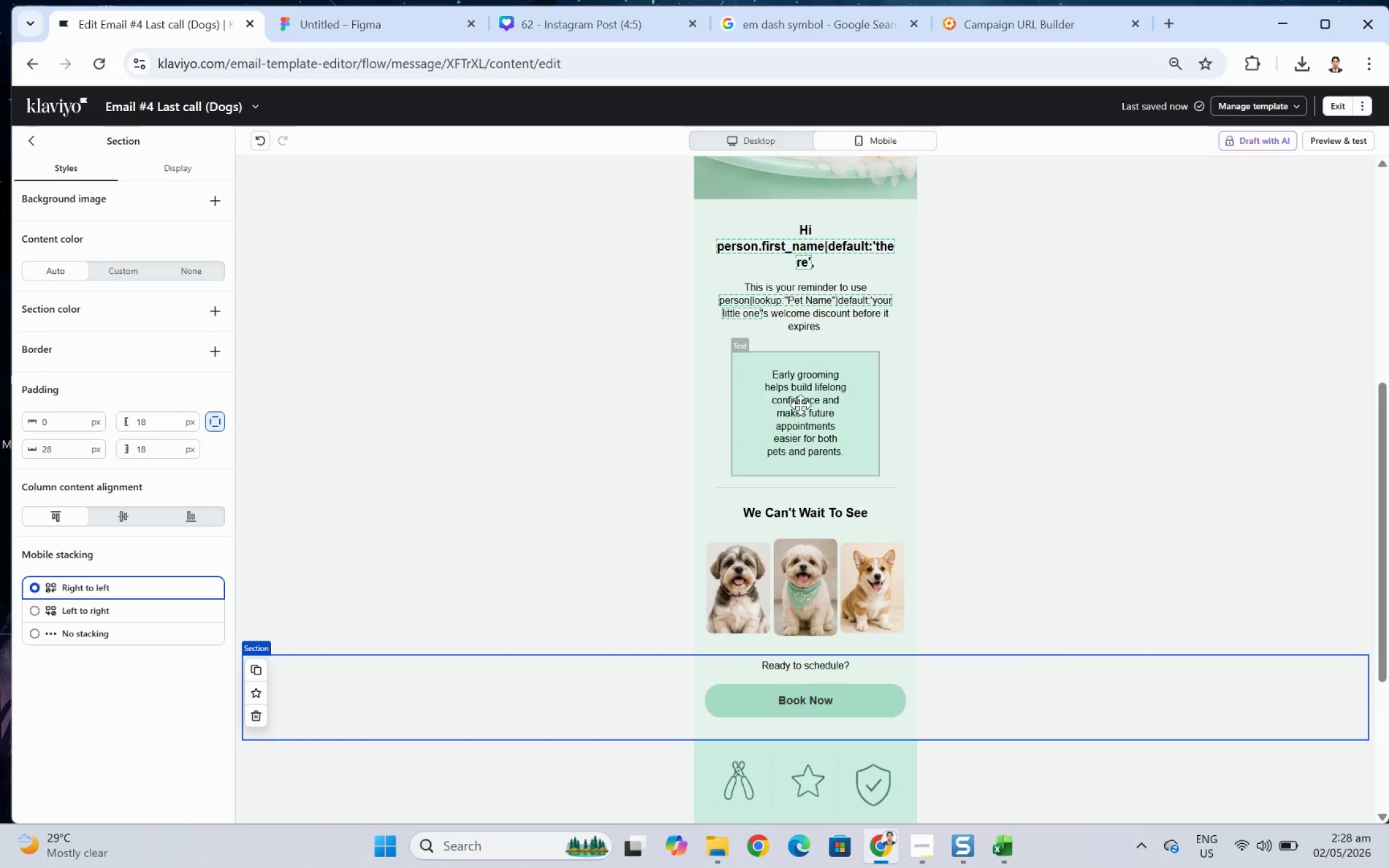 
left_click([800, 405])
 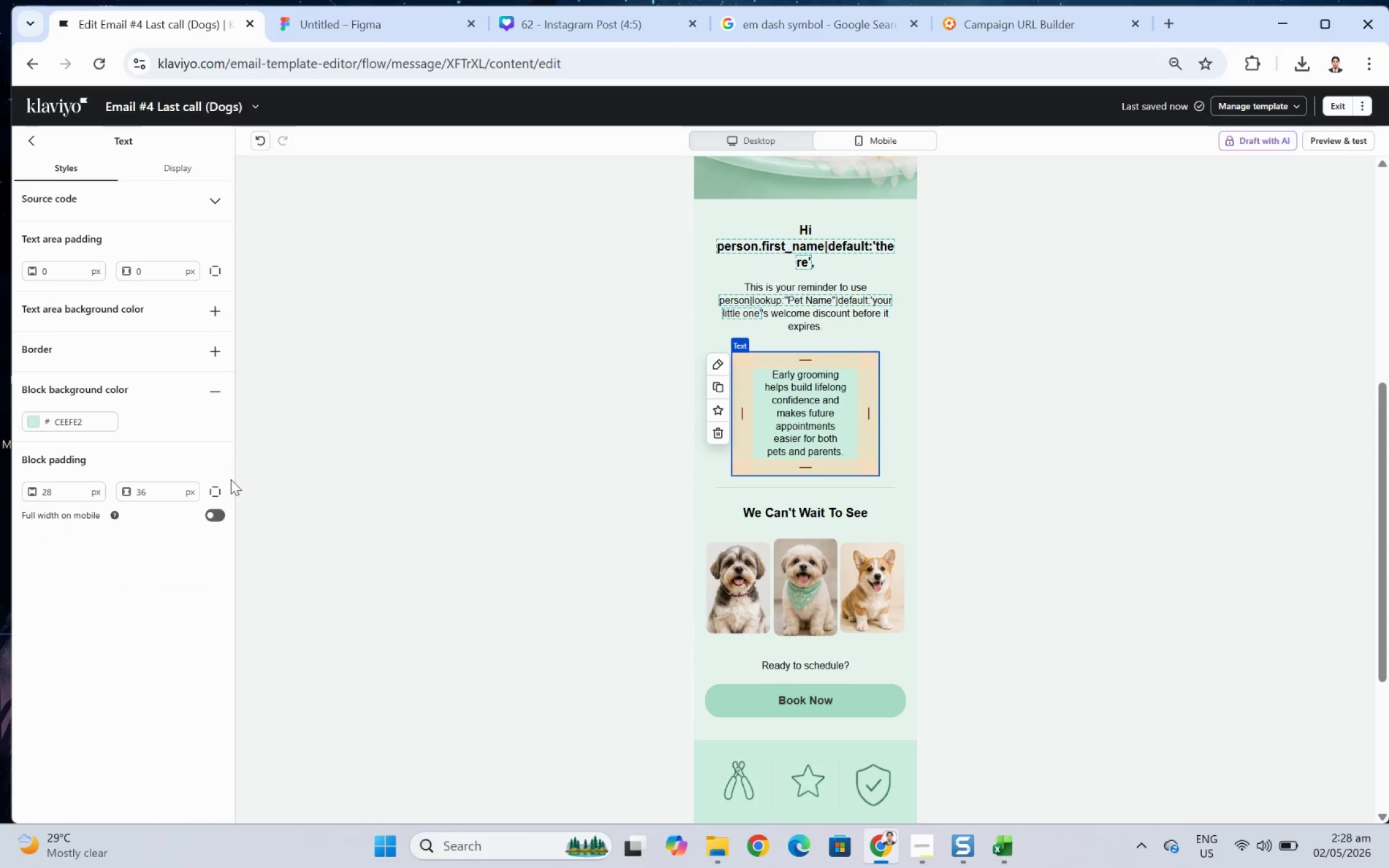 
left_click([216, 517])
 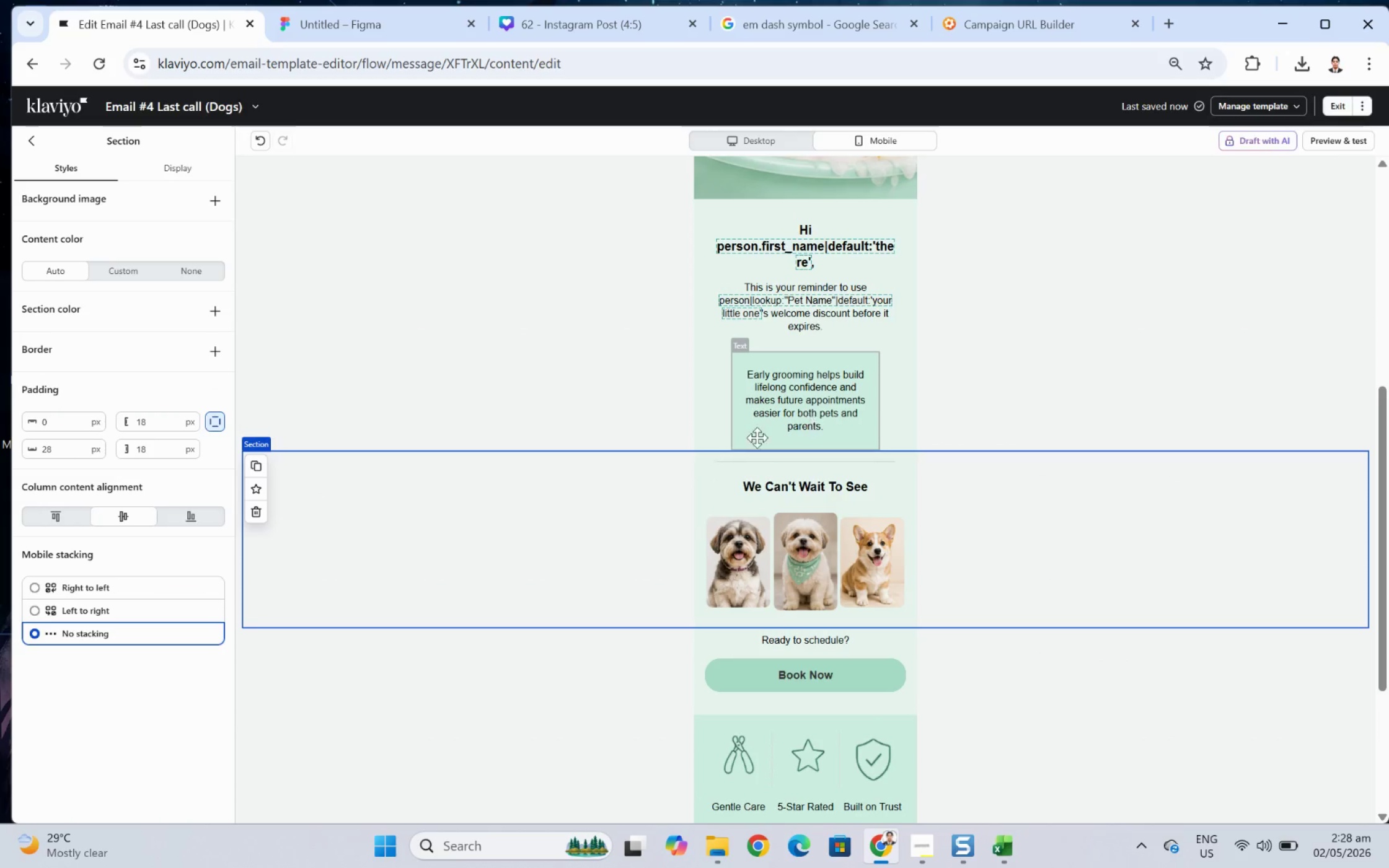 
left_click([839, 389])
 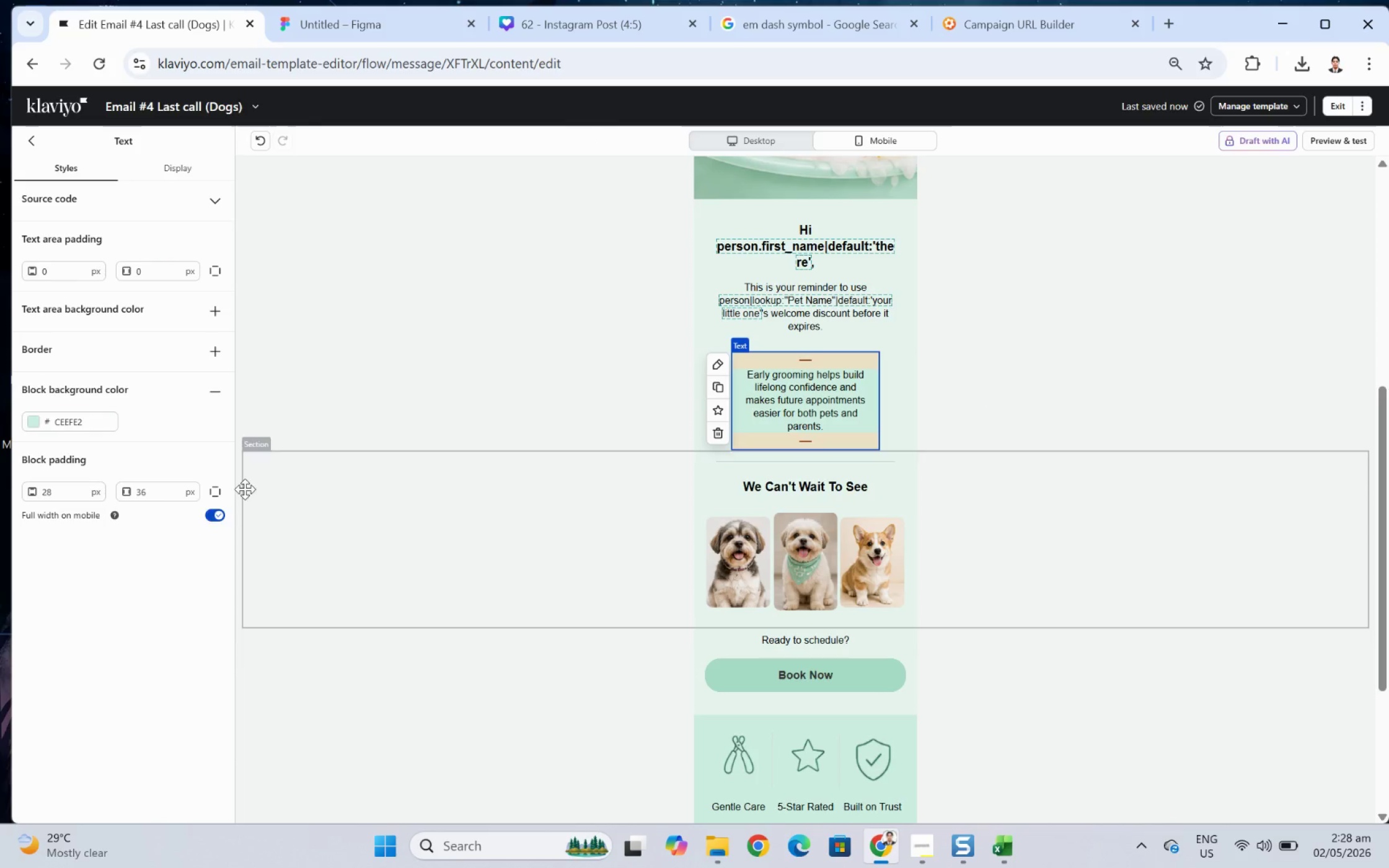 
wait(5.8)
 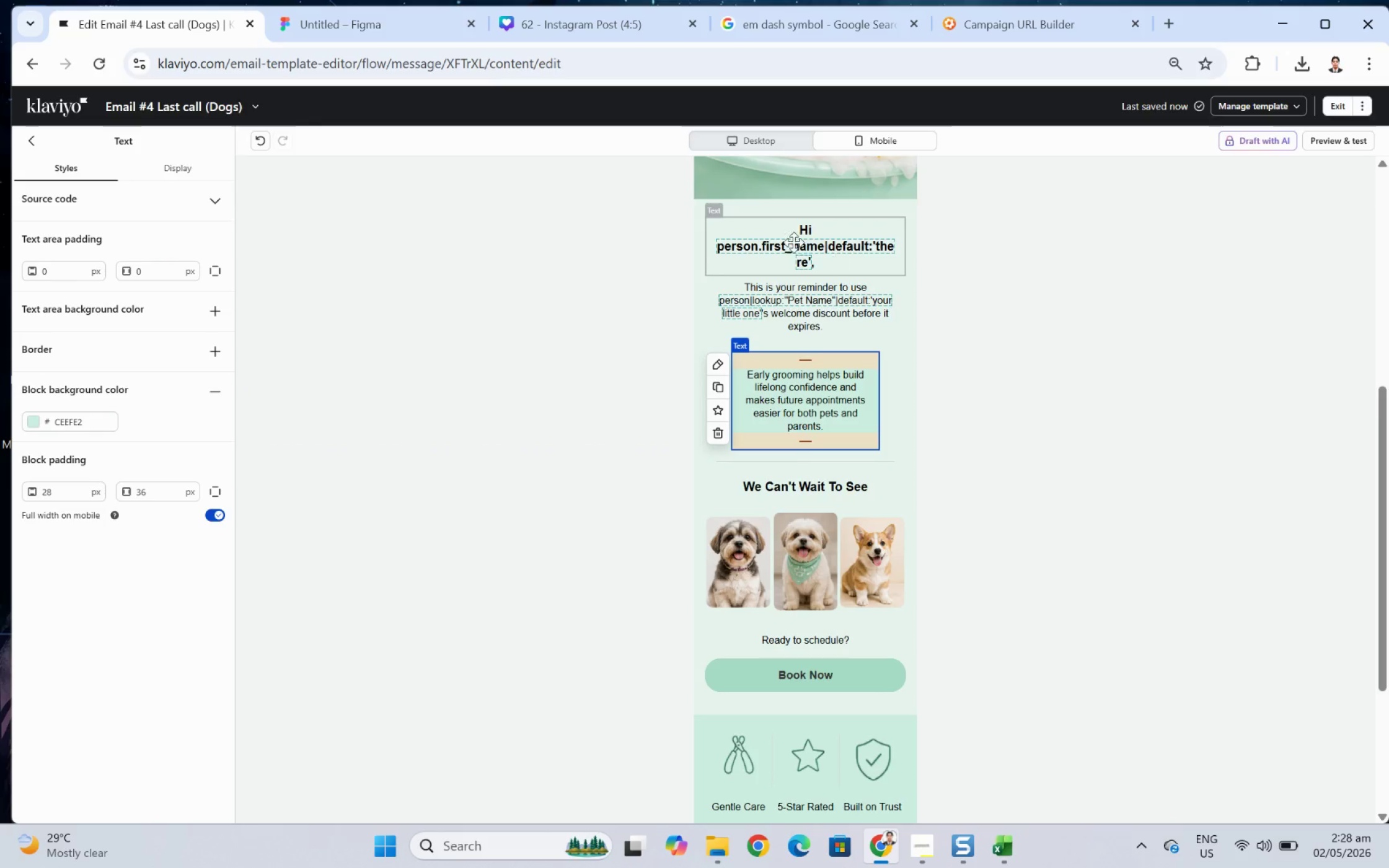 
double_click([163, 493])
 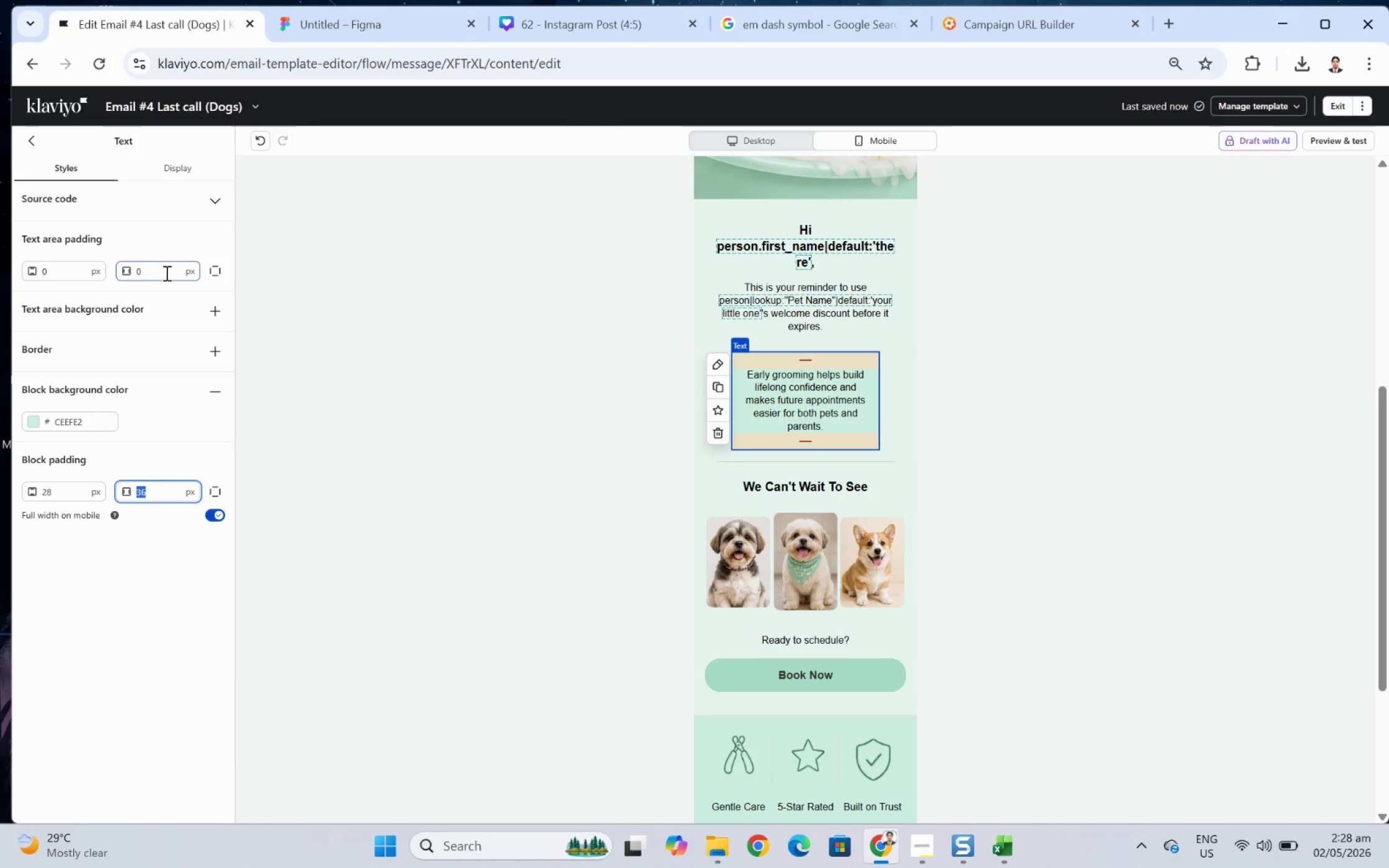 
double_click([165, 273])
 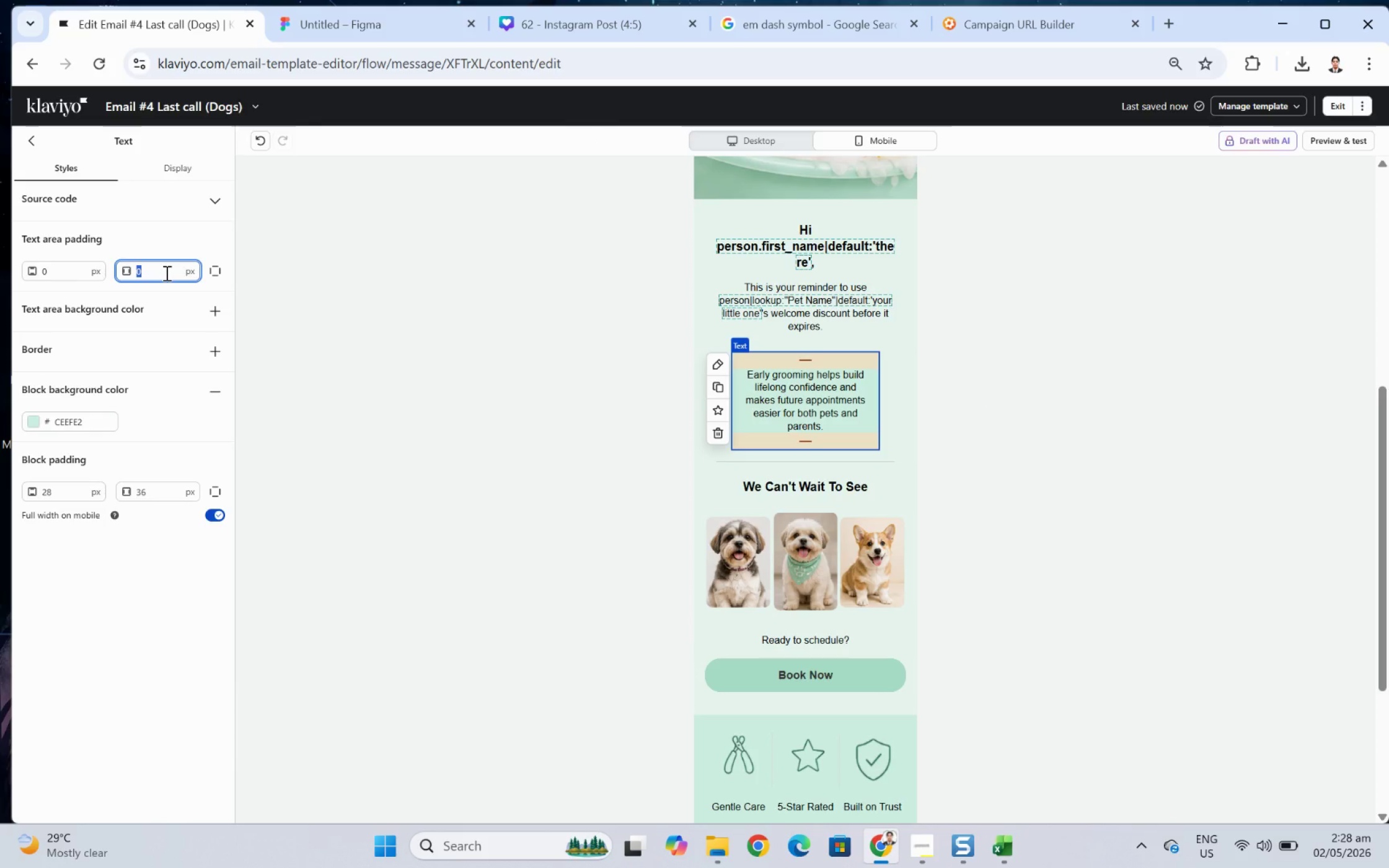 
key(Numpad1)
 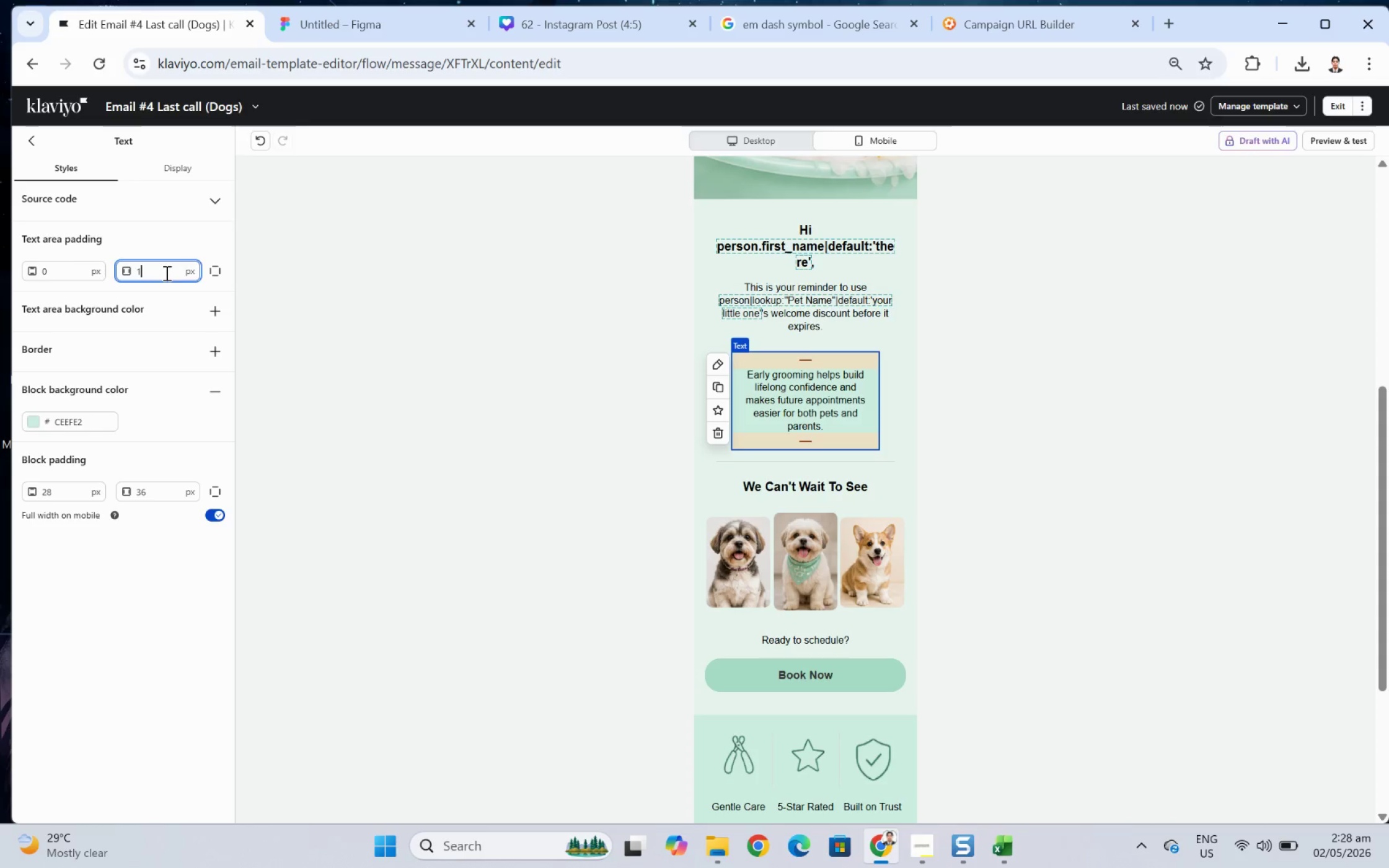 
key(Numpad8)
 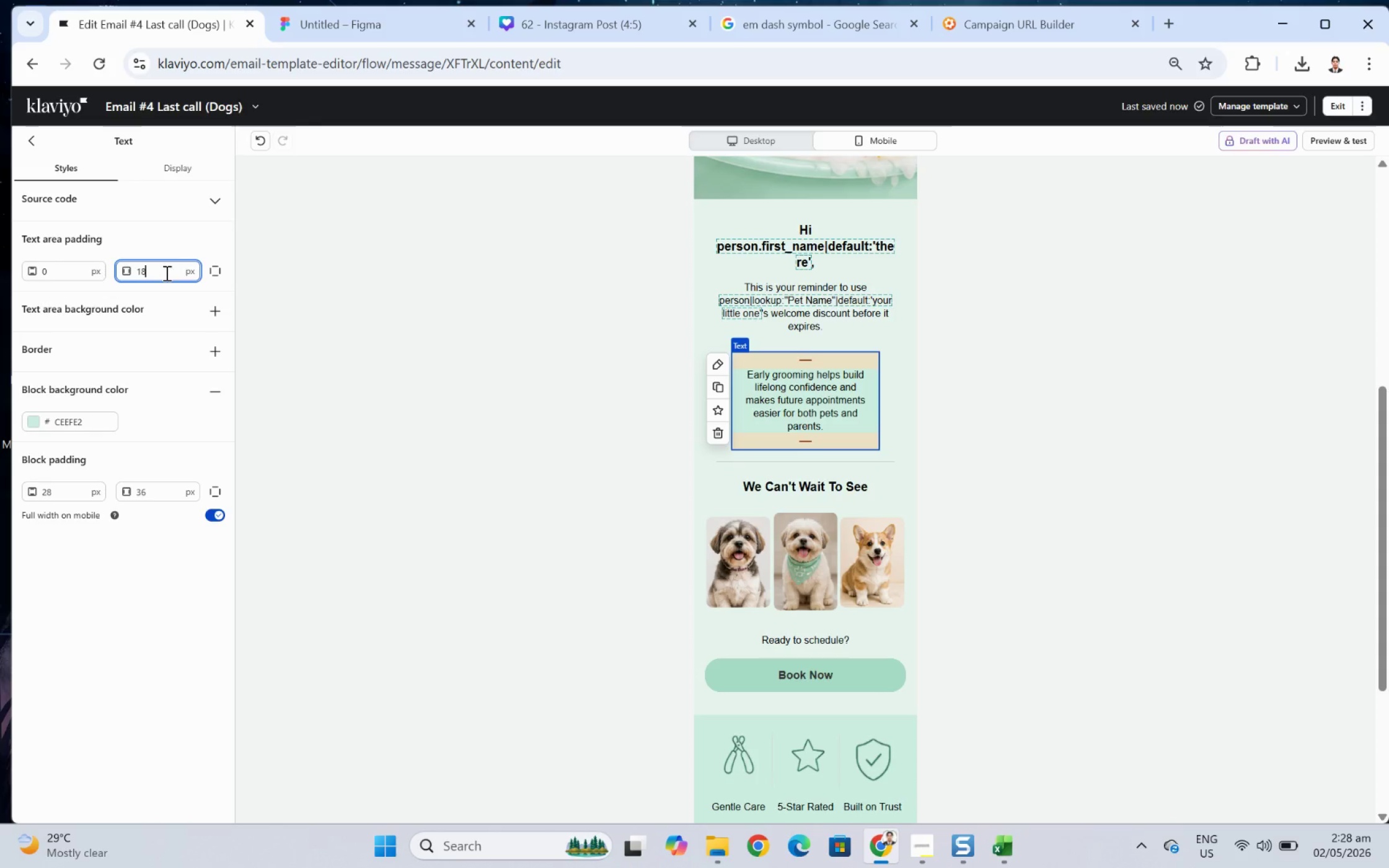 
double_click([167, 271])
 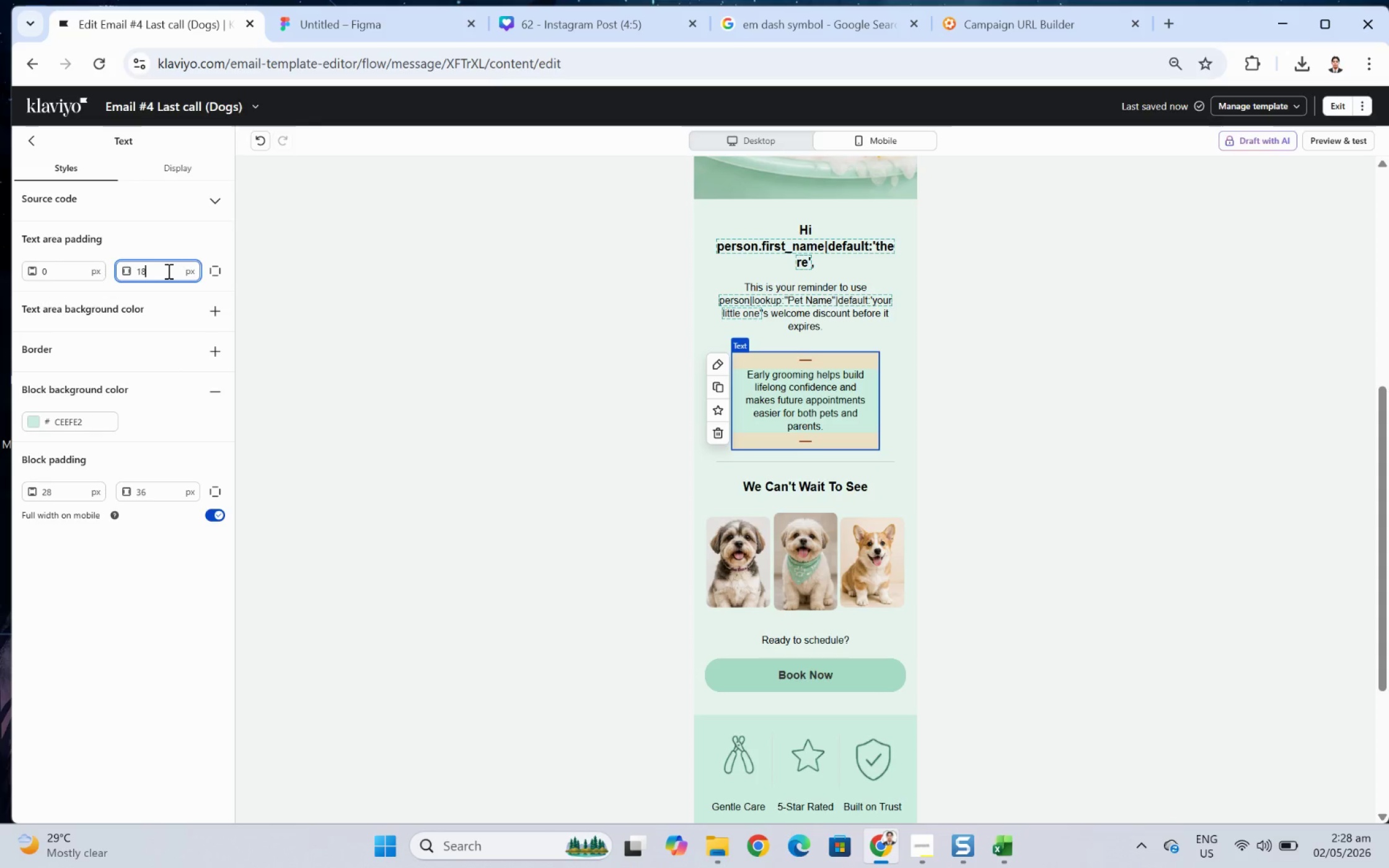 
double_click([167, 271])
 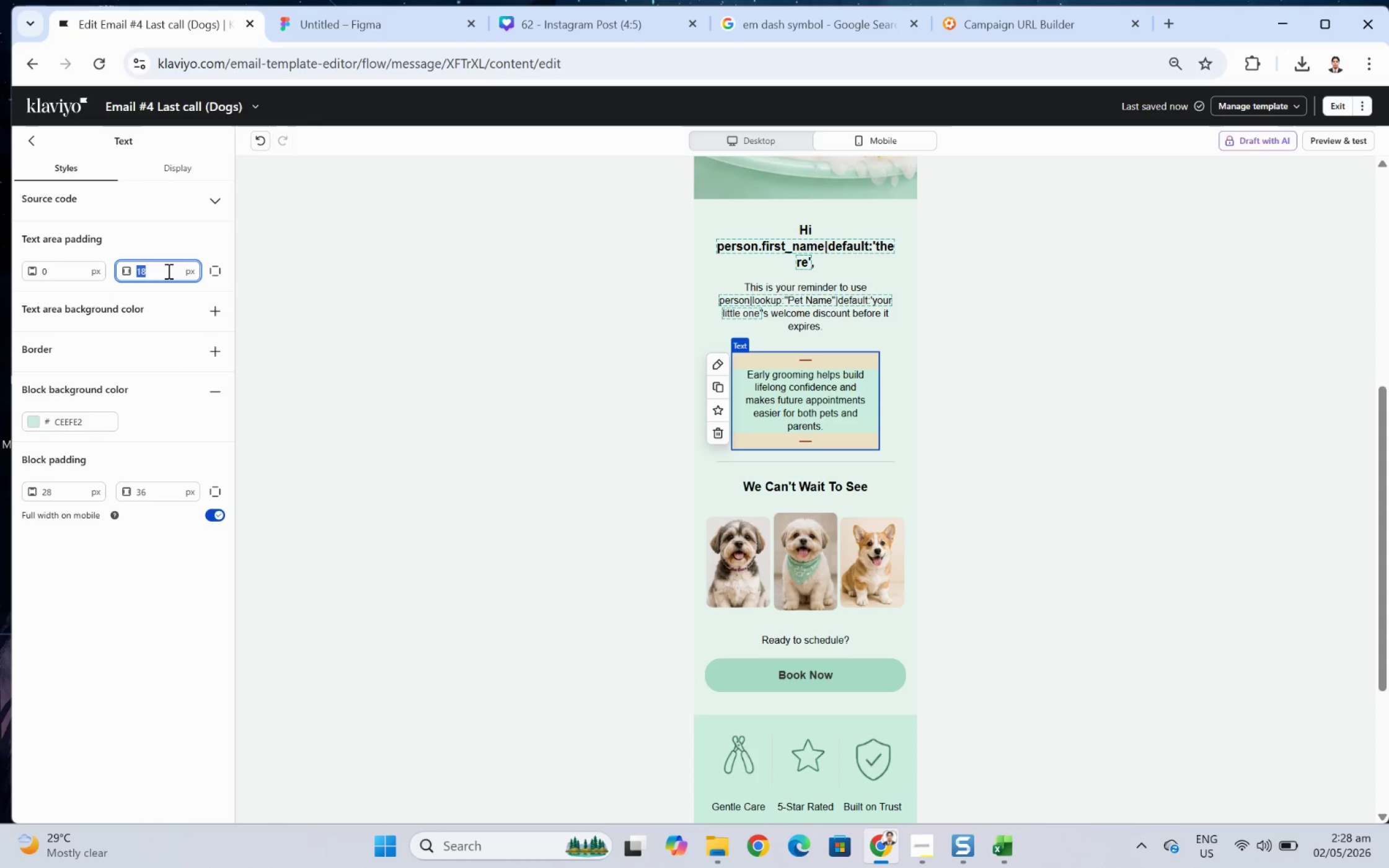 
key(Numpad0)
 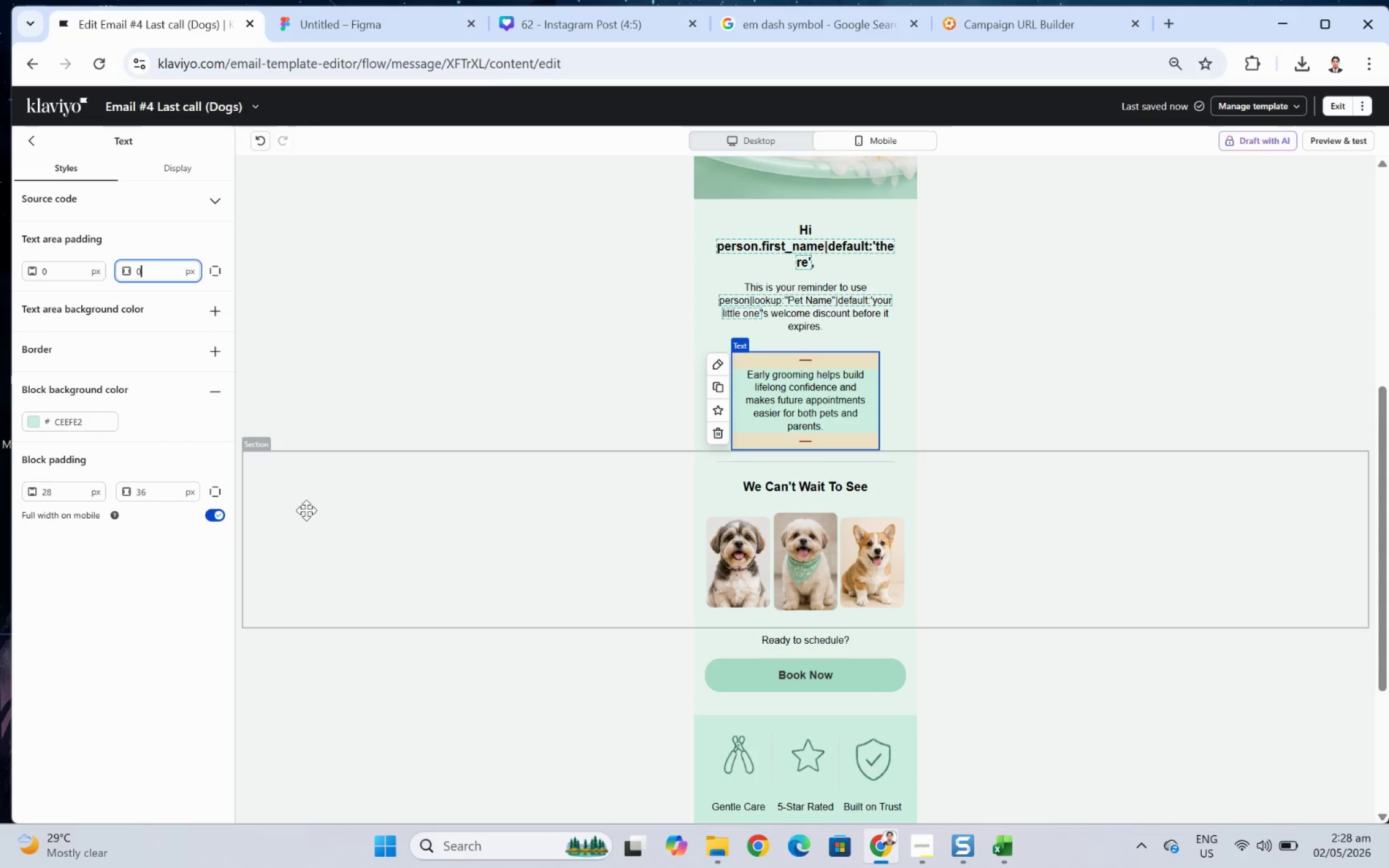 
left_click([1186, 531])
 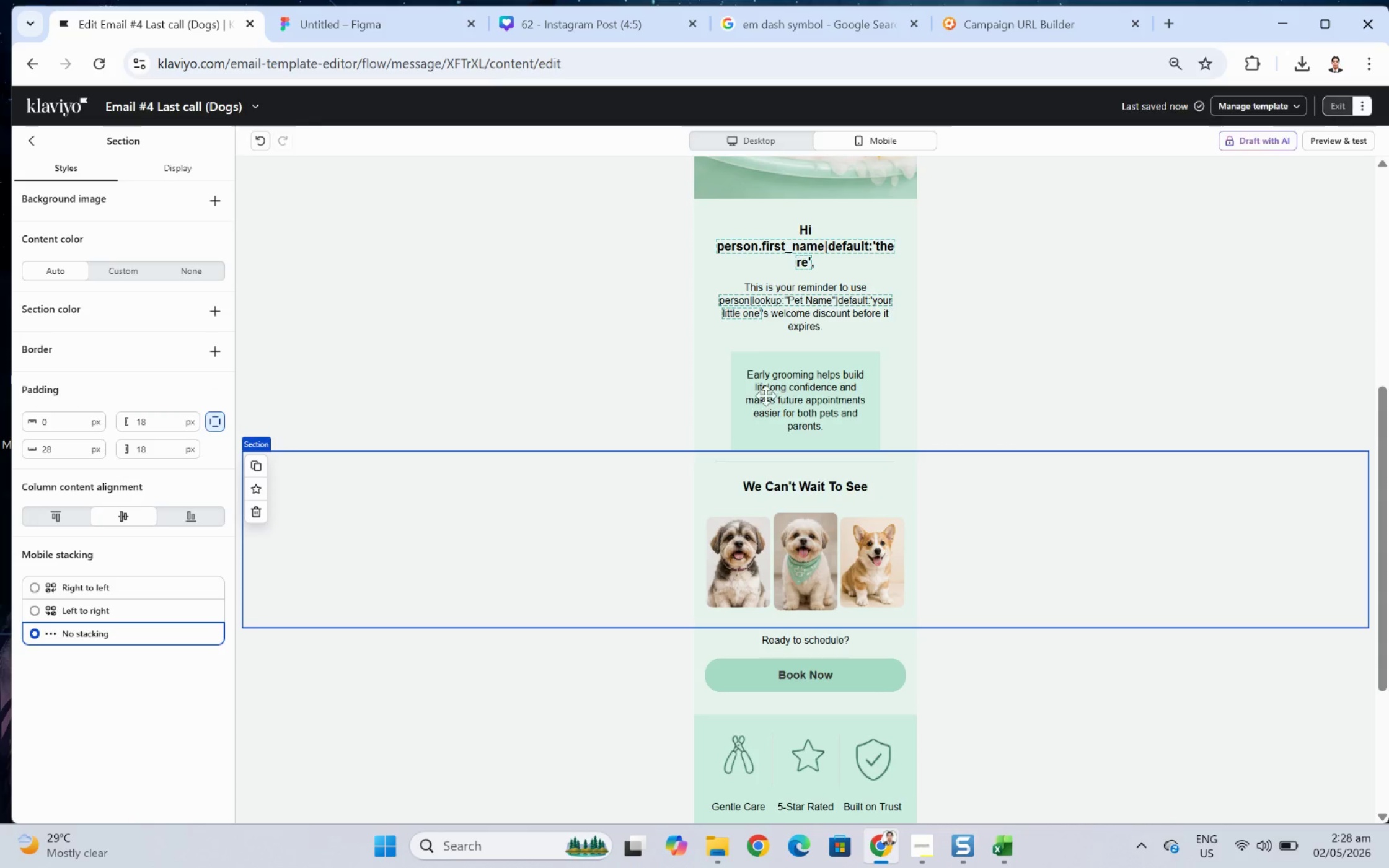 
left_click([806, 396])
 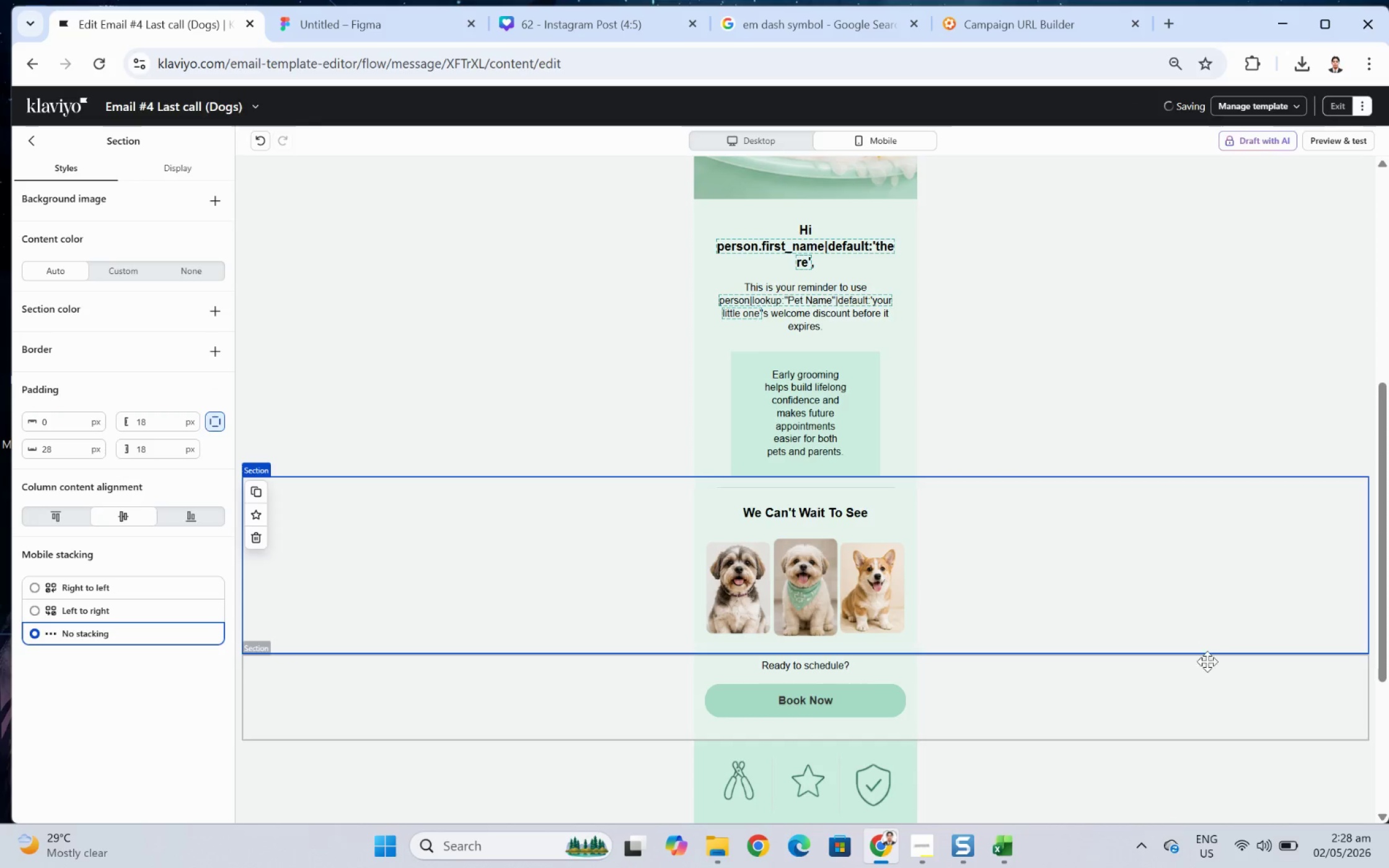 
wait(8.67)
 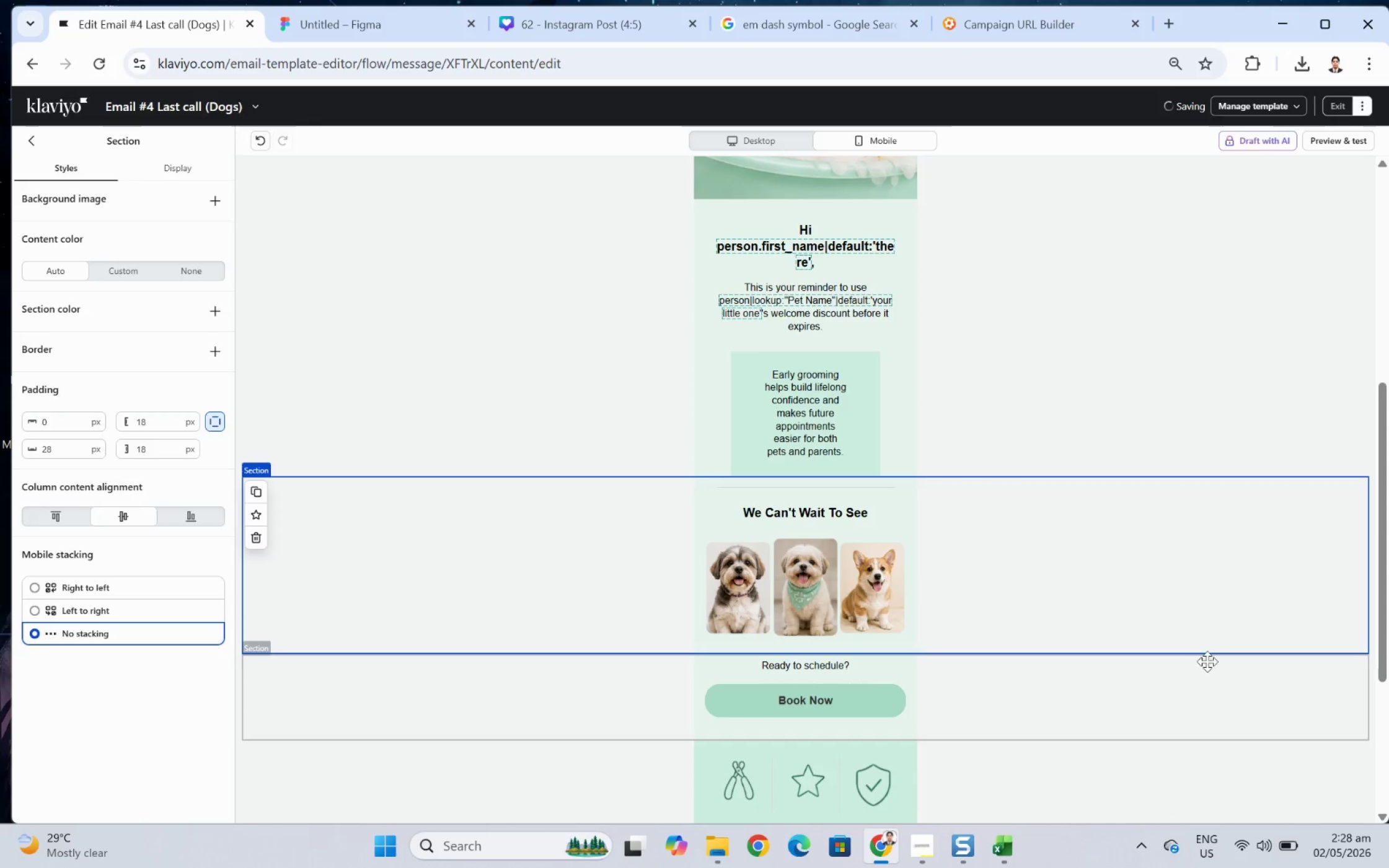 
left_click([259, 137])
 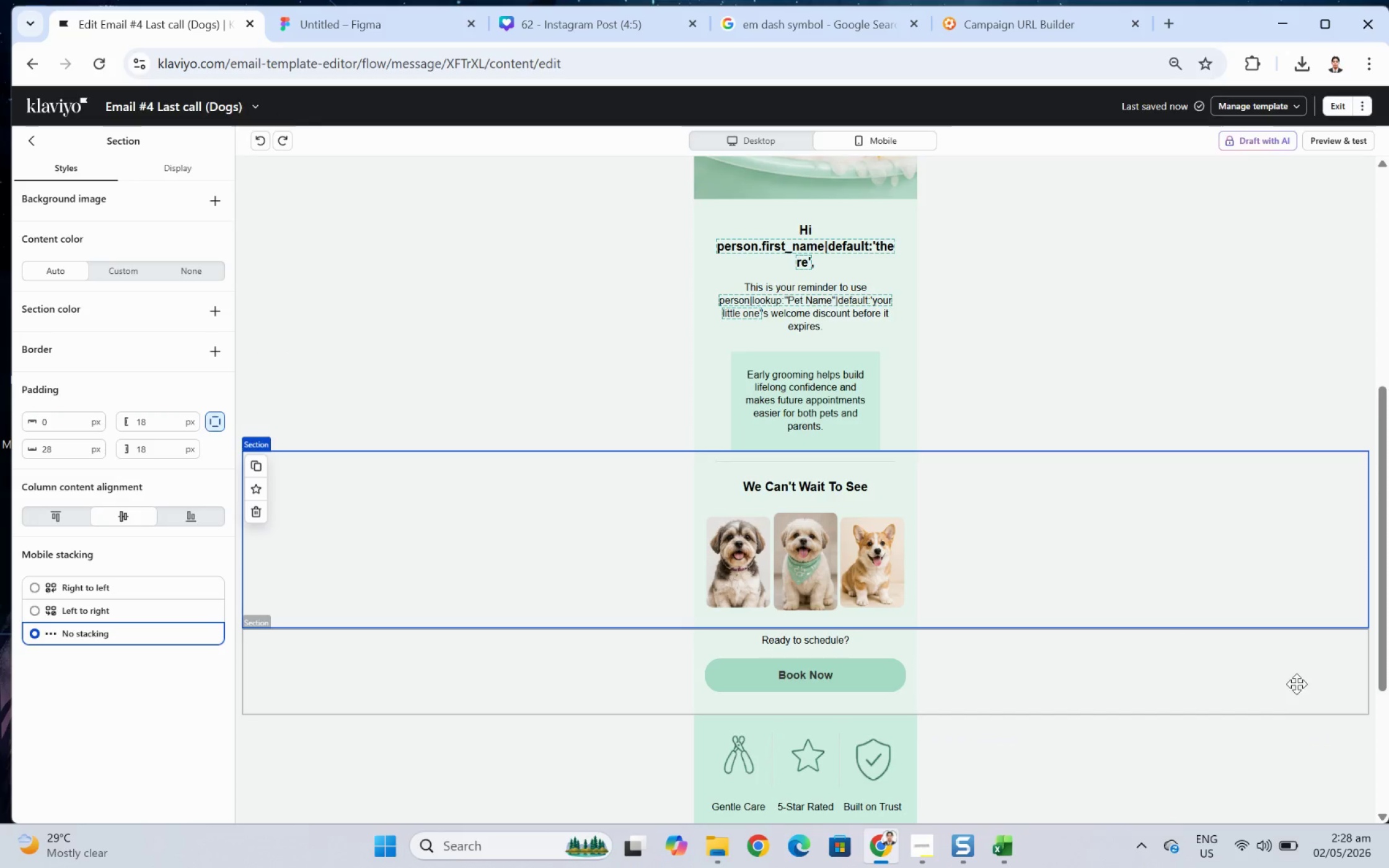 
left_click([1325, 712])
 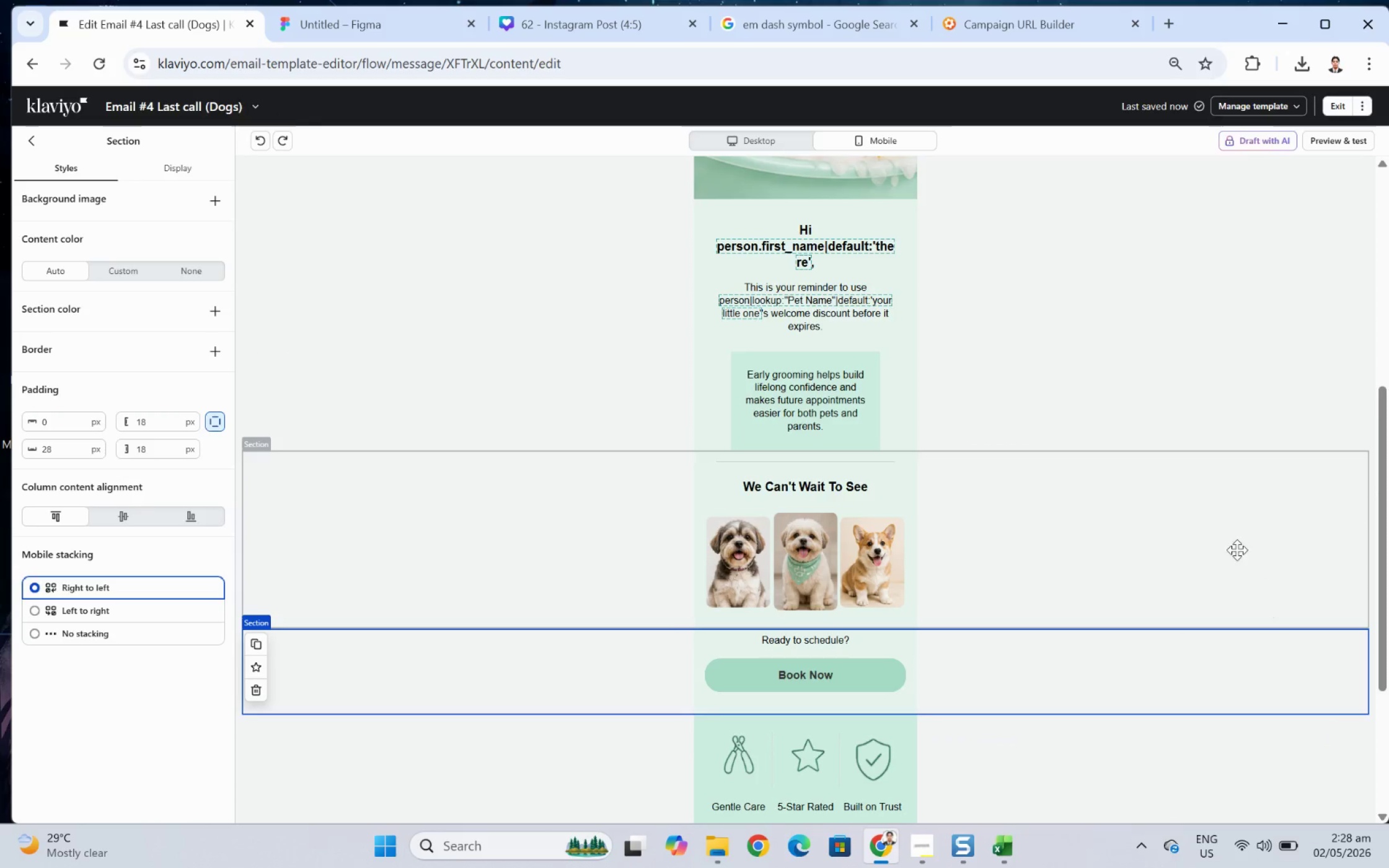 
scroll: coordinate [1233, 527], scroll_direction: up, amount: 3.0
 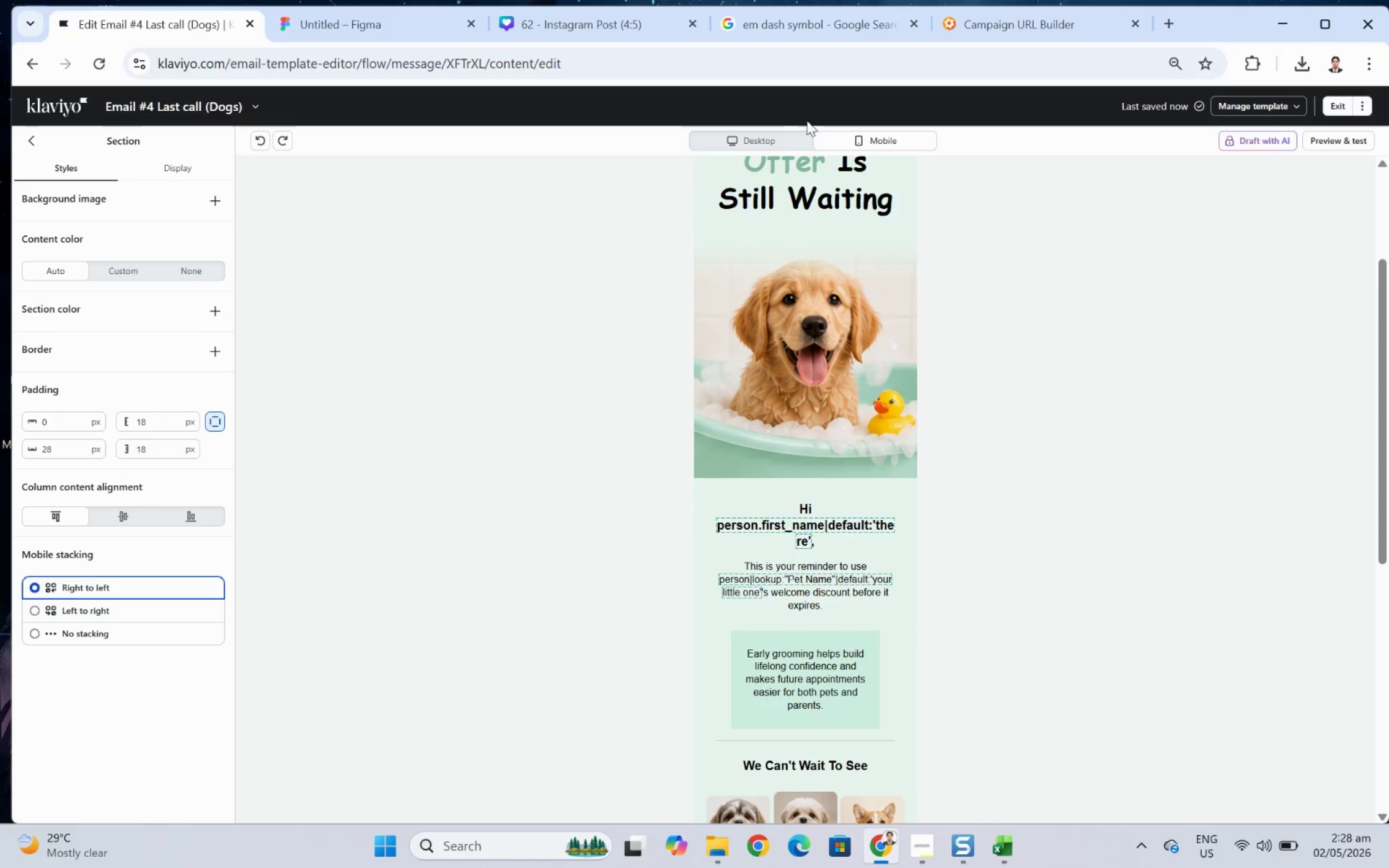 
left_click([789, 132])
 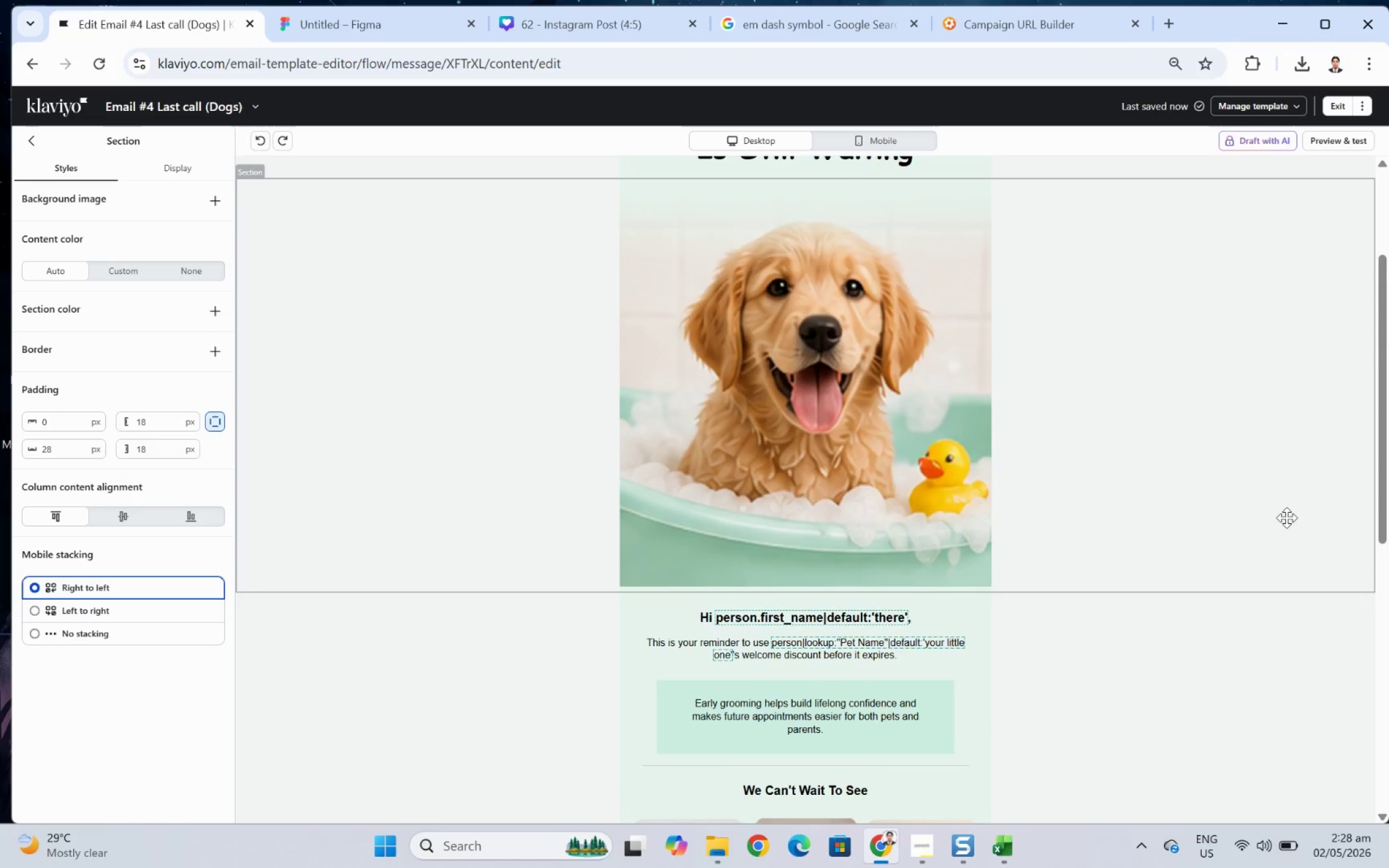 
scroll: coordinate [1285, 518], scroll_direction: down, amount: 4.0
 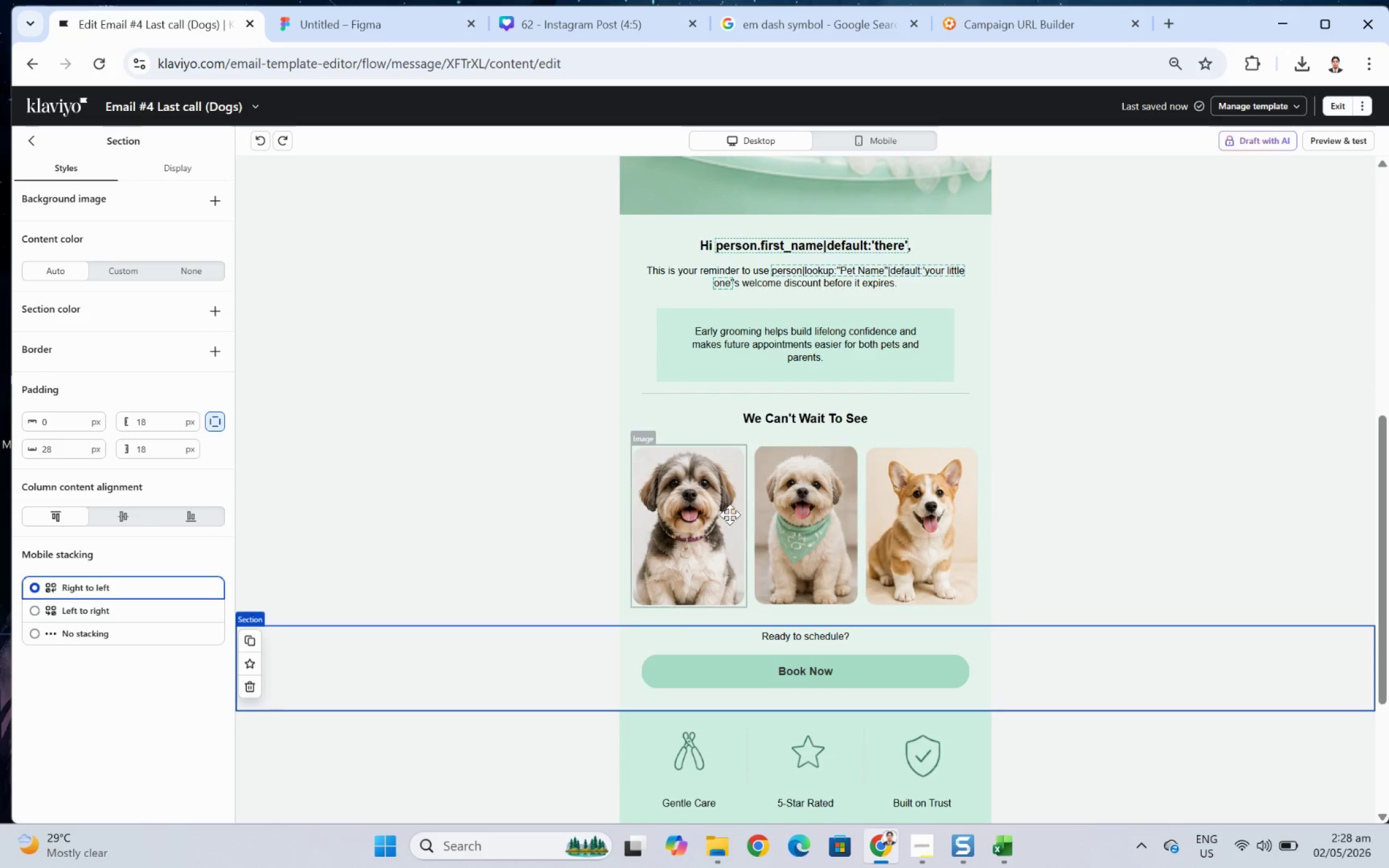 
left_click([680, 514])
 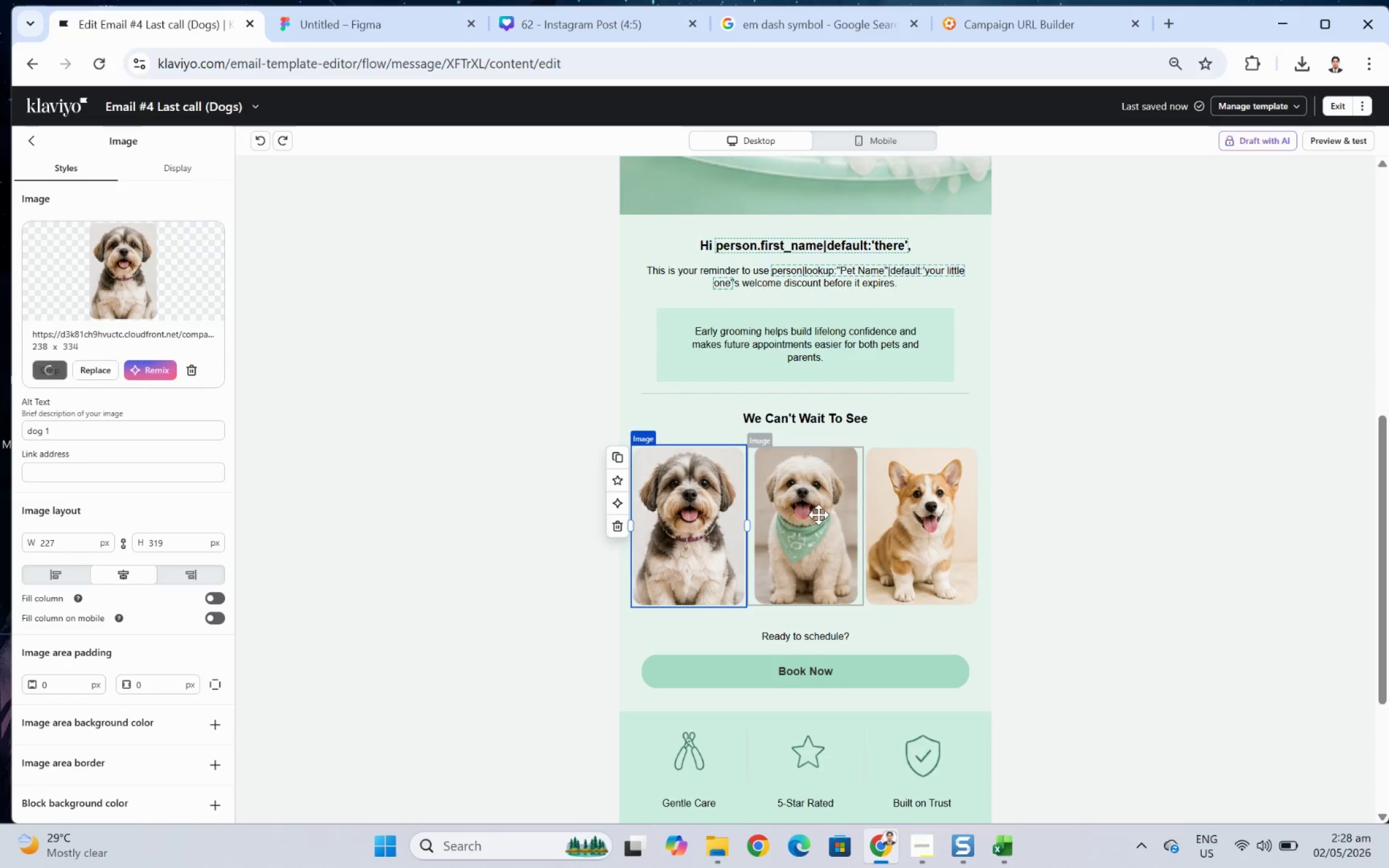 
left_click([818, 514])
 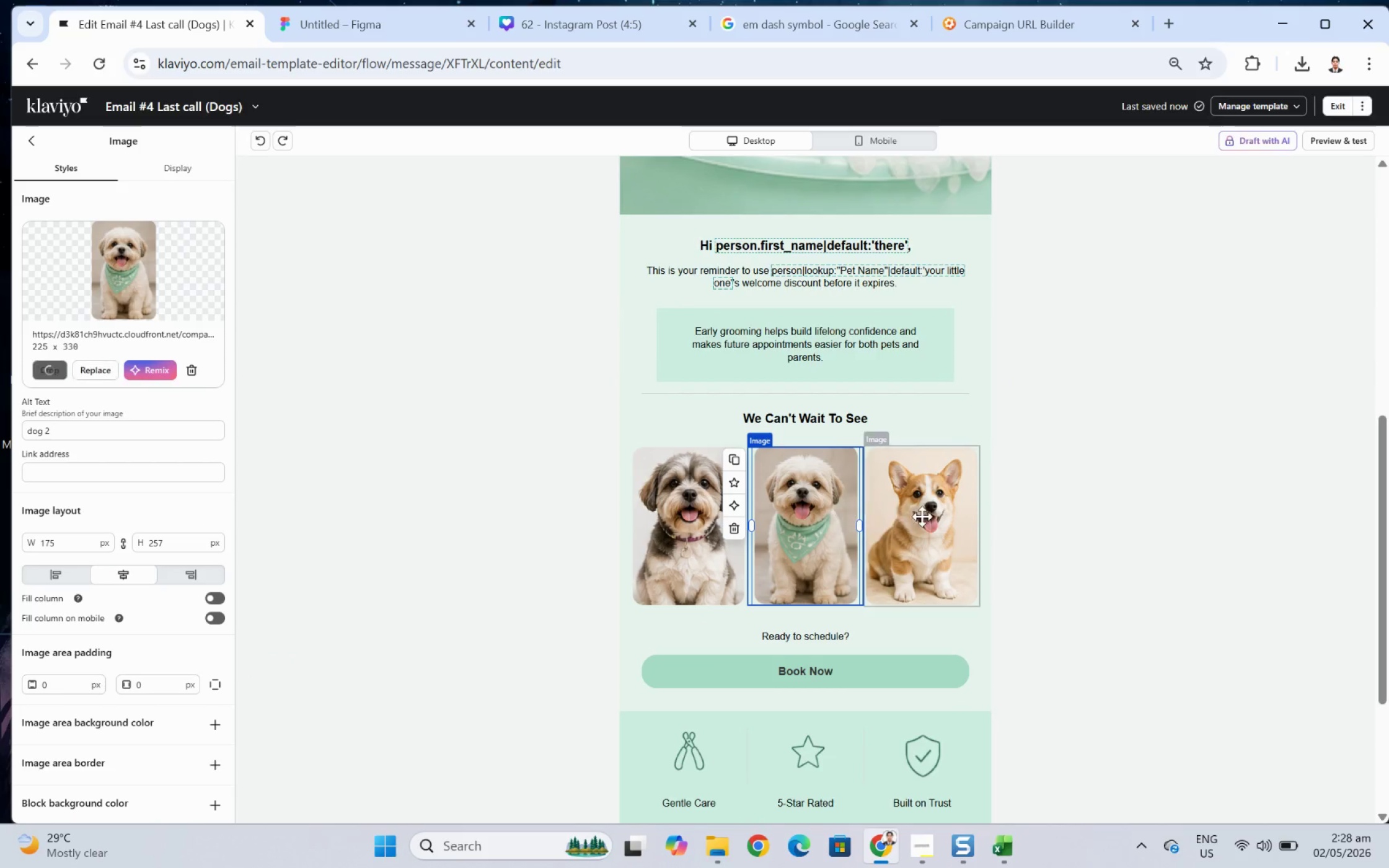 
left_click([923, 516])
 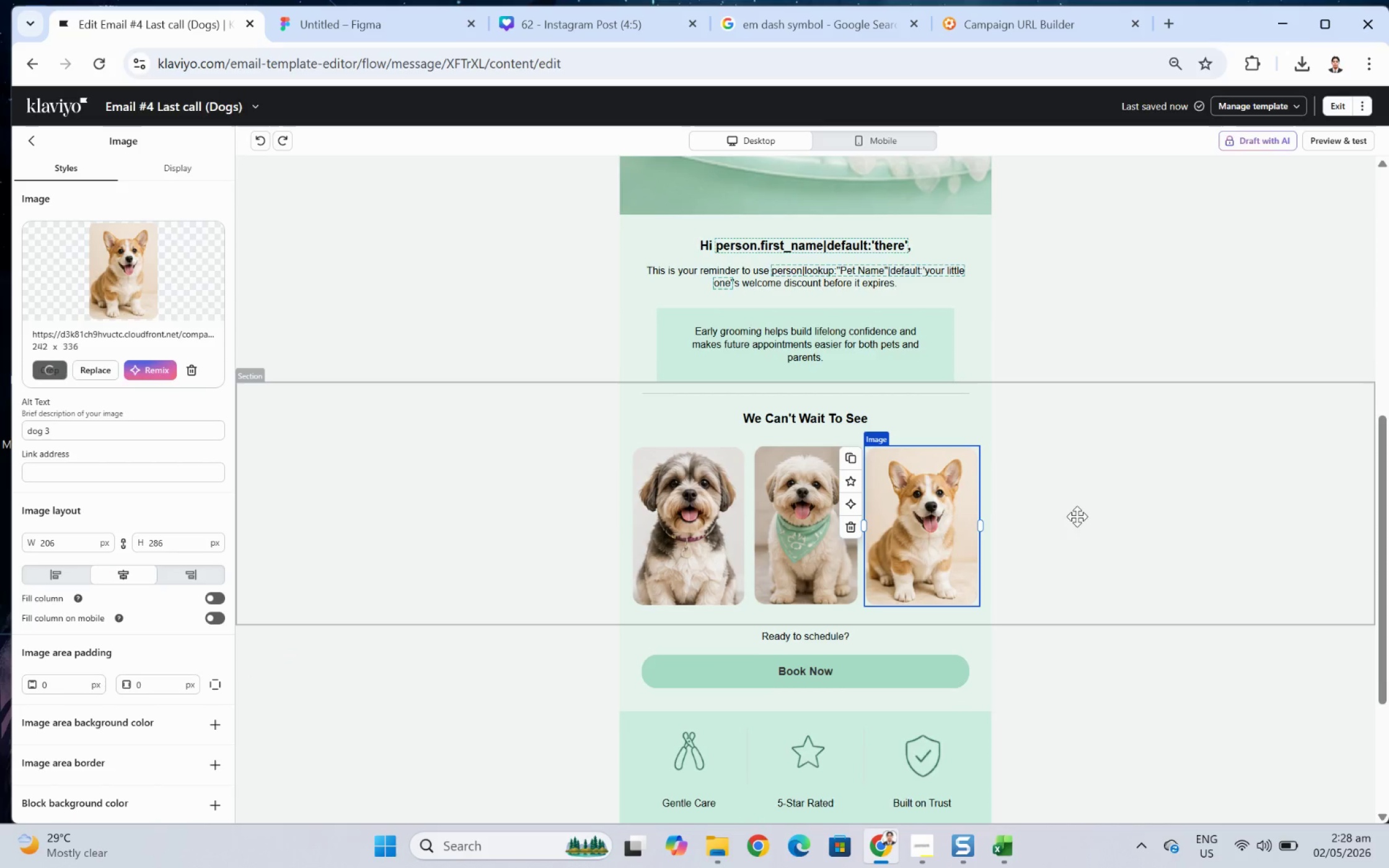 
scroll: coordinate [1091, 517], scroll_direction: down, amount: 3.0
 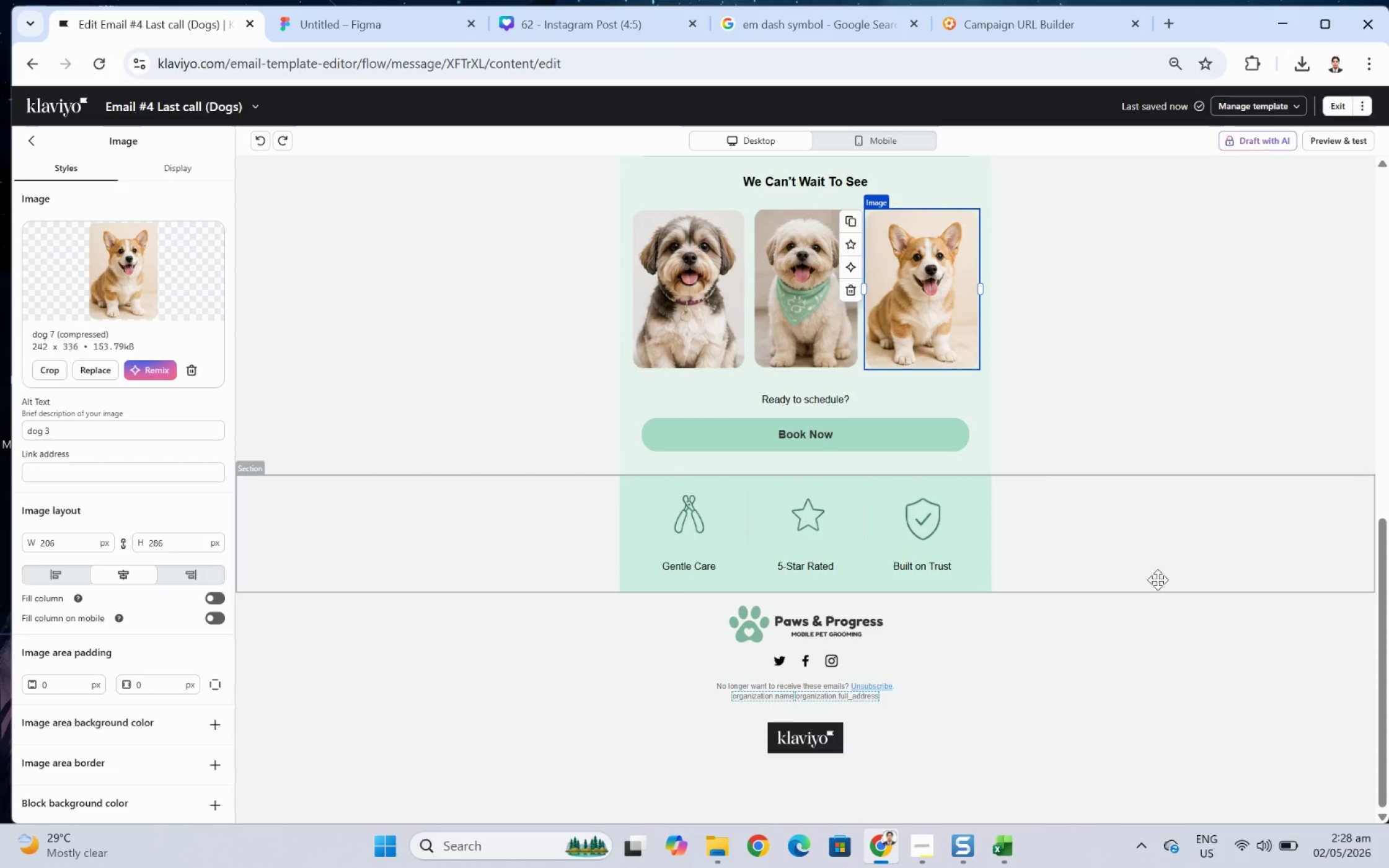 
left_click([1157, 579])
 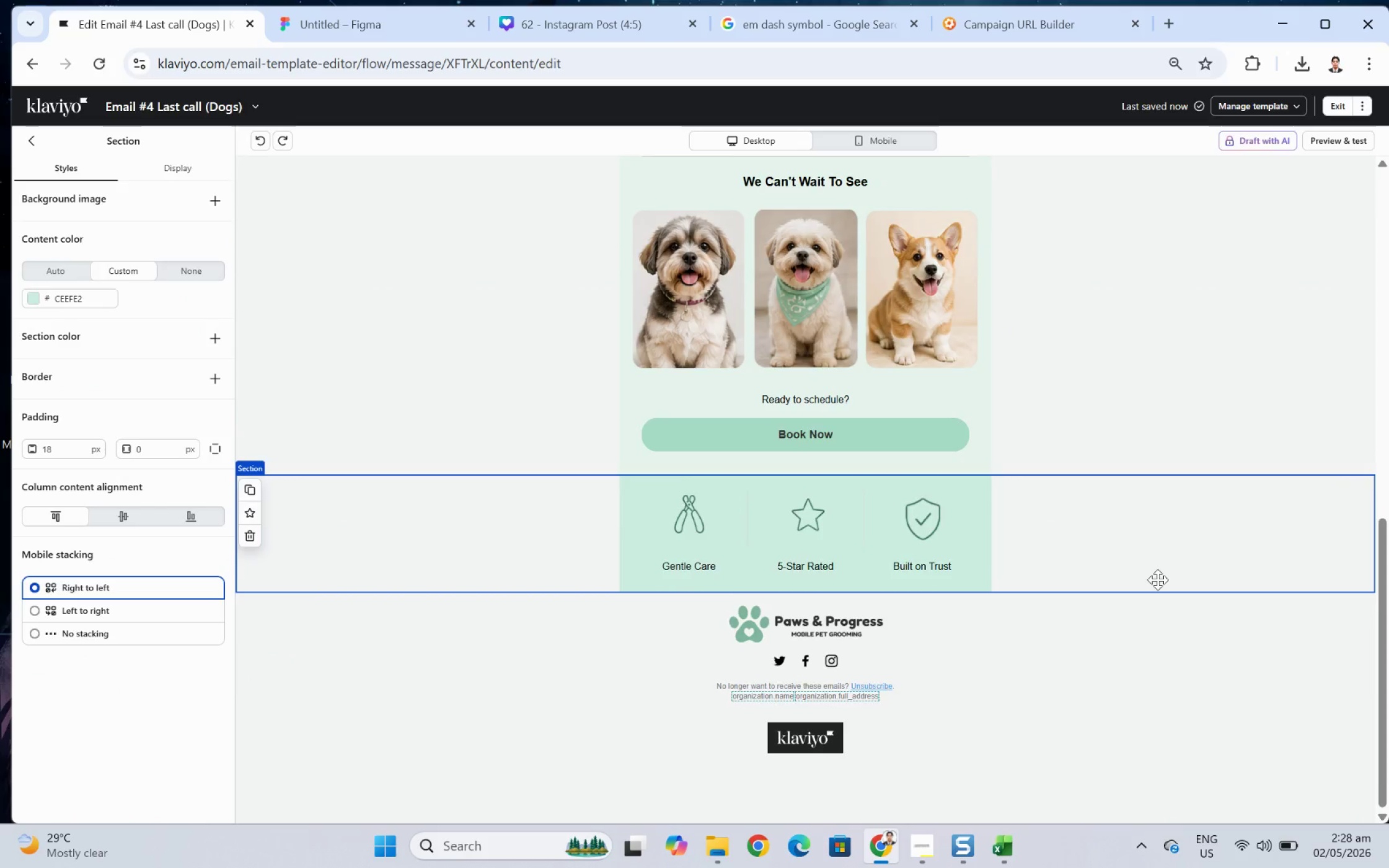 
scroll: coordinate [1157, 579], scroll_direction: up, amount: 3.0
 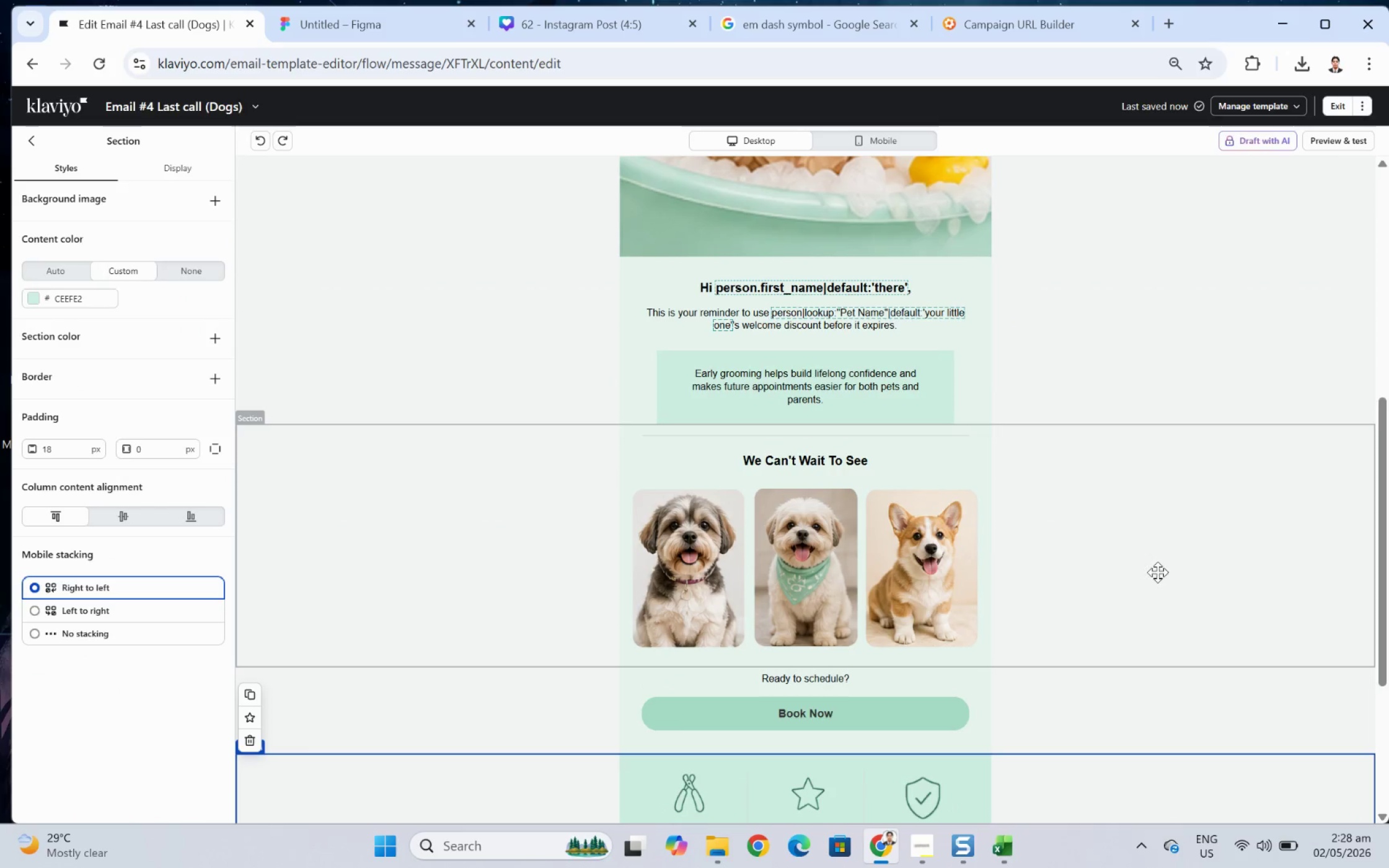 
scroll: coordinate [1145, 572], scroll_direction: down, amount: 2.0
 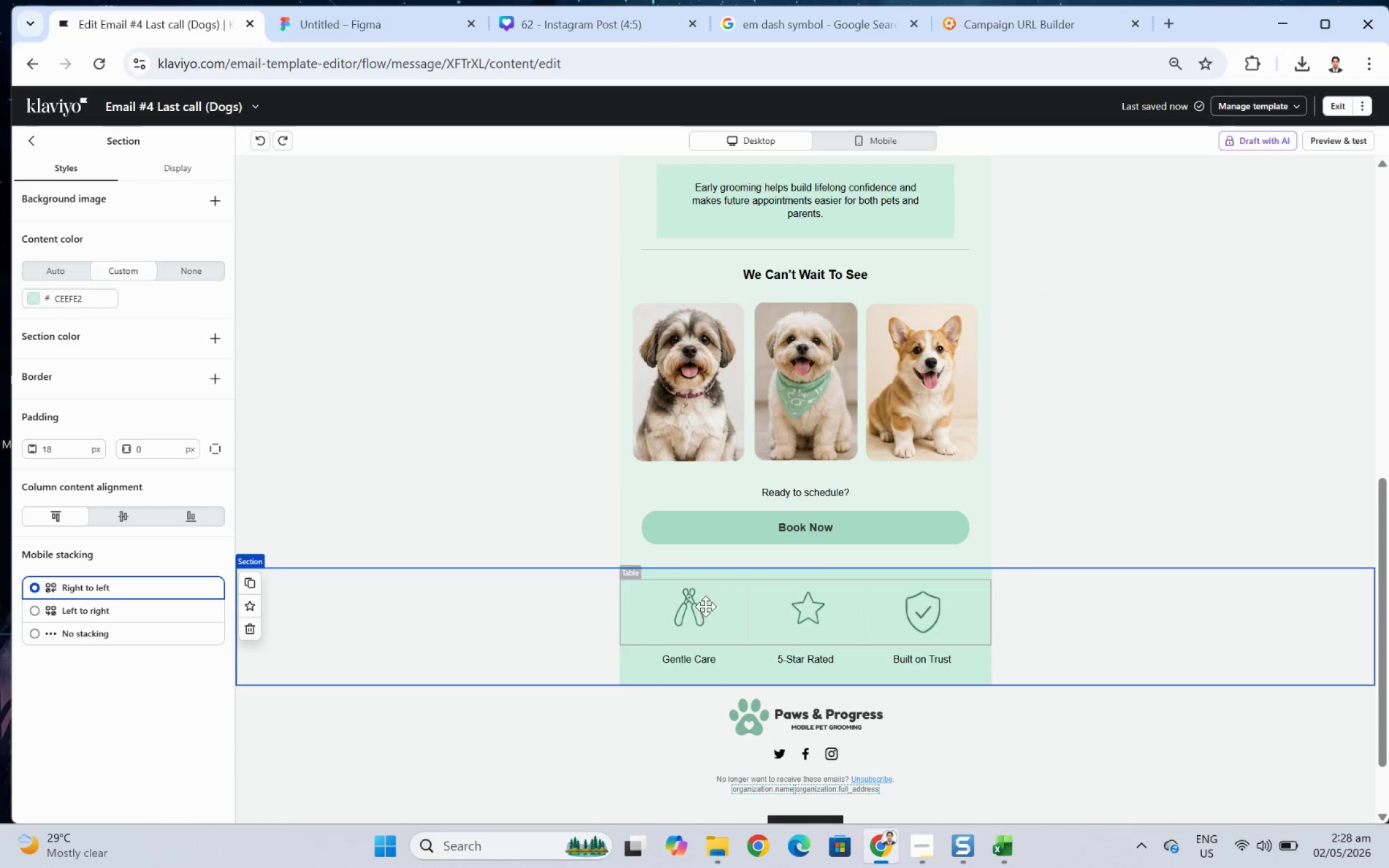 
left_click([705, 606])
 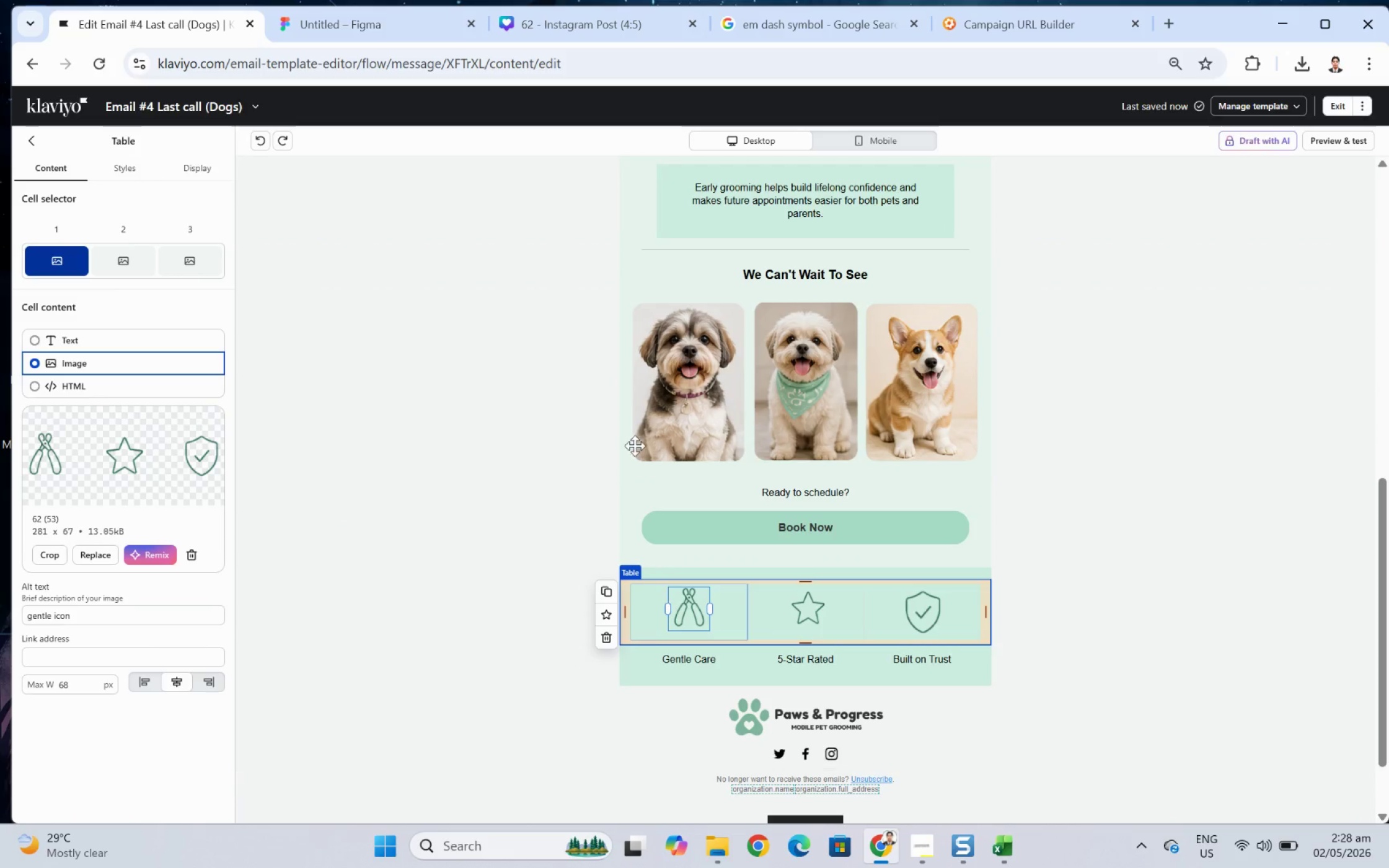 
wait(5.73)
 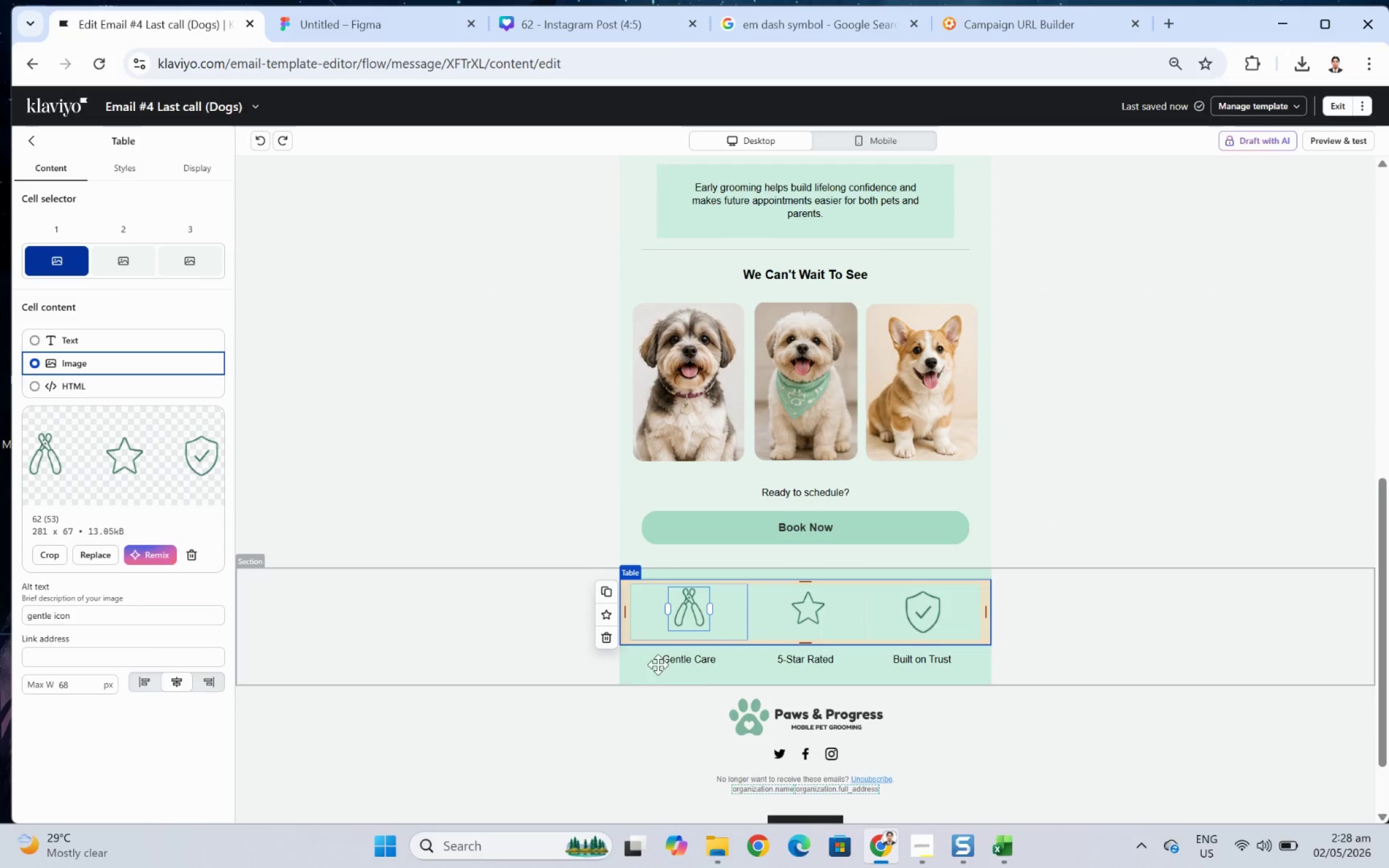 
left_click([617, 33])
 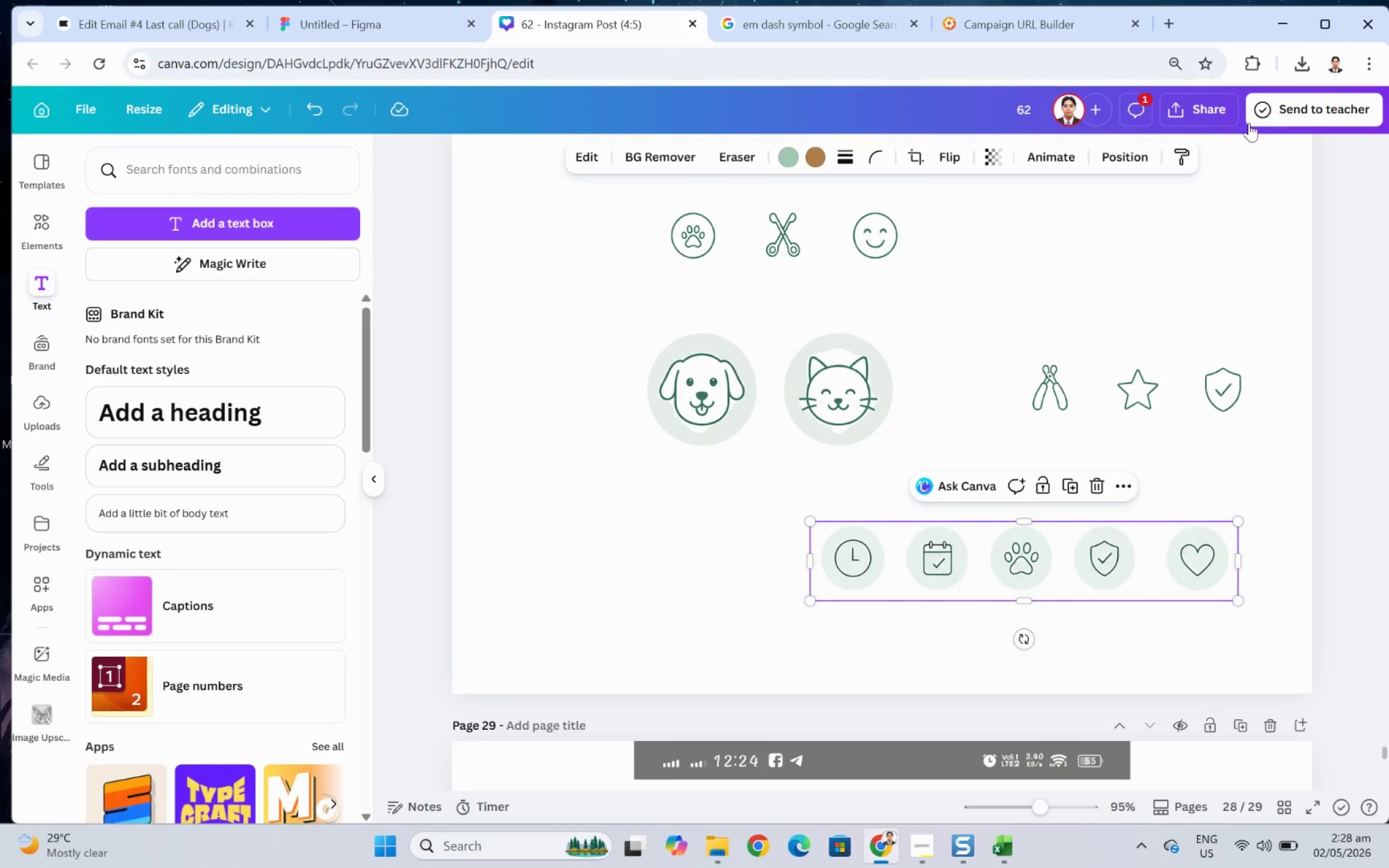 
left_click([1224, 112])
 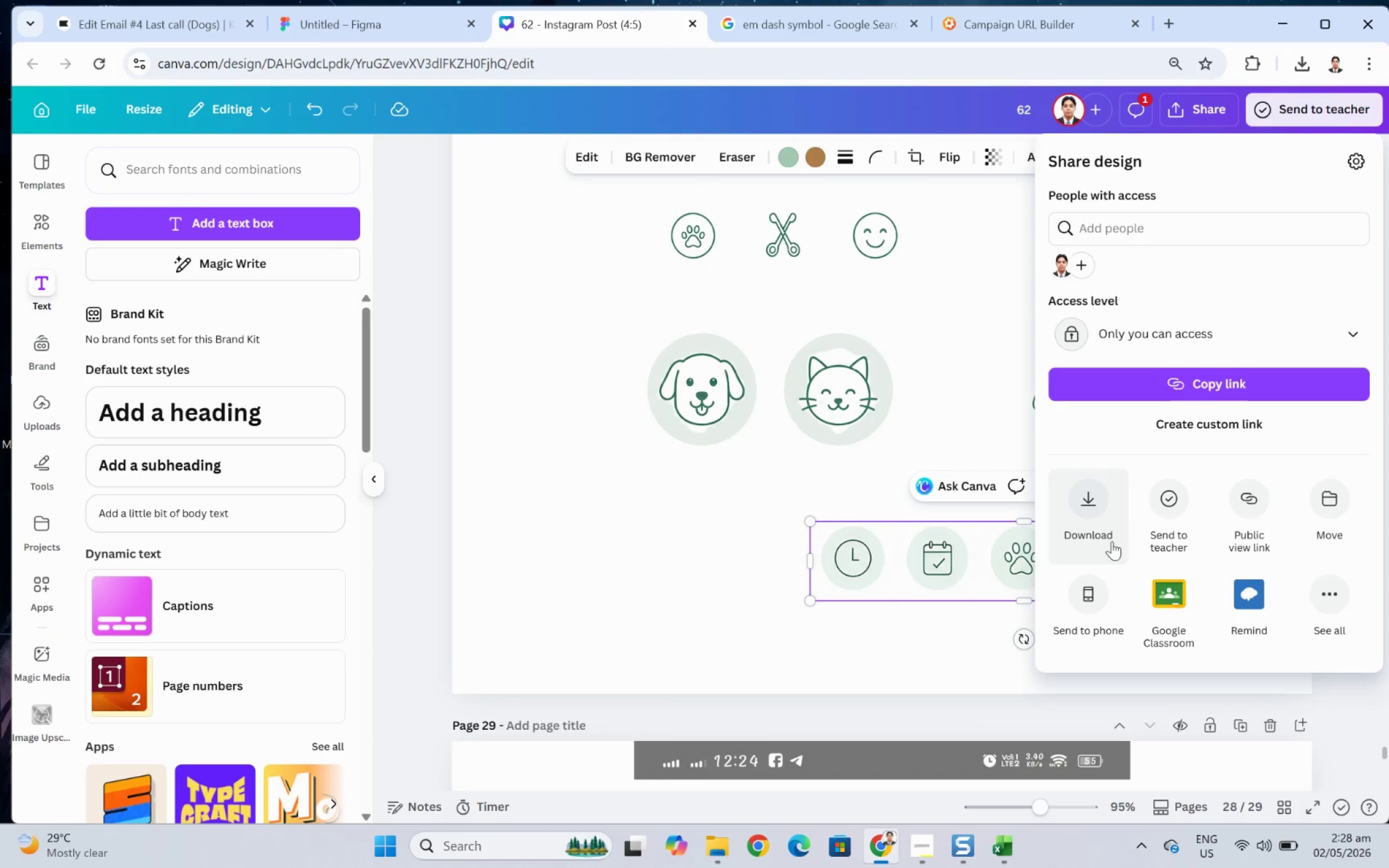 
left_click([1075, 503])
 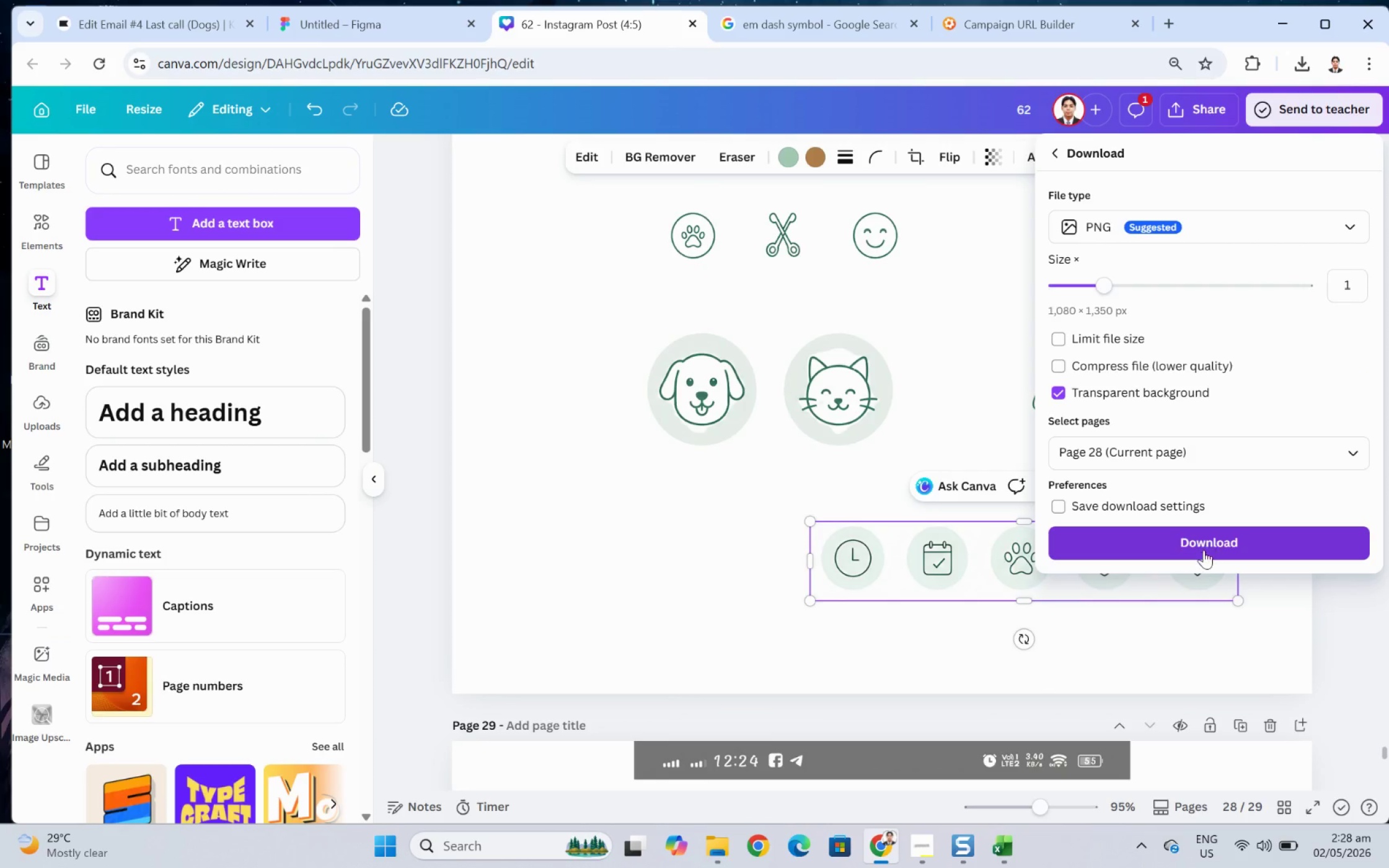 
left_click([1203, 550])
 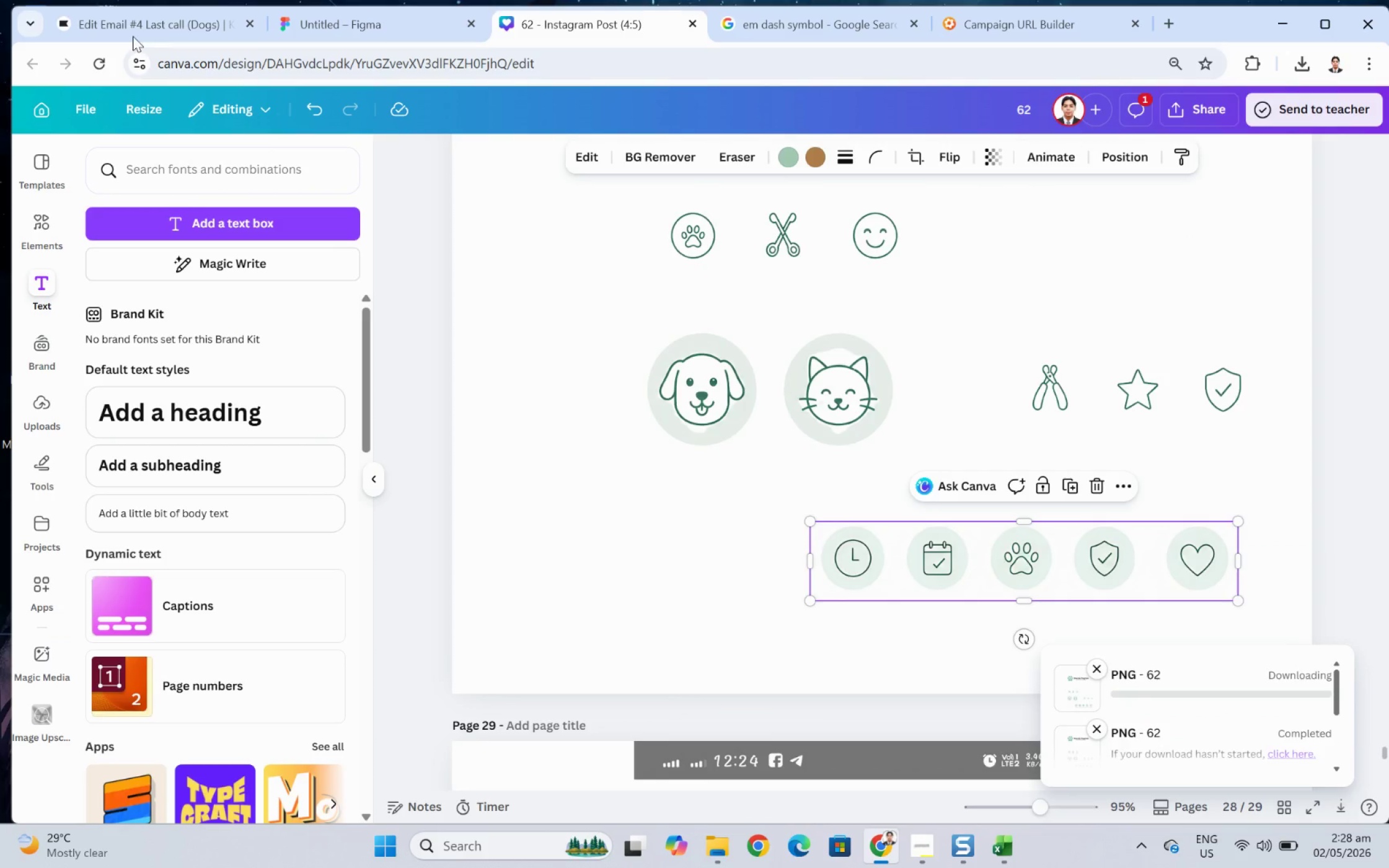 
left_click([113, 30])
 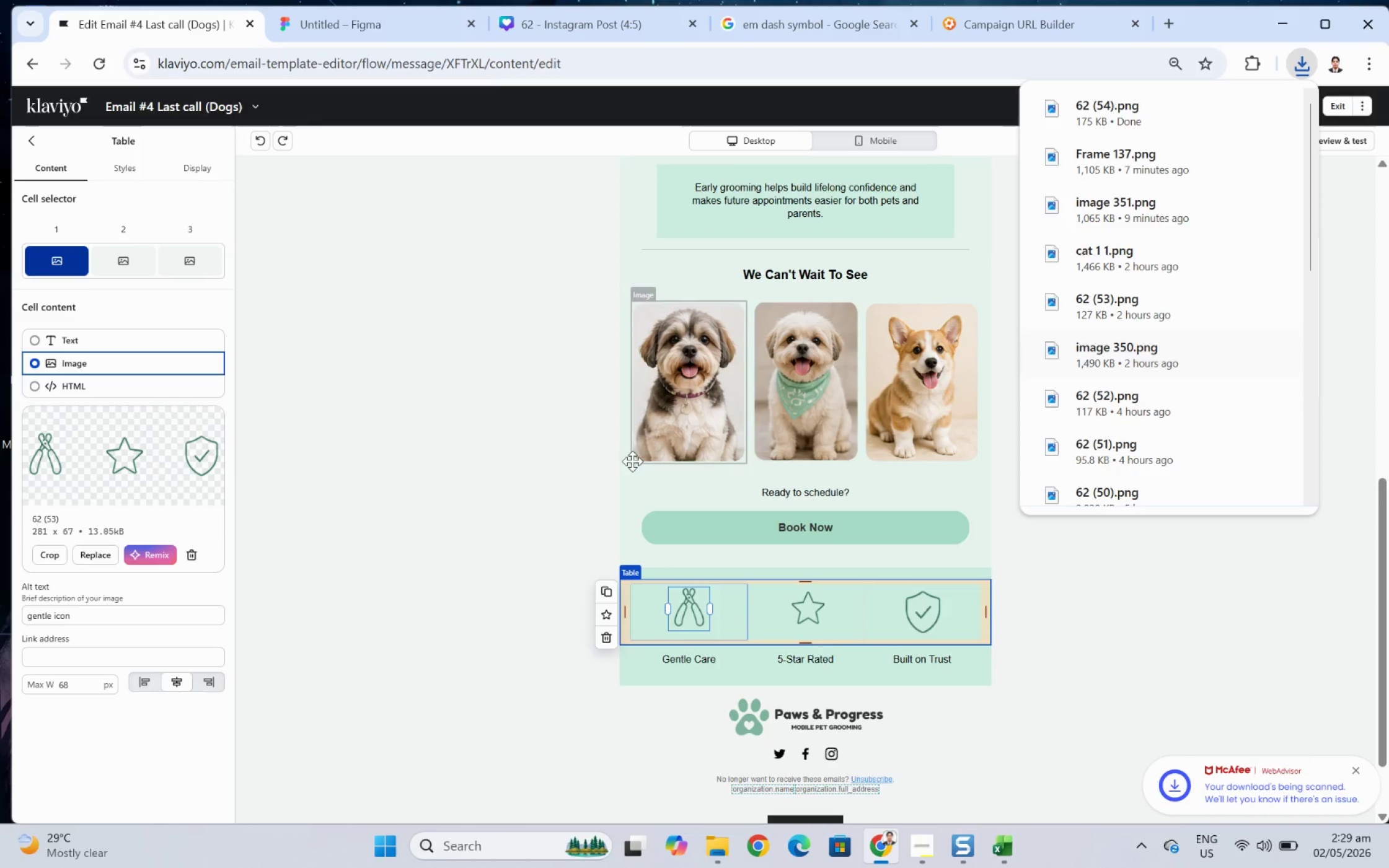 
wait(6.69)
 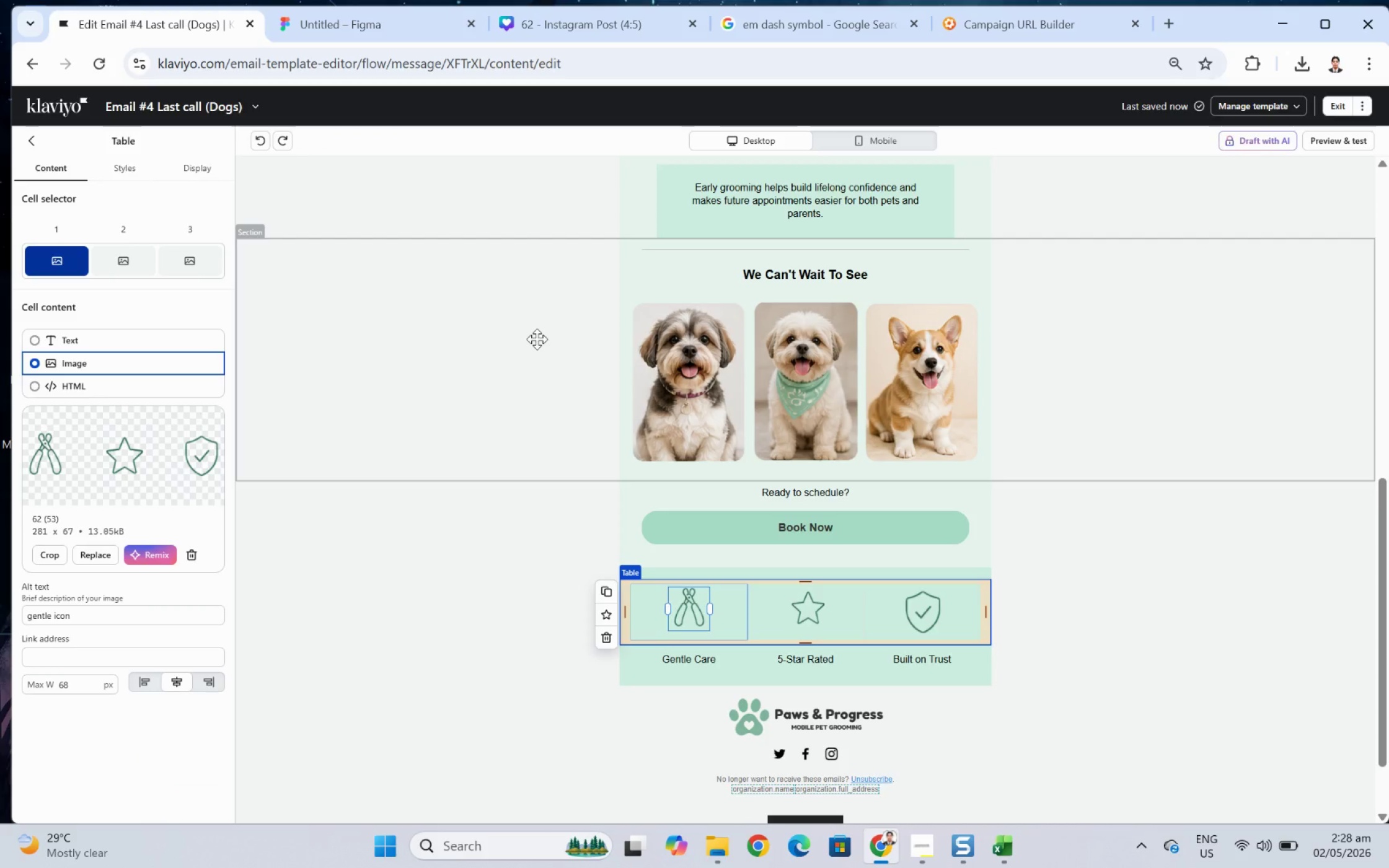 
left_click([545, 328])
 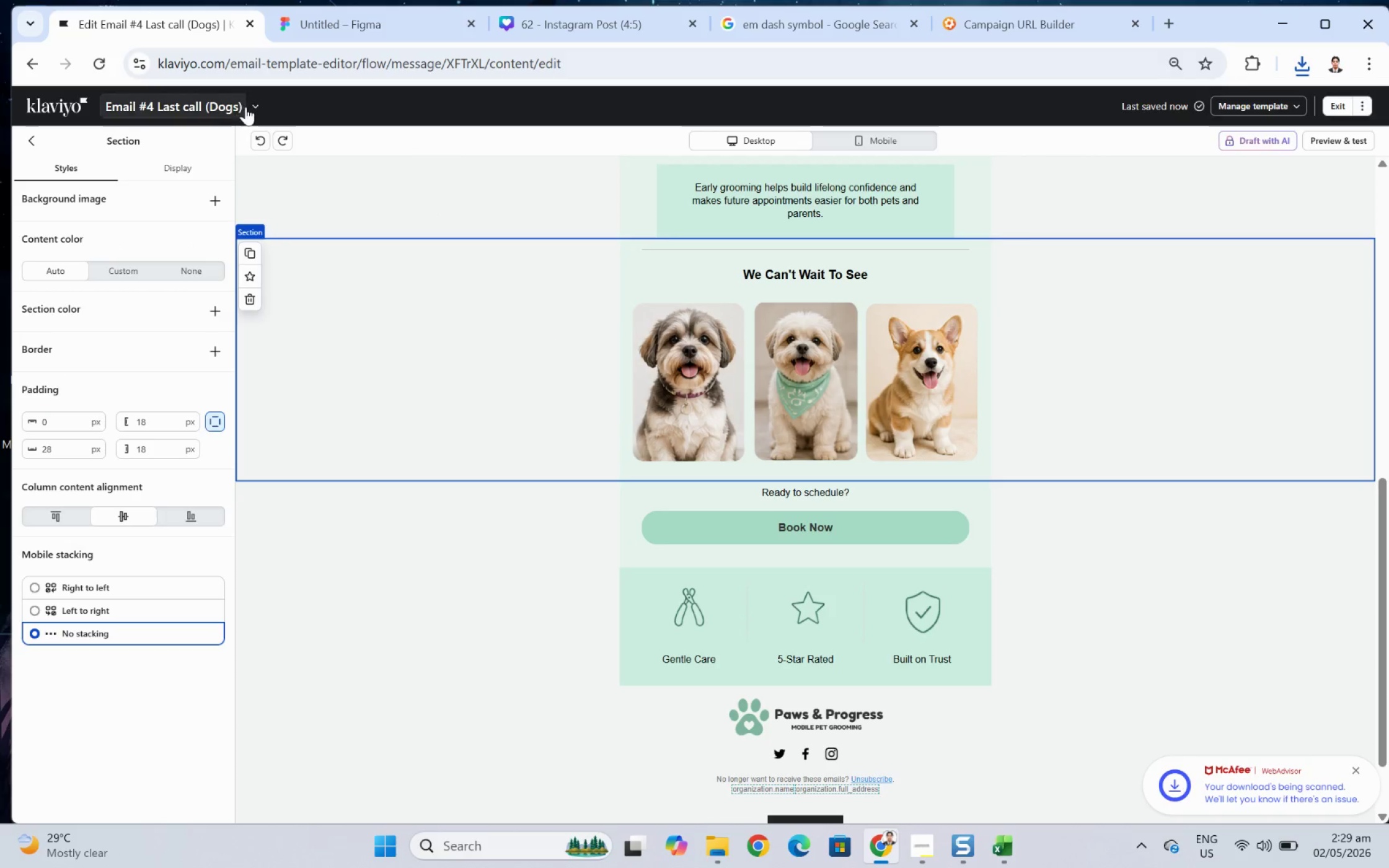 
left_click([252, 108])
 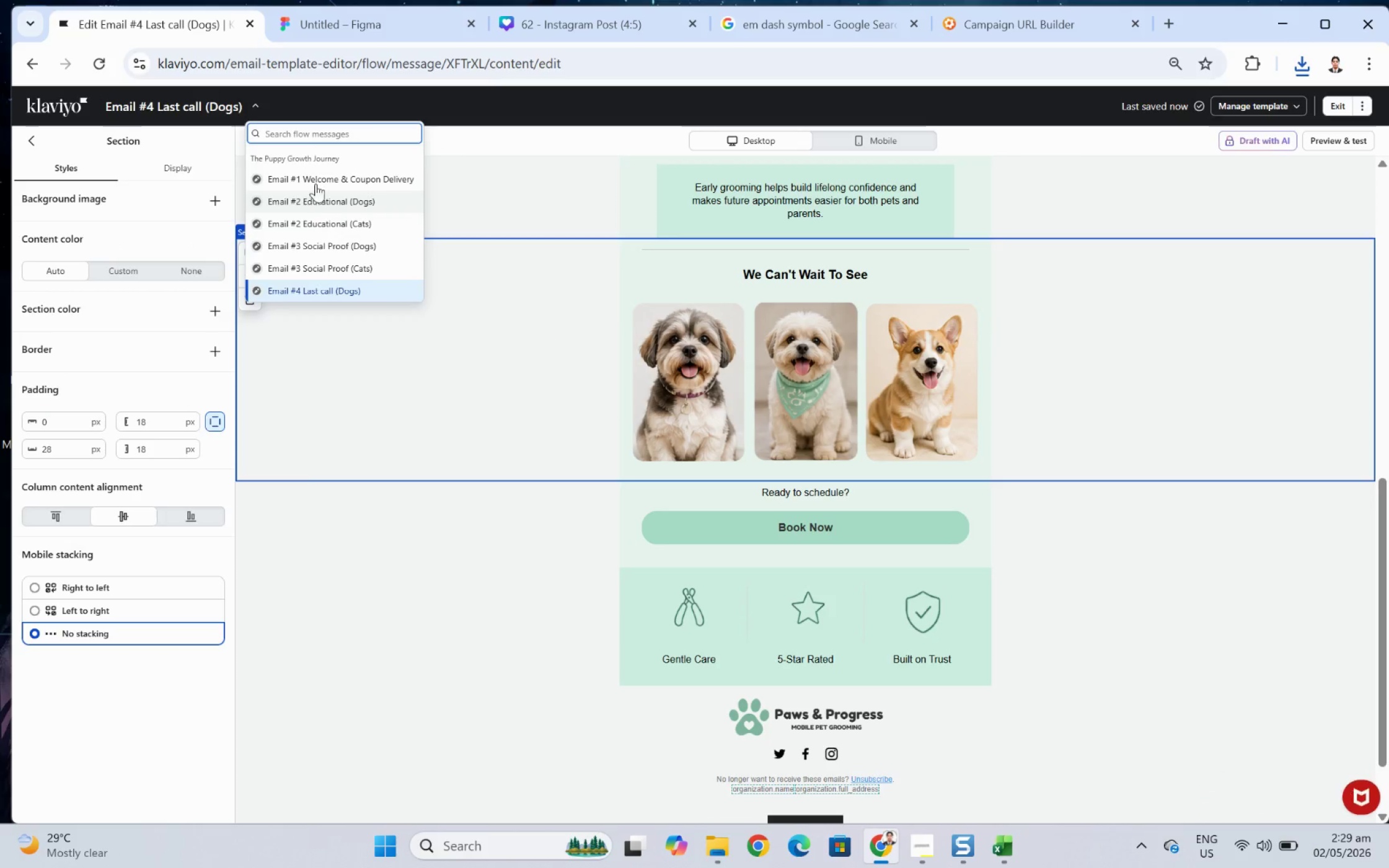 
left_click([317, 181])
 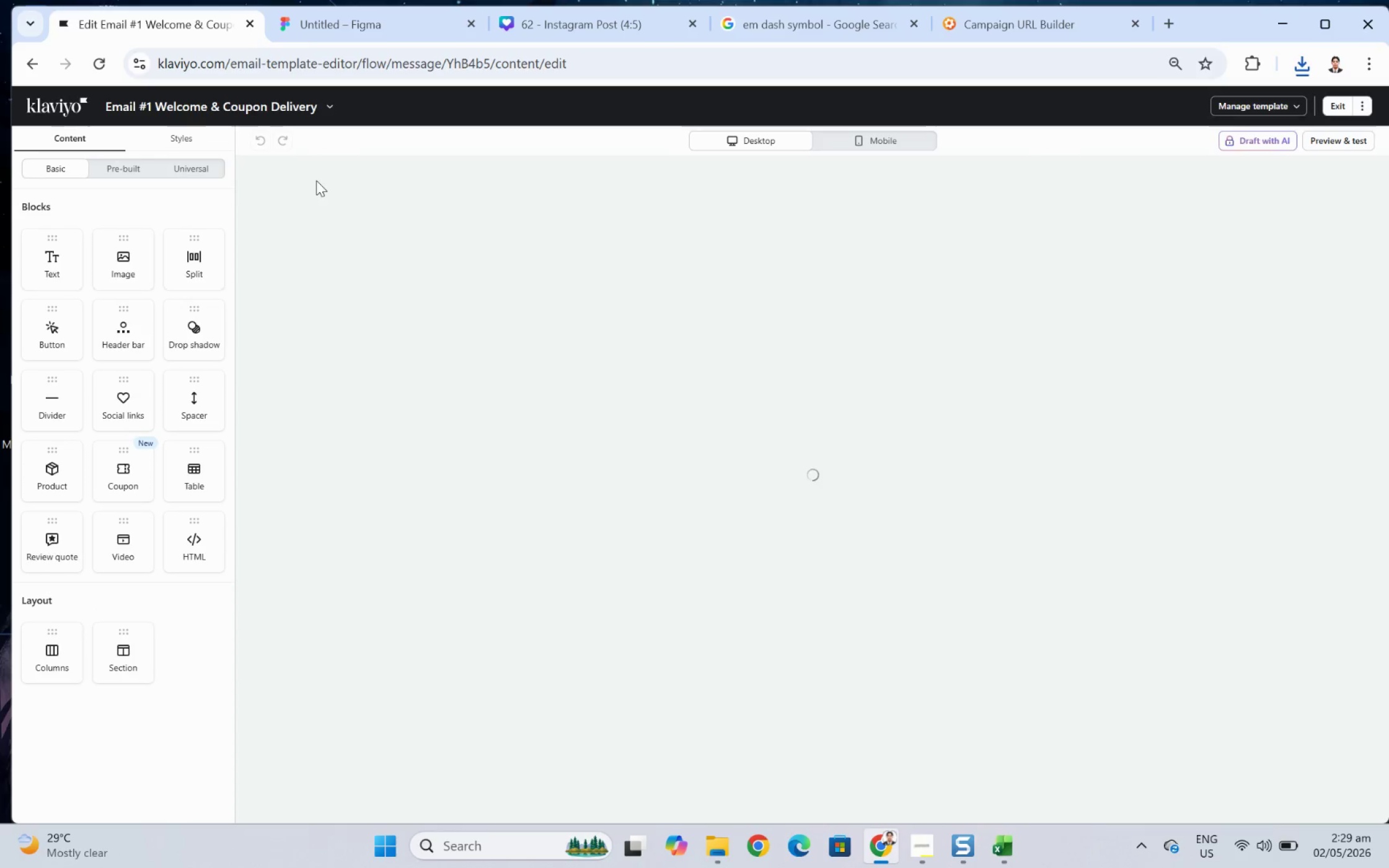 
wait(6.5)
 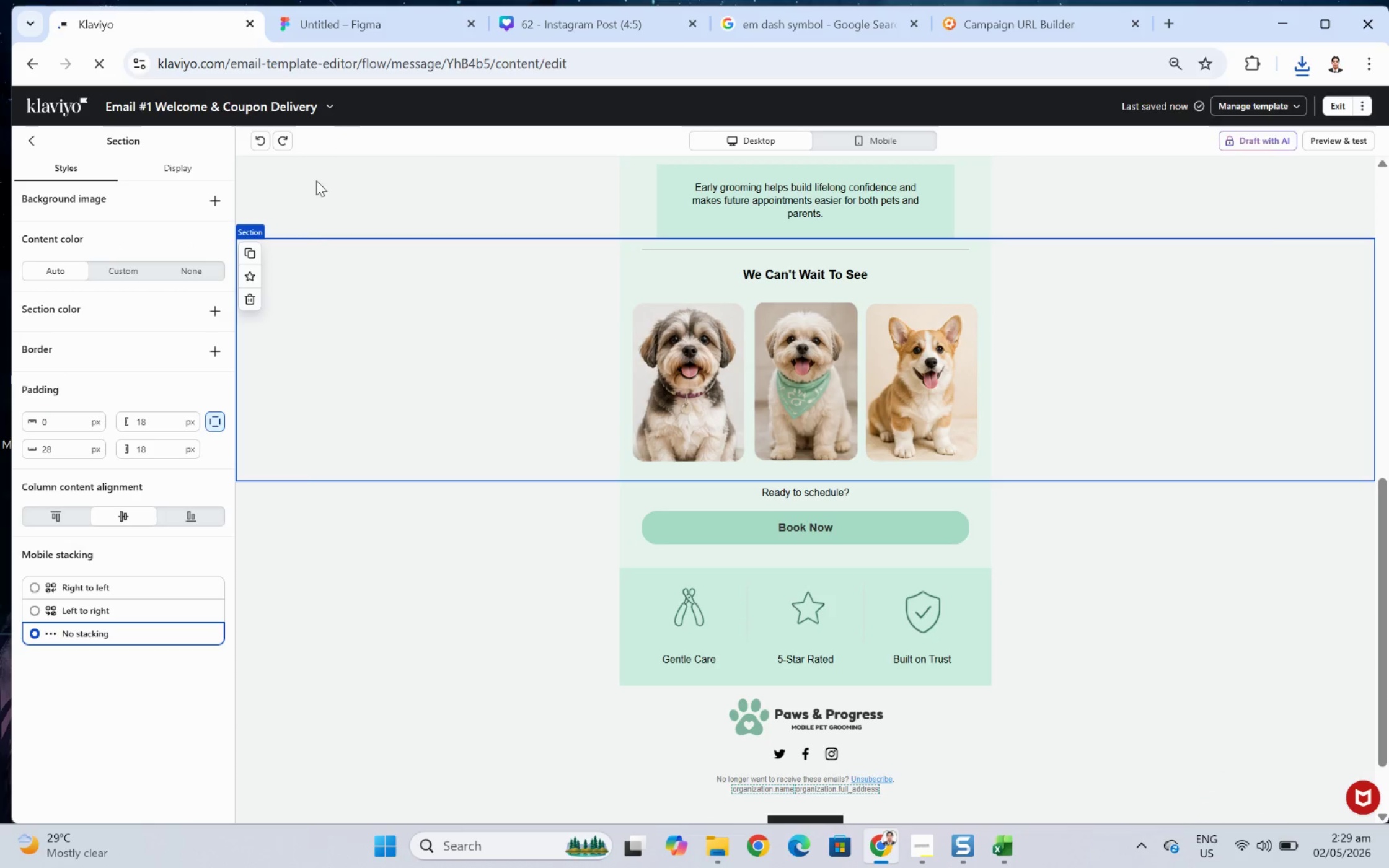 
scroll: coordinate [803, 501], scroll_direction: down, amount: 8.0
 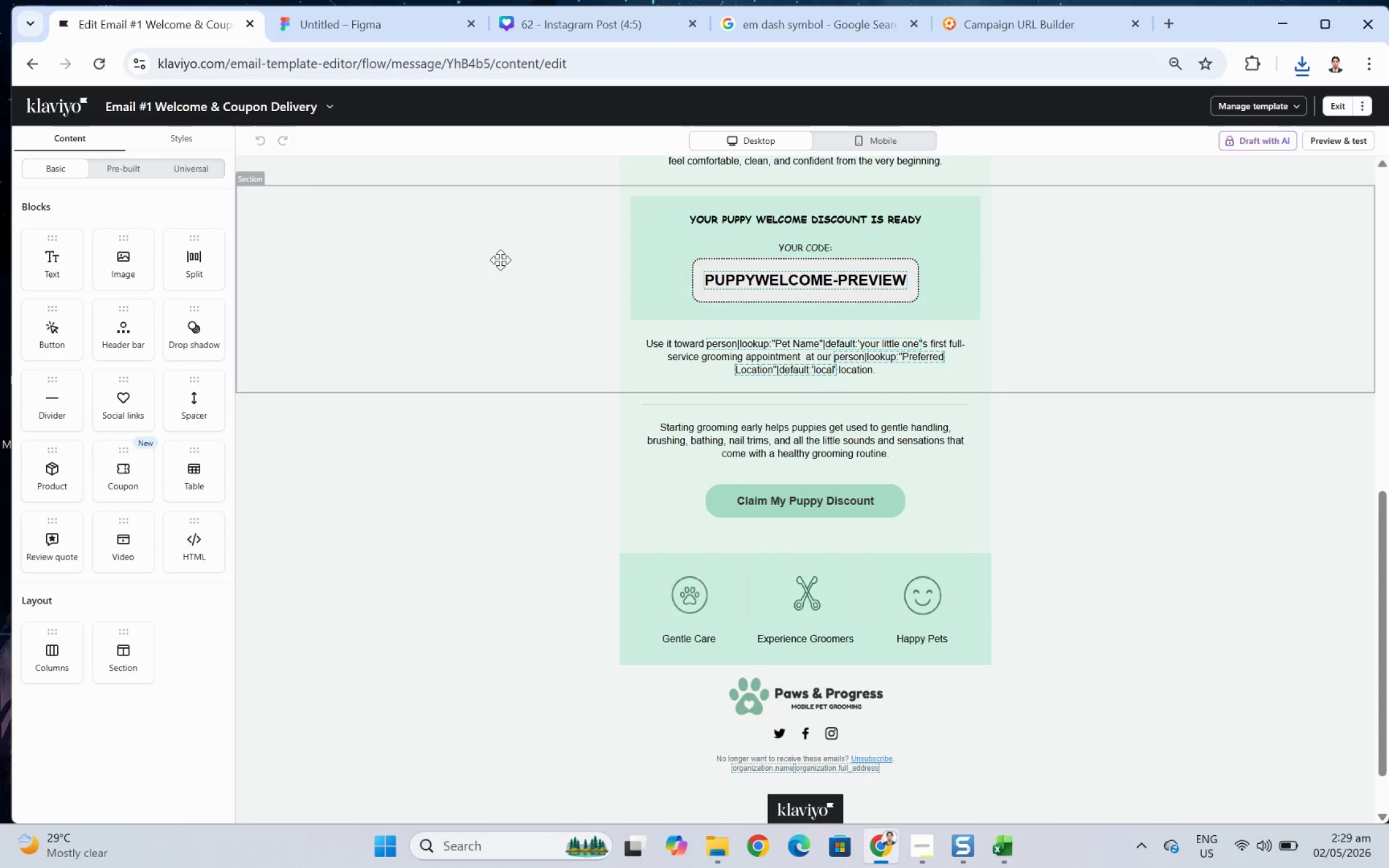 
left_click([500, 256])
 